 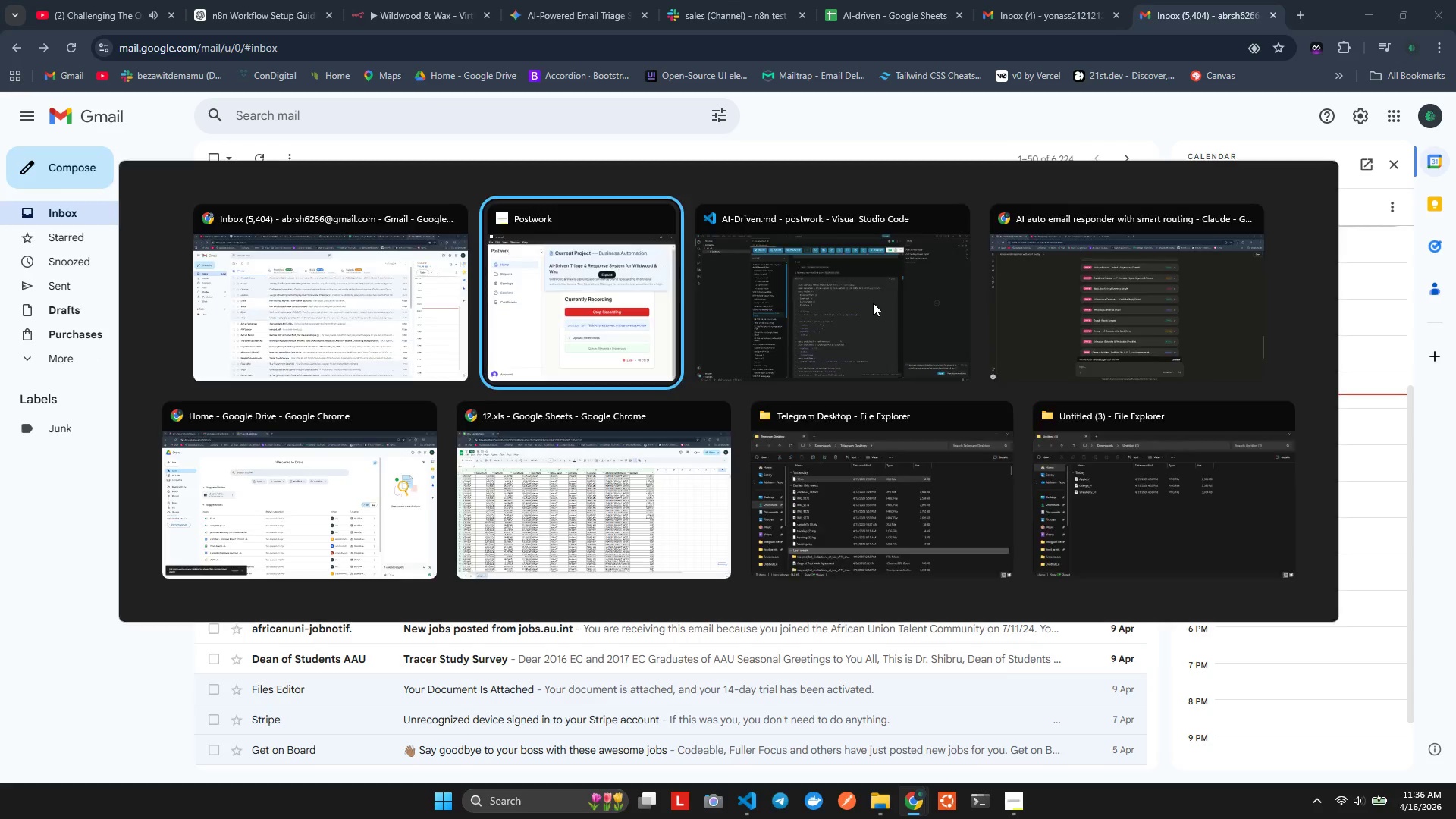 
key(Alt+Tab)
 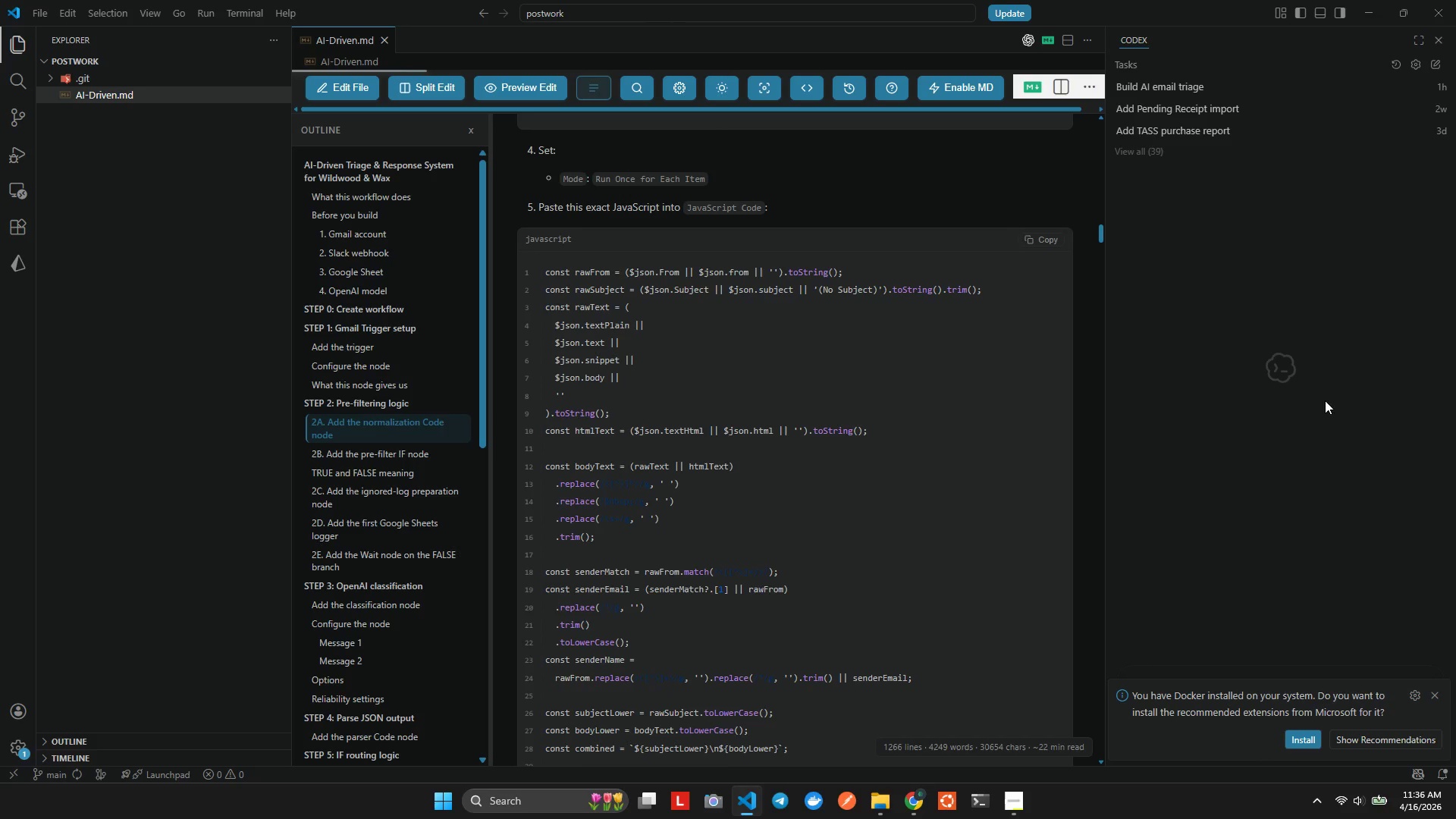 
scroll: coordinate [987, 346], scroll_direction: up, amount: 1.0
 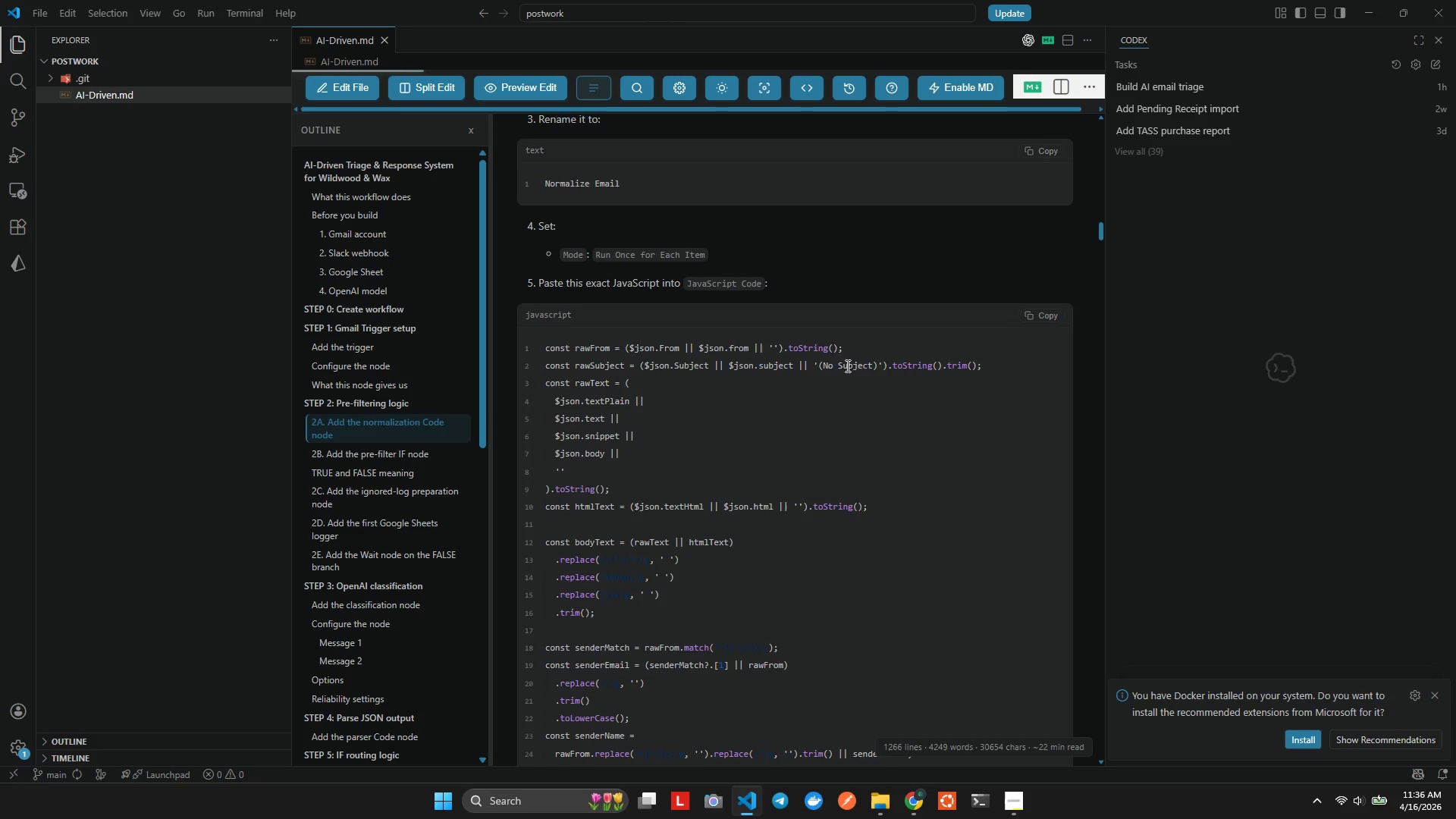 
scroll: coordinate [919, 268], scroll_direction: down, amount: 4.0
 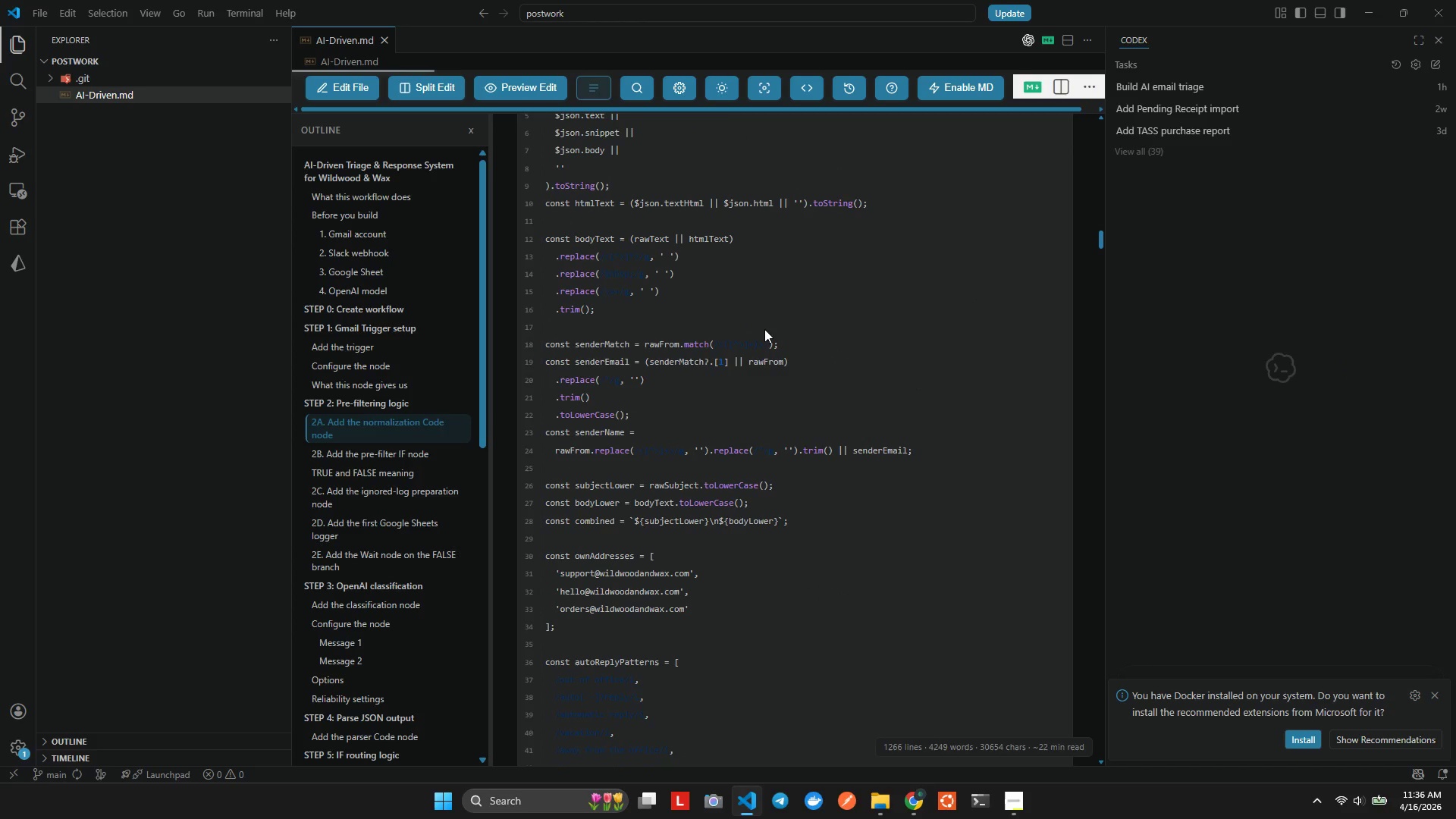 
key(Alt+AltLeft)
 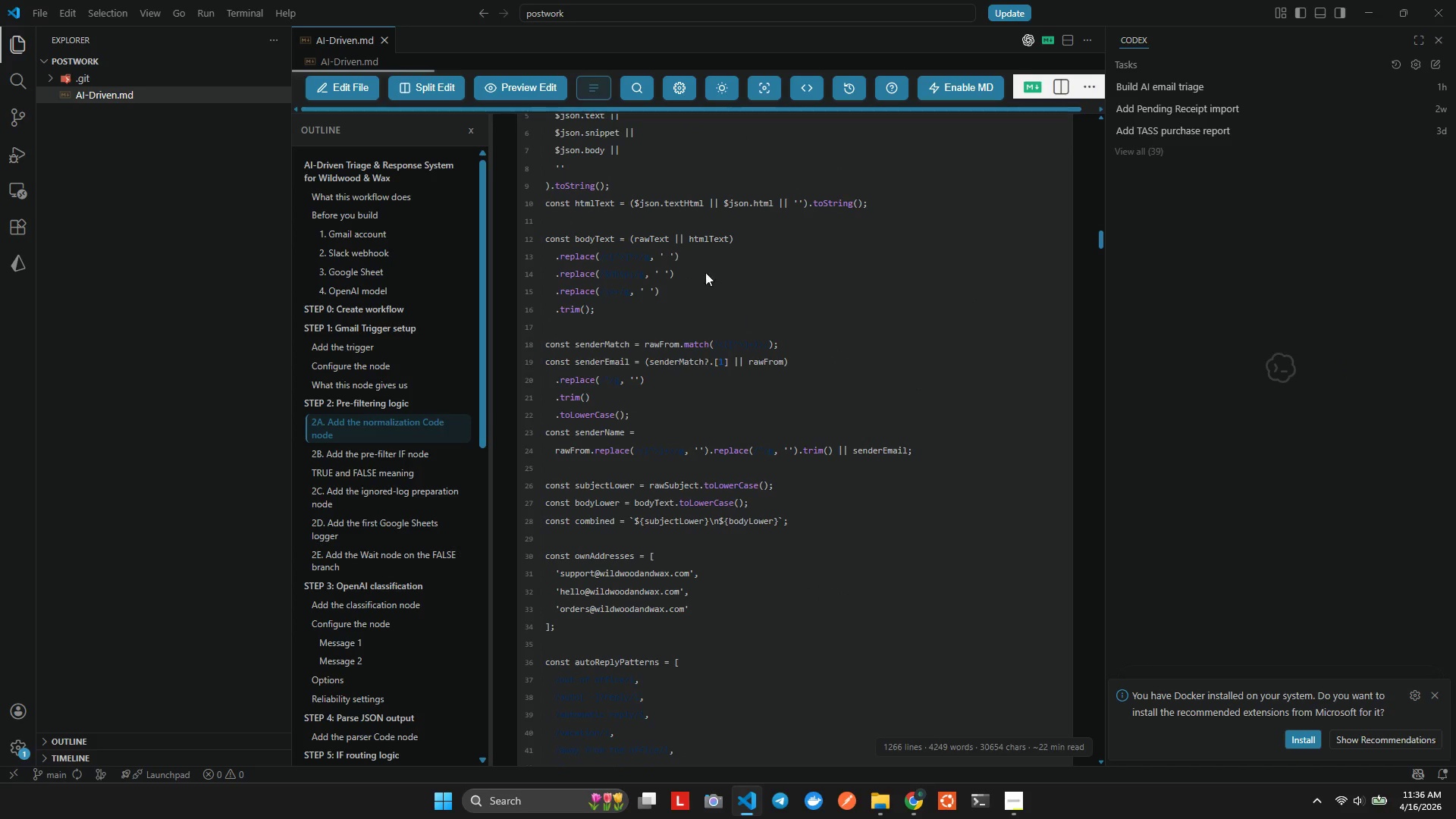 
key(Alt+Tab)
 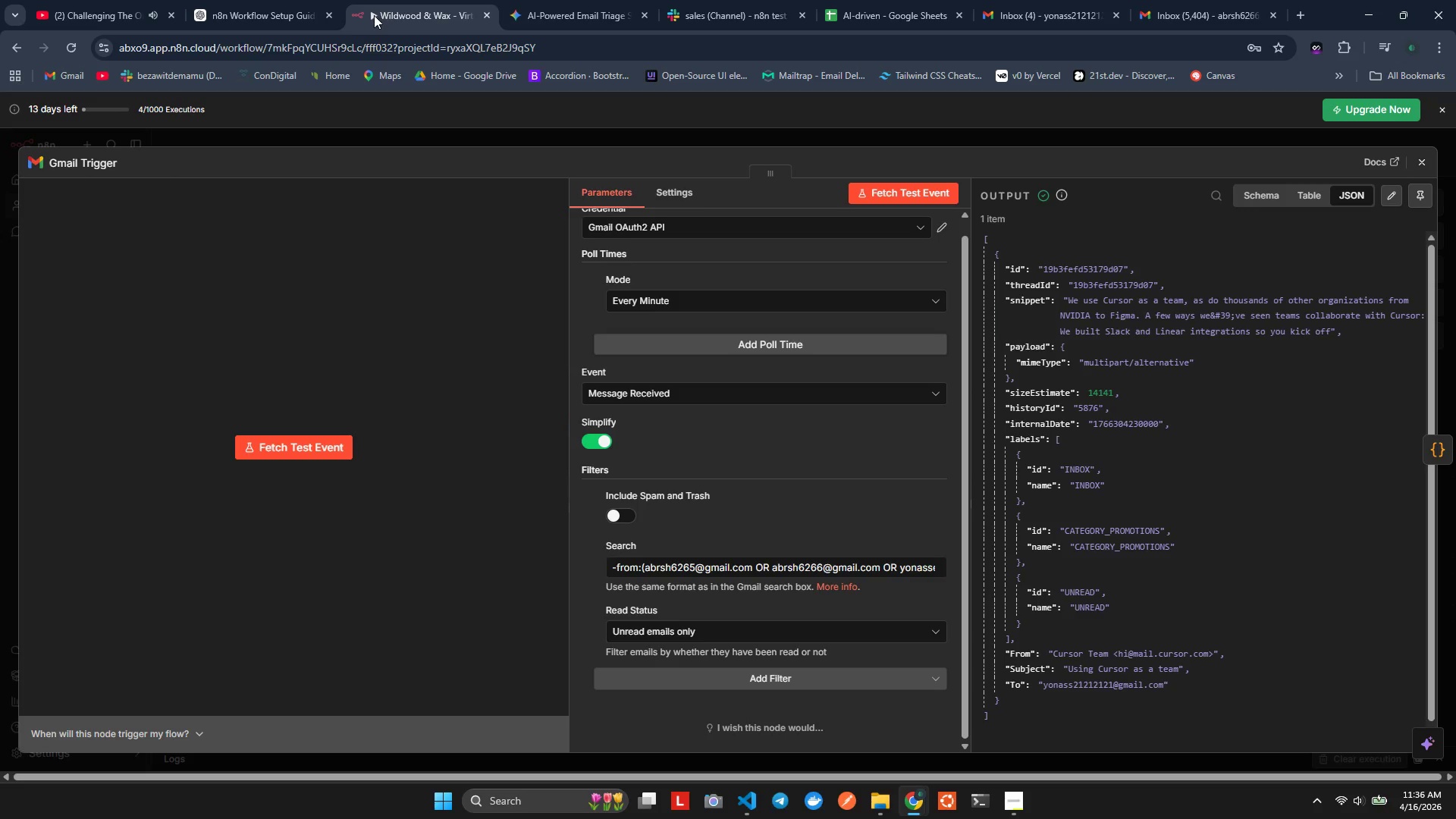 
scroll: coordinate [1170, 448], scroll_direction: up, amount: 4.0
 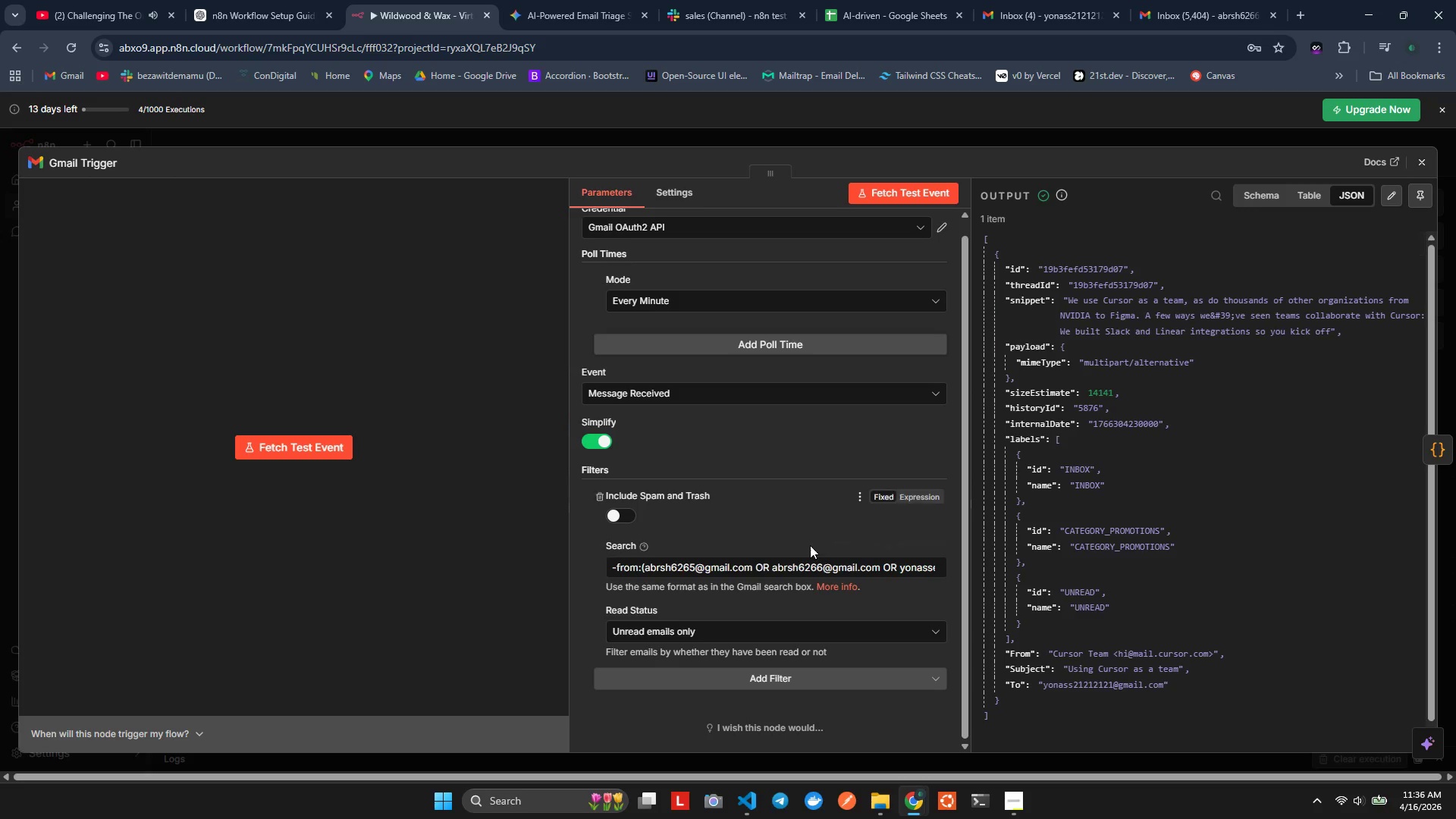 
scroll: coordinate [814, 548], scroll_direction: down, amount: 2.0
 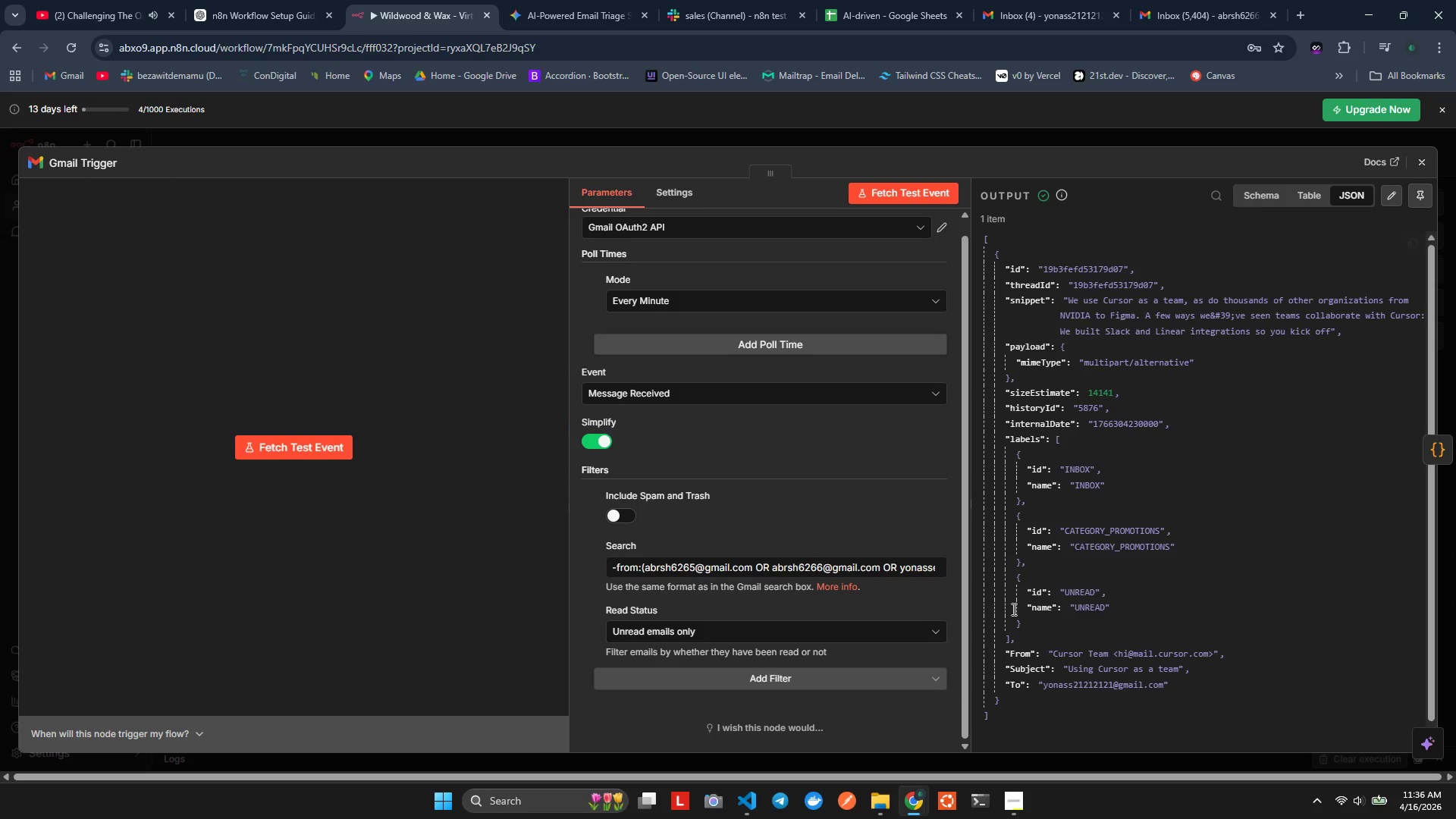 
scroll: coordinate [1090, 491], scroll_direction: up, amount: 4.0
 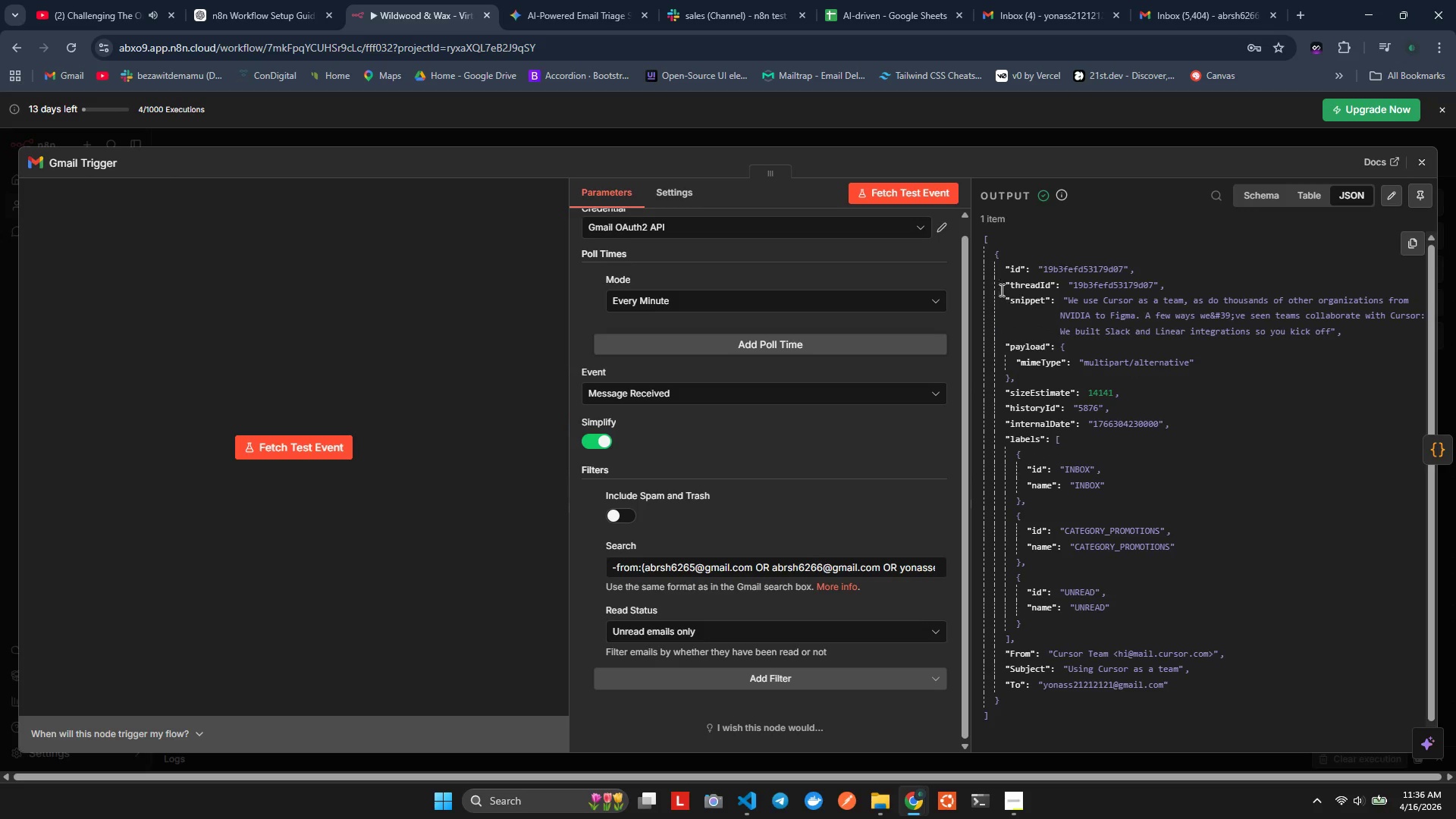 
scroll: coordinate [1136, 669], scroll_direction: down, amount: 1.0
 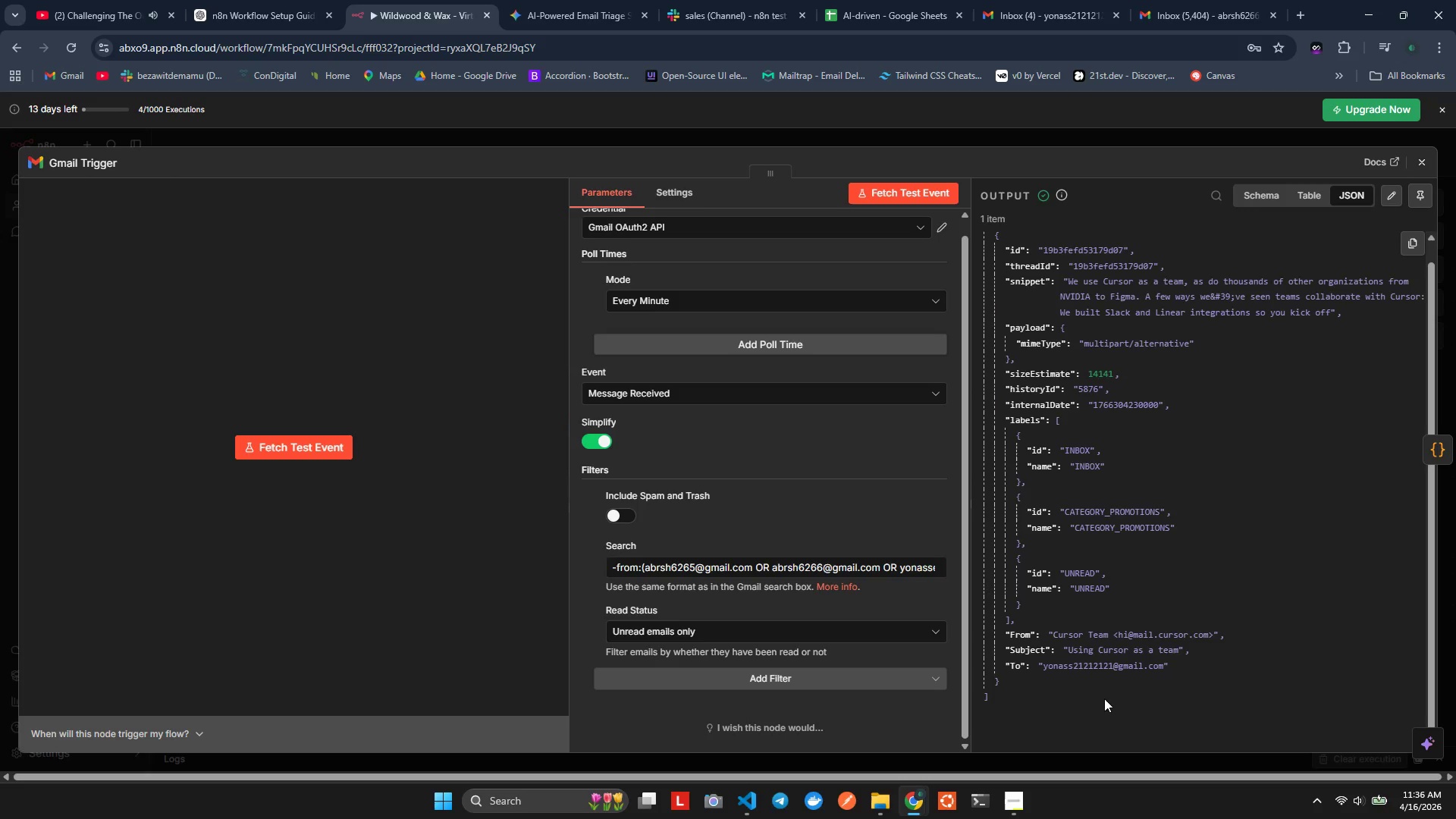 
wait(9.84)
 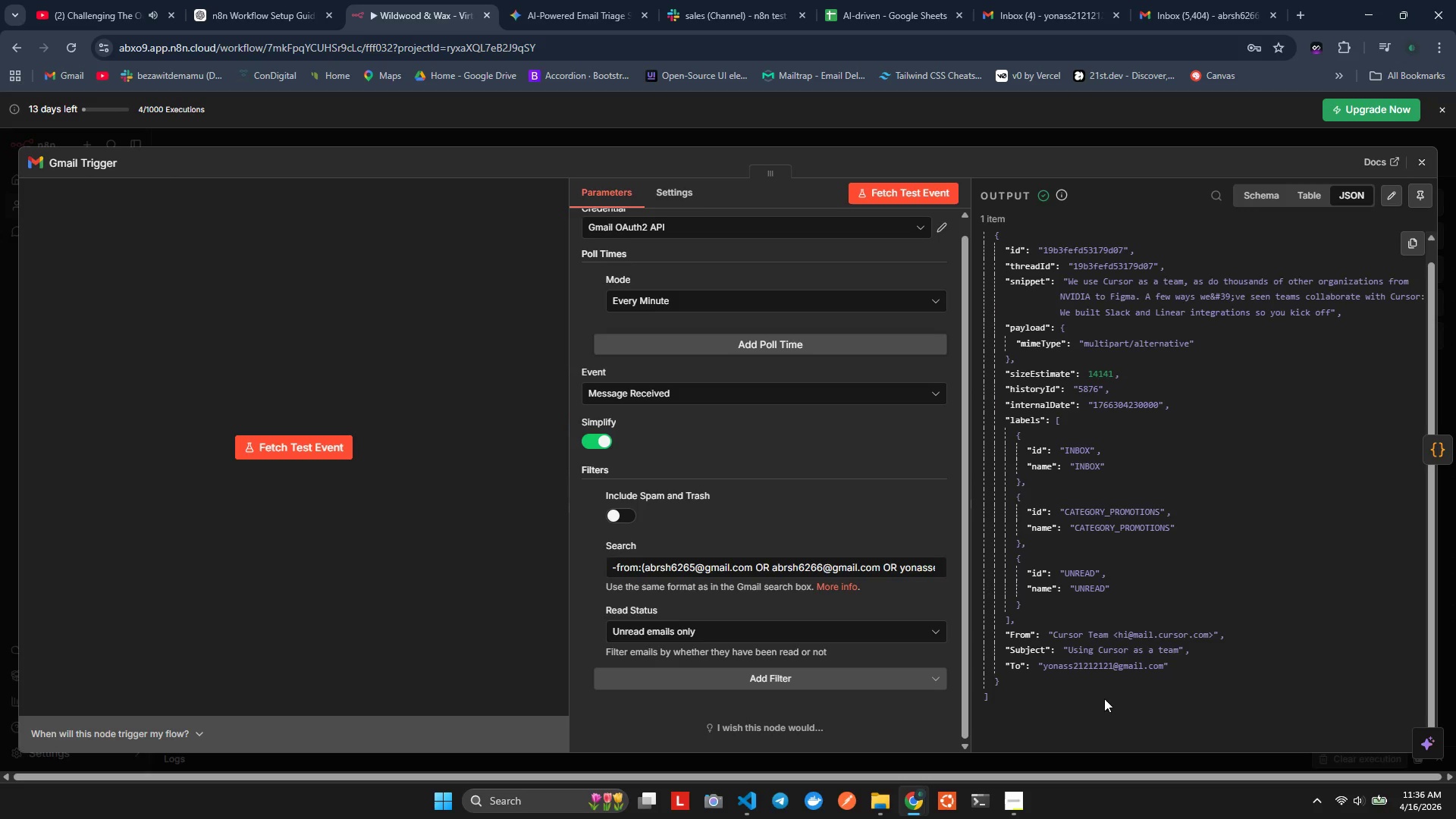 
left_click([1229, 0])
 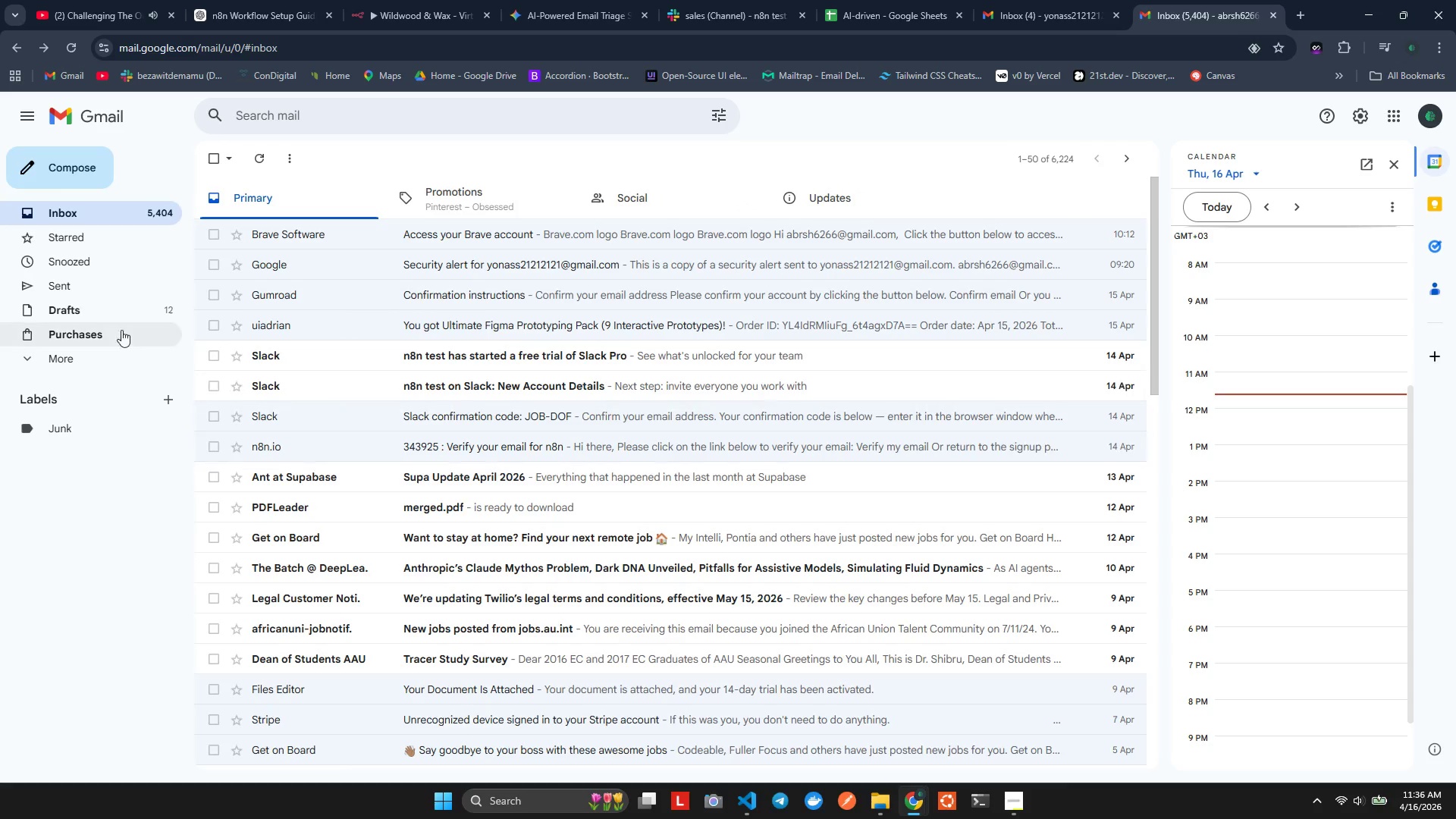 
wait(7.34)
 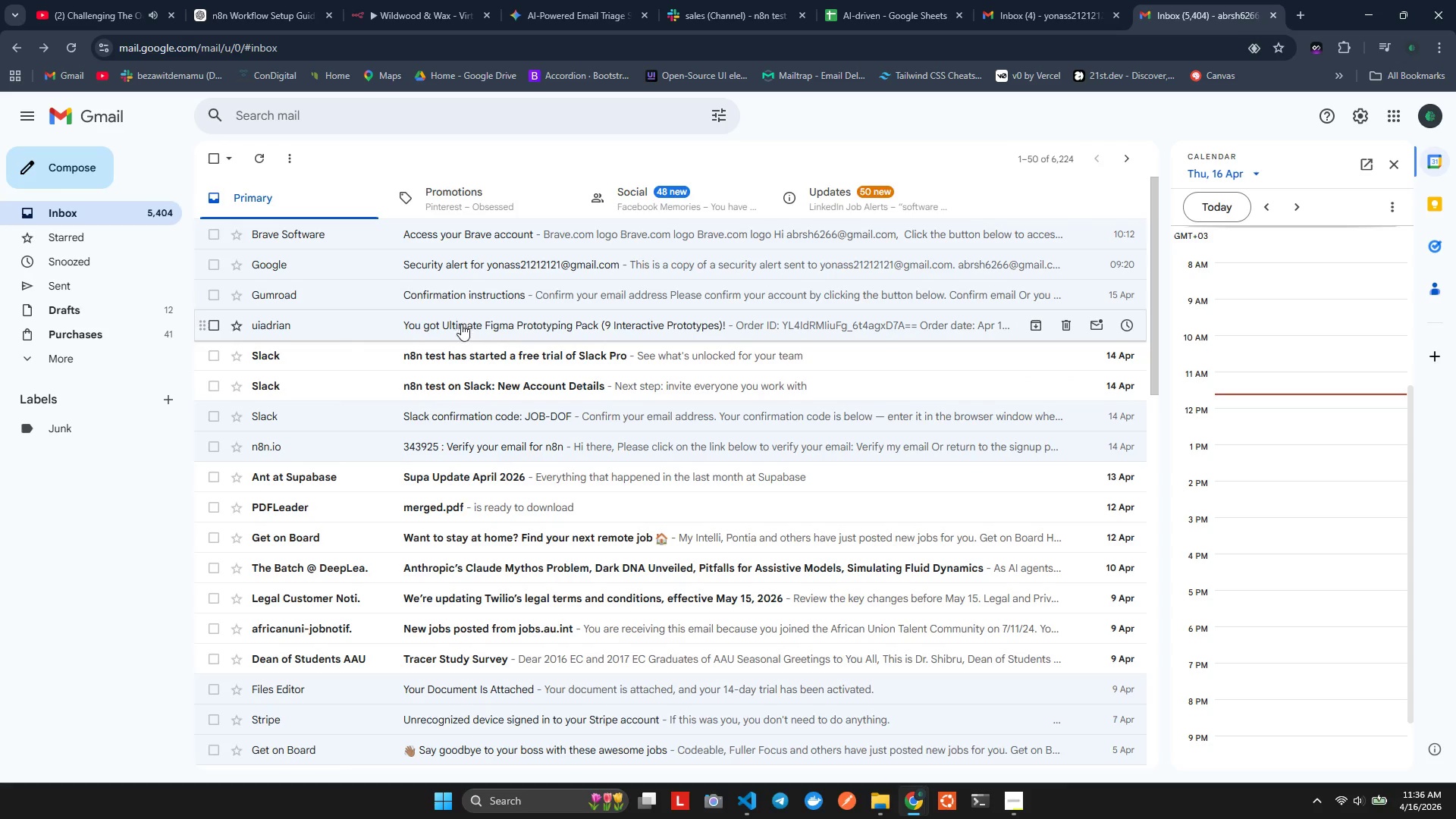 
left_click([94, 283])
 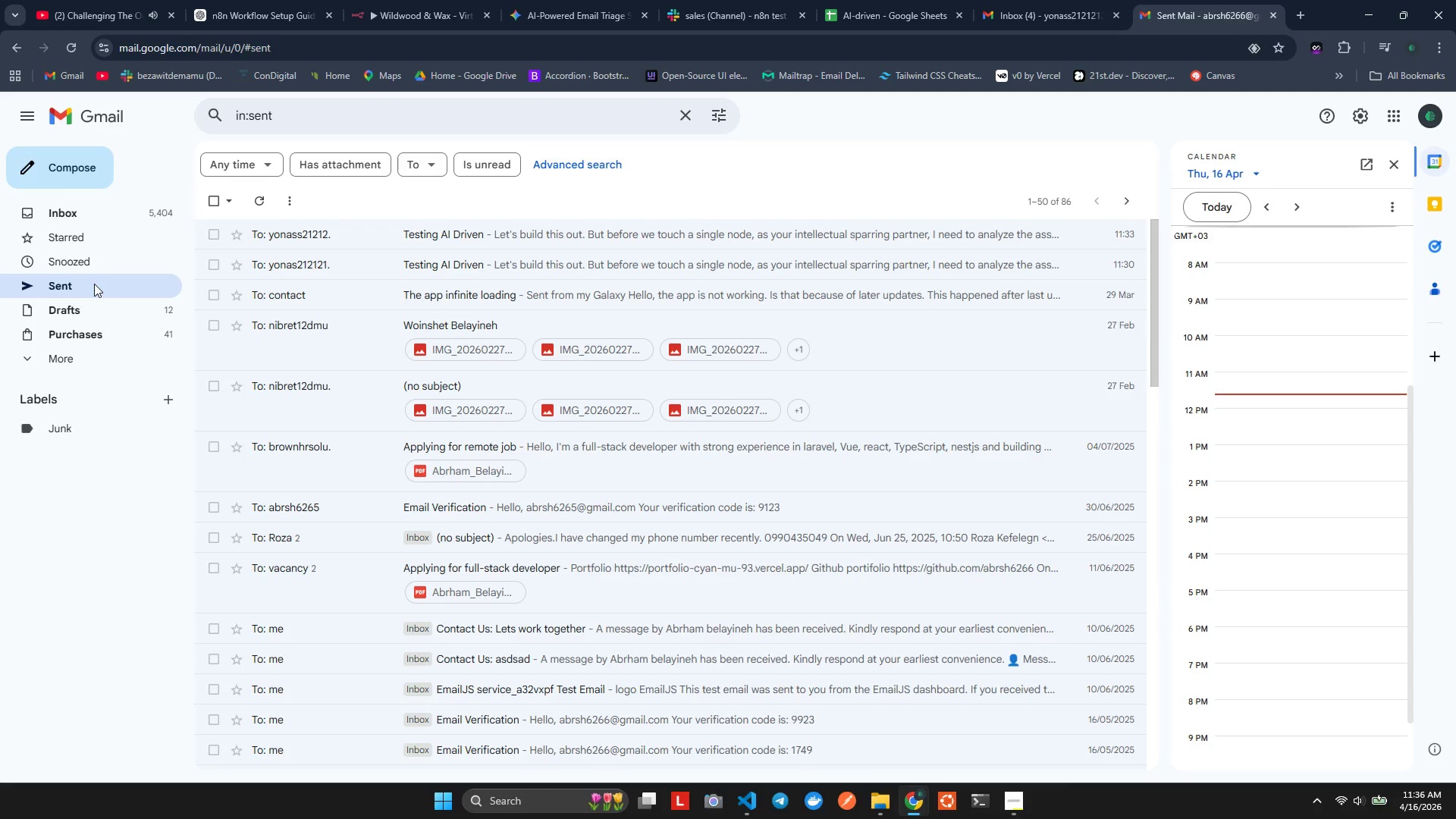 
wait(10.89)
 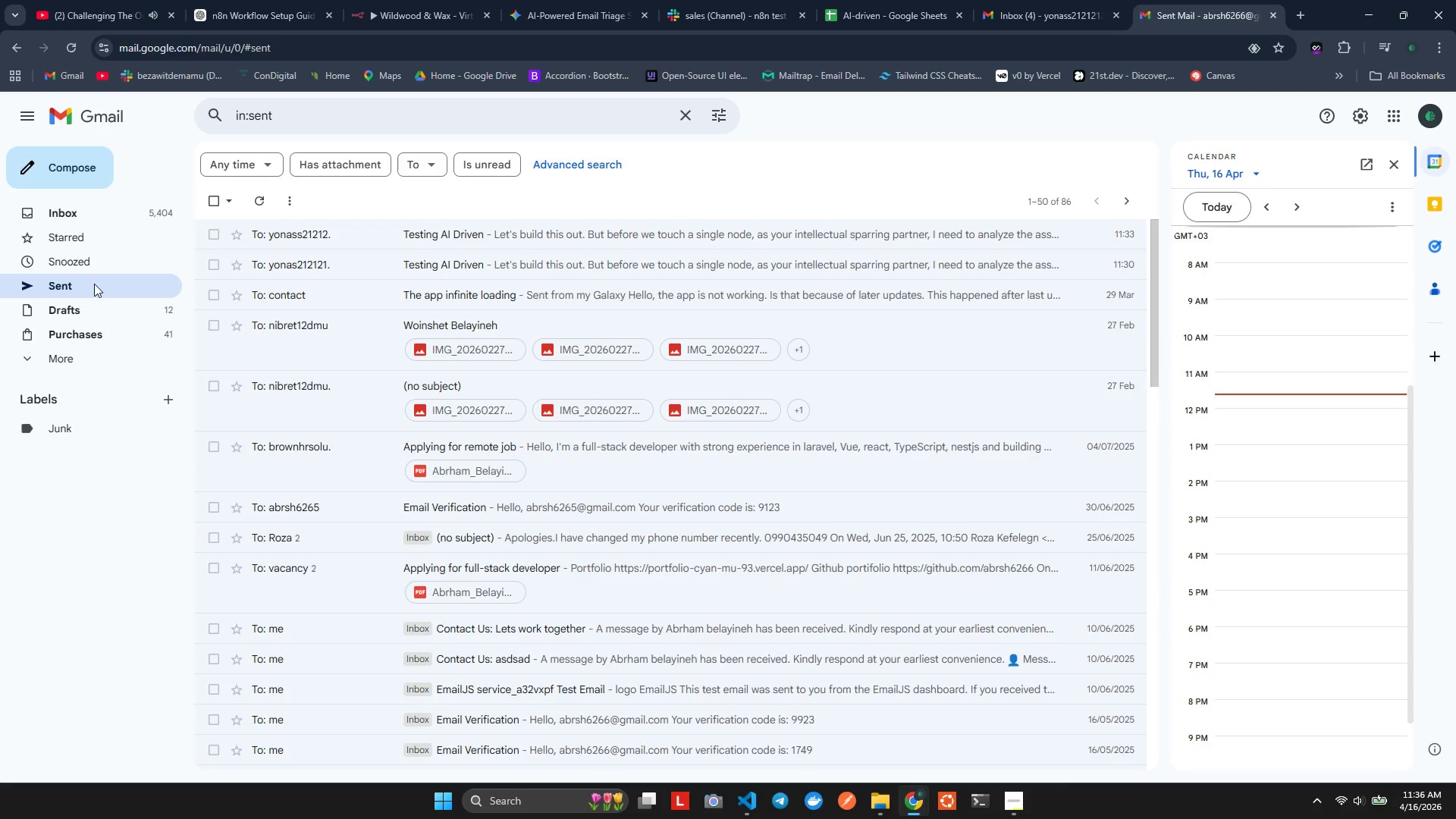 
left_click([1069, 0])
 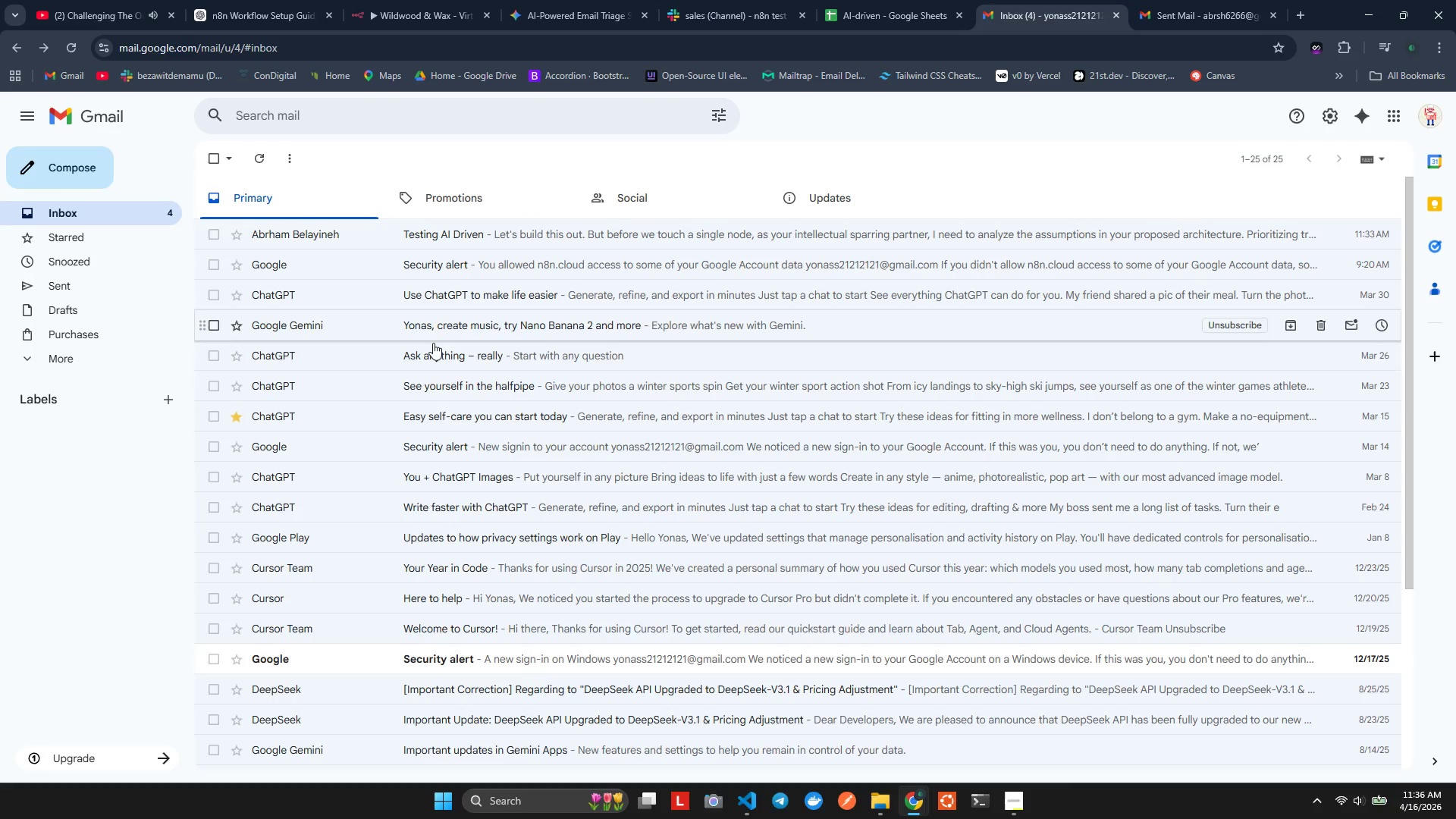 
key(Control+R)
 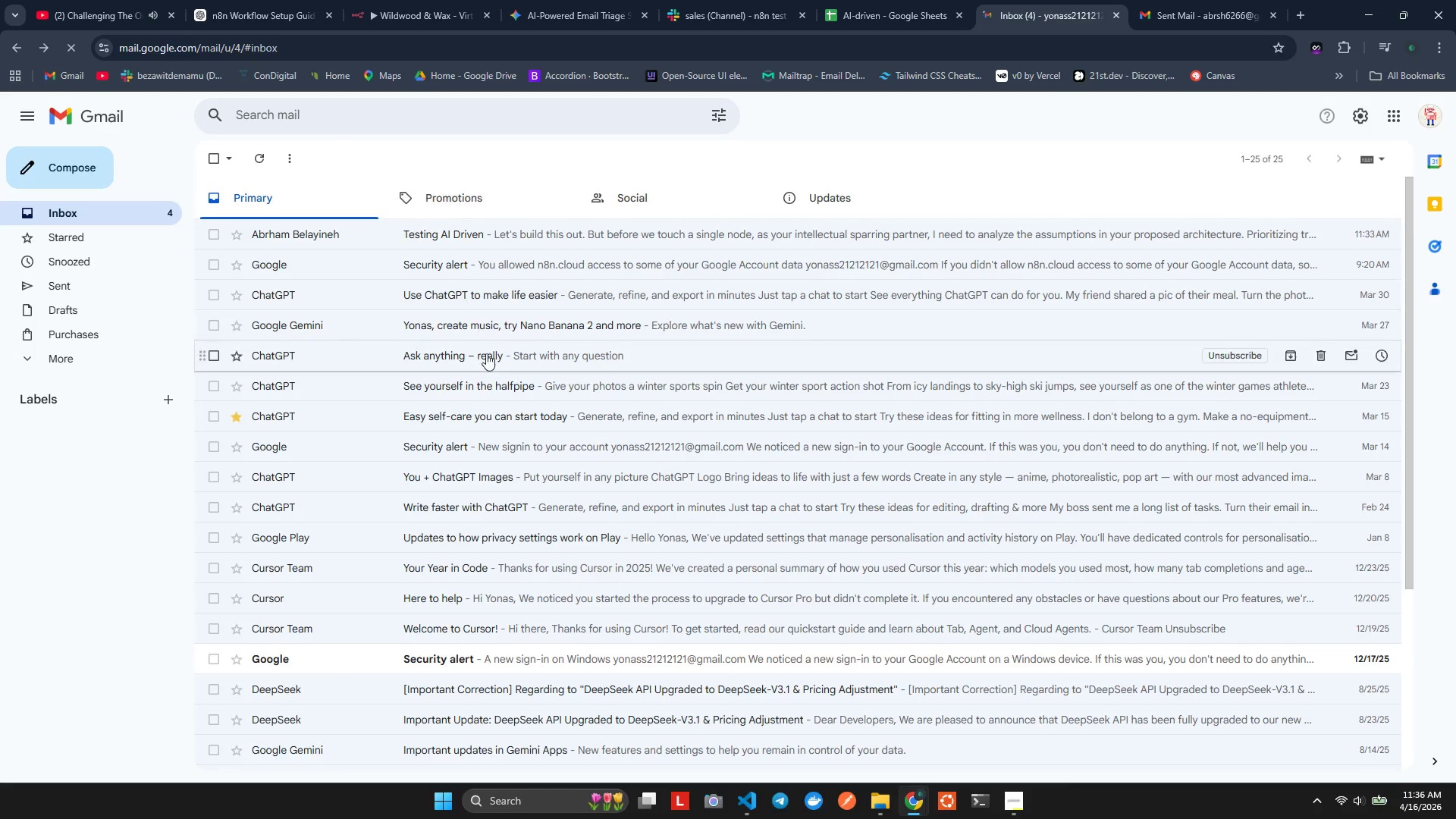 
wait(9.14)
 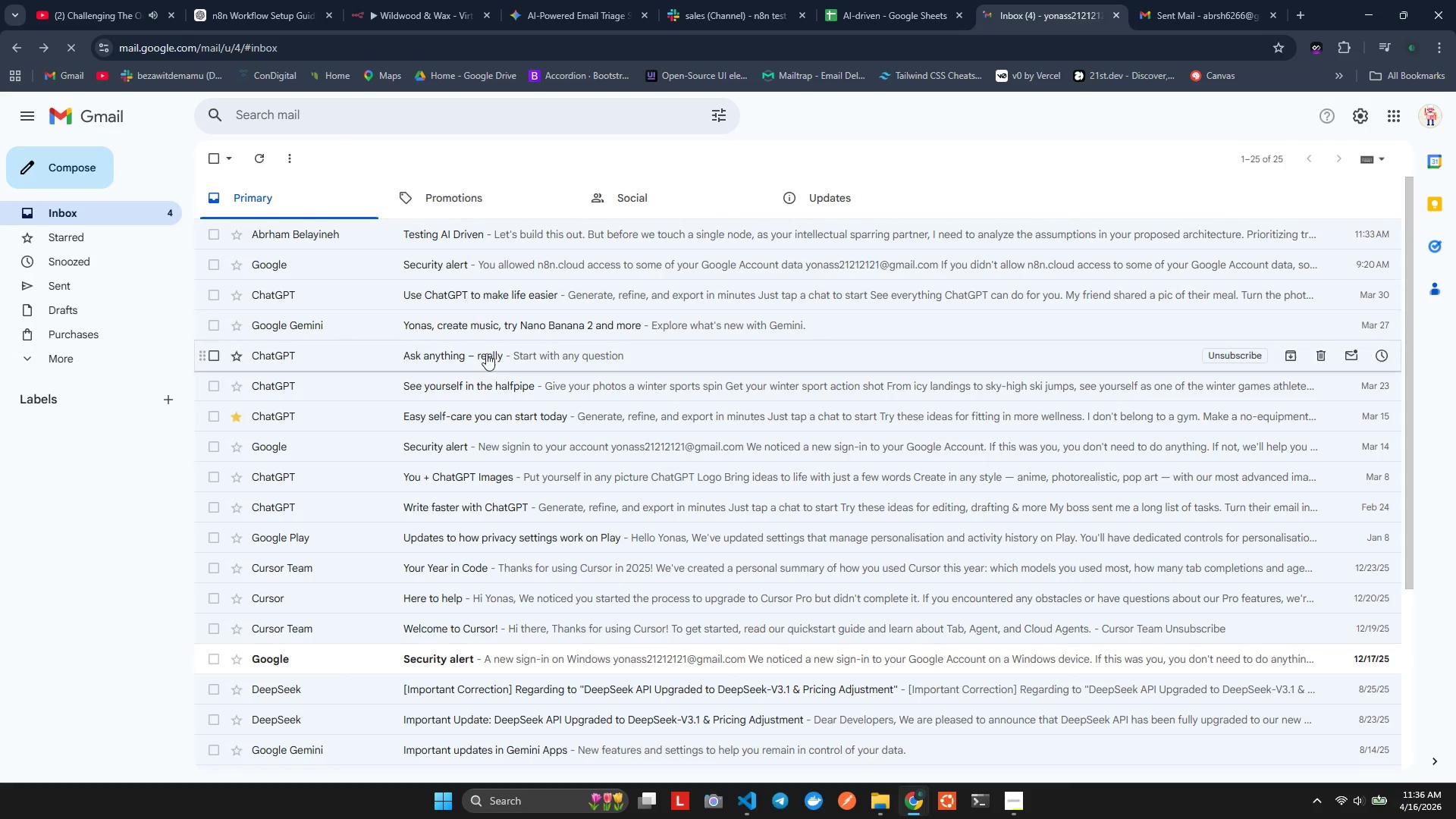 
left_click([37, 355])
 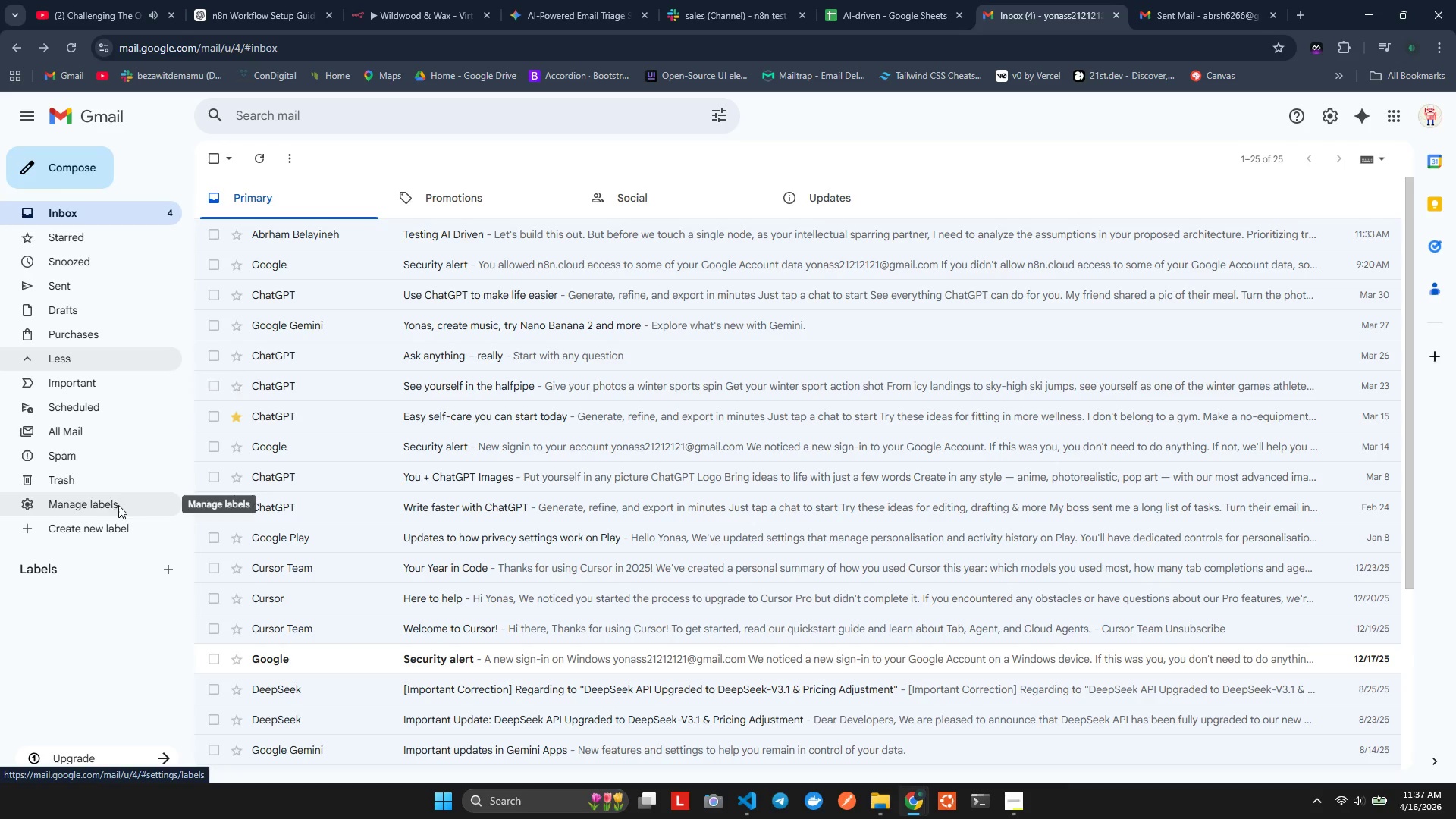 
left_click([84, 410])
 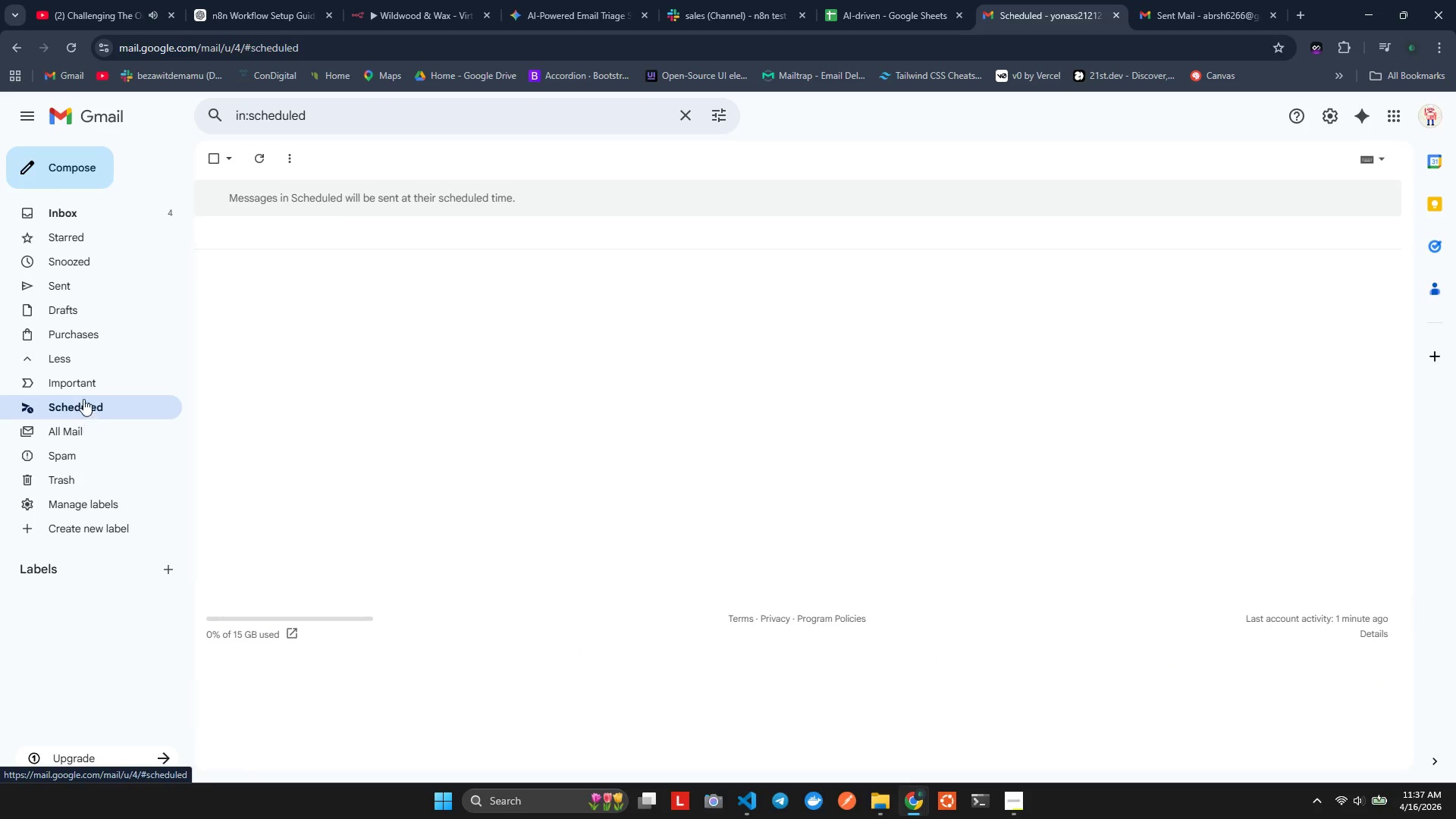 
left_click([81, 381])
 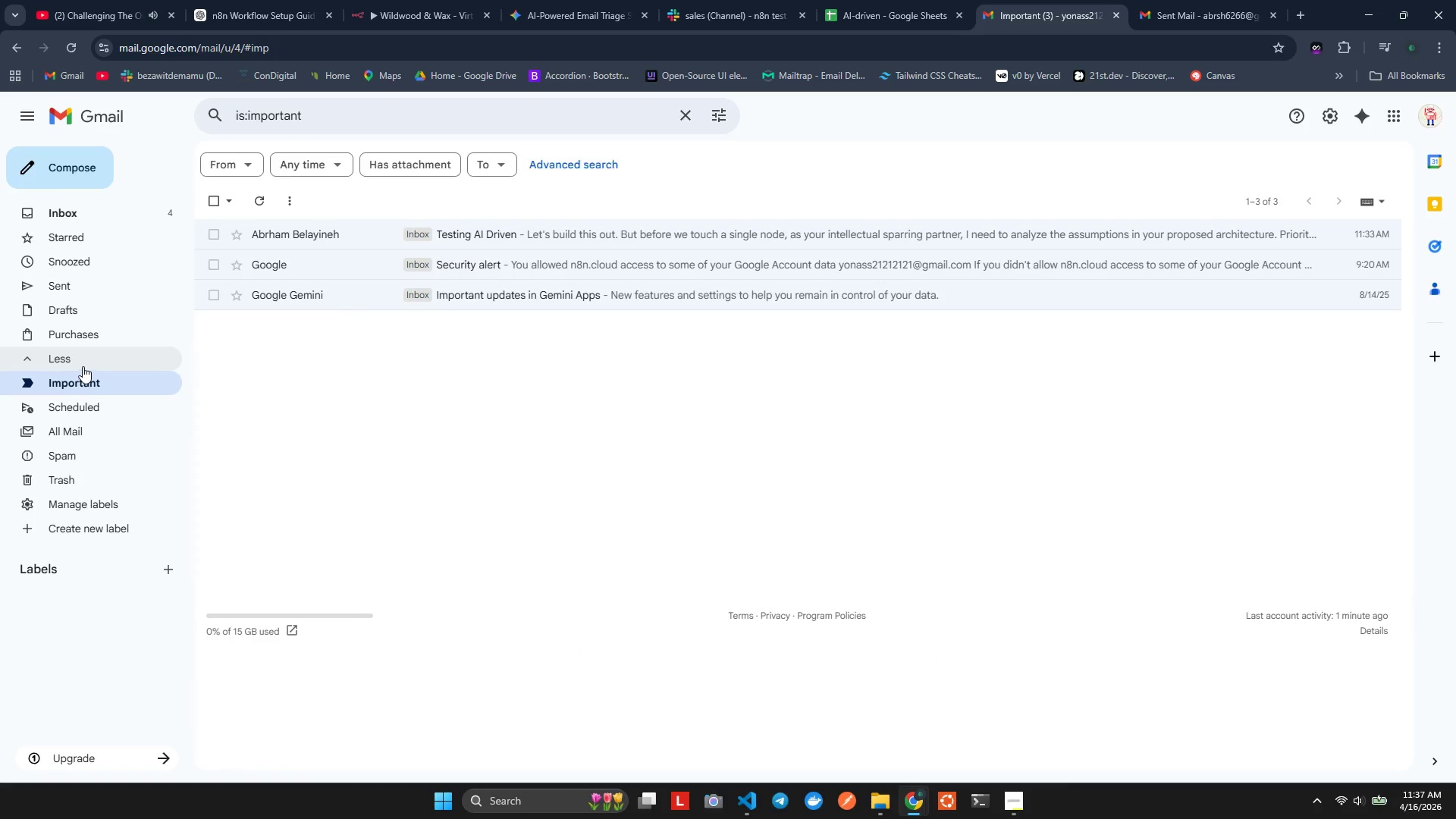 
left_click([83, 366])
 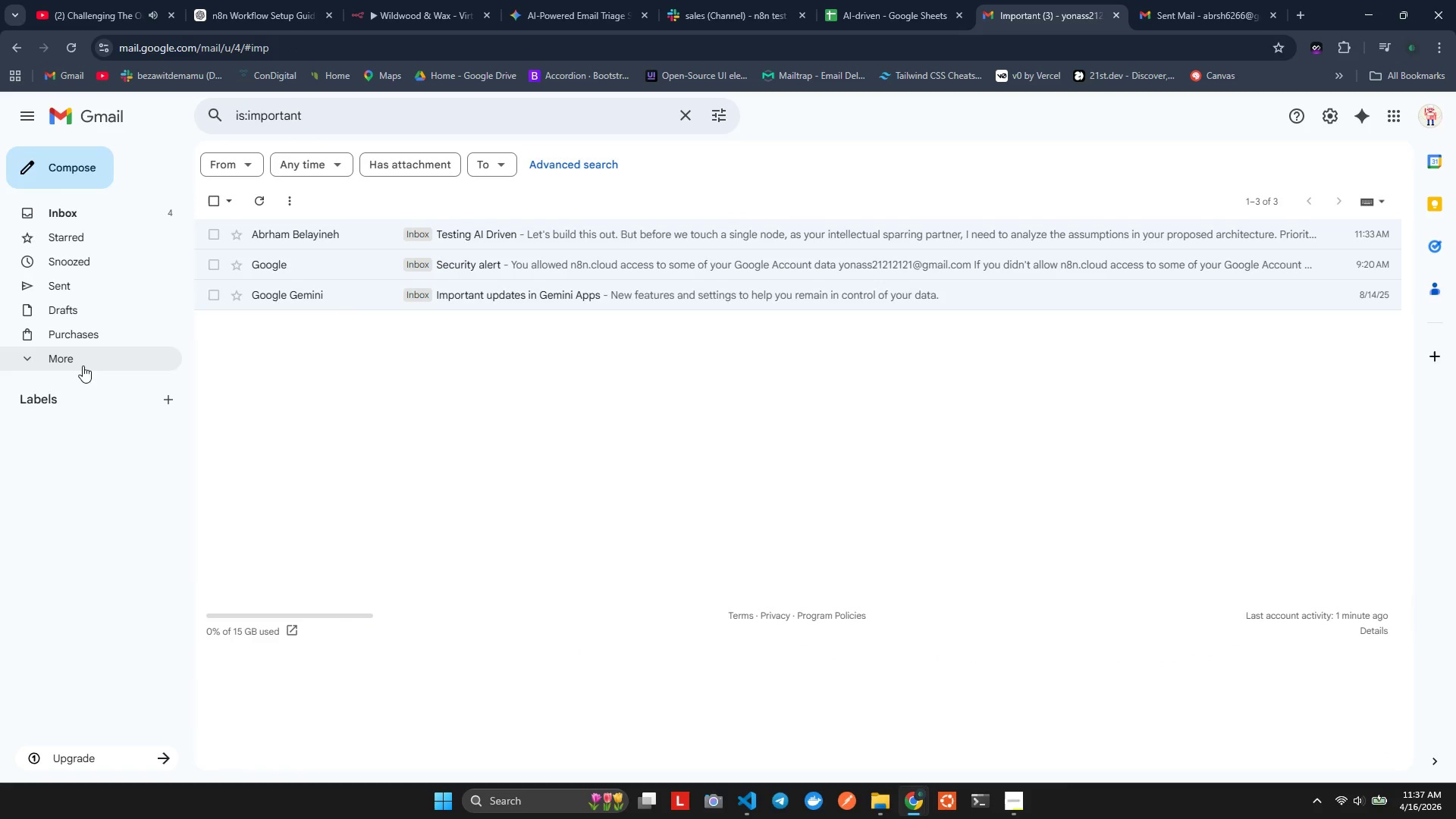 
left_click([83, 366])
 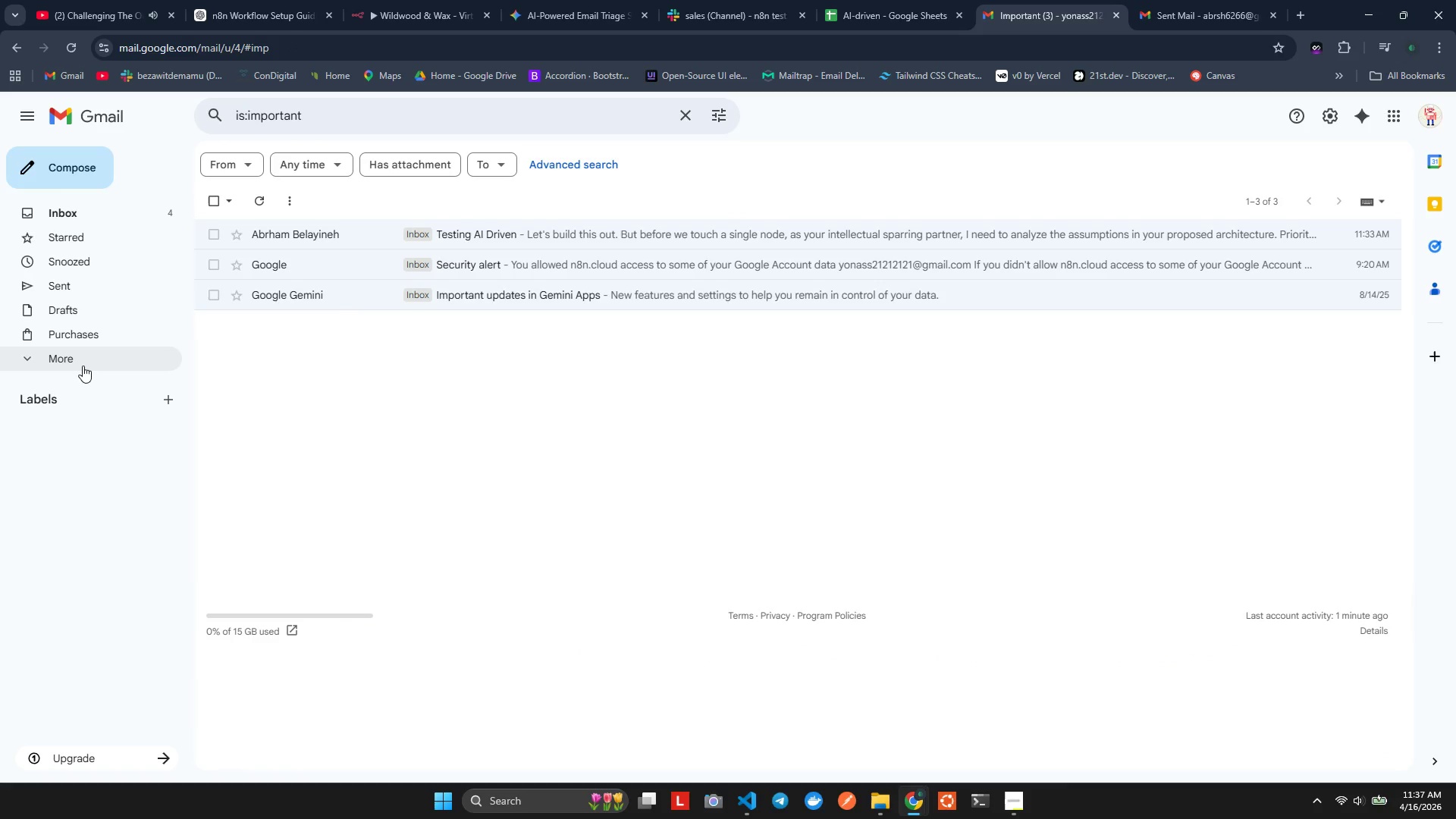 
double_click([83, 366])
 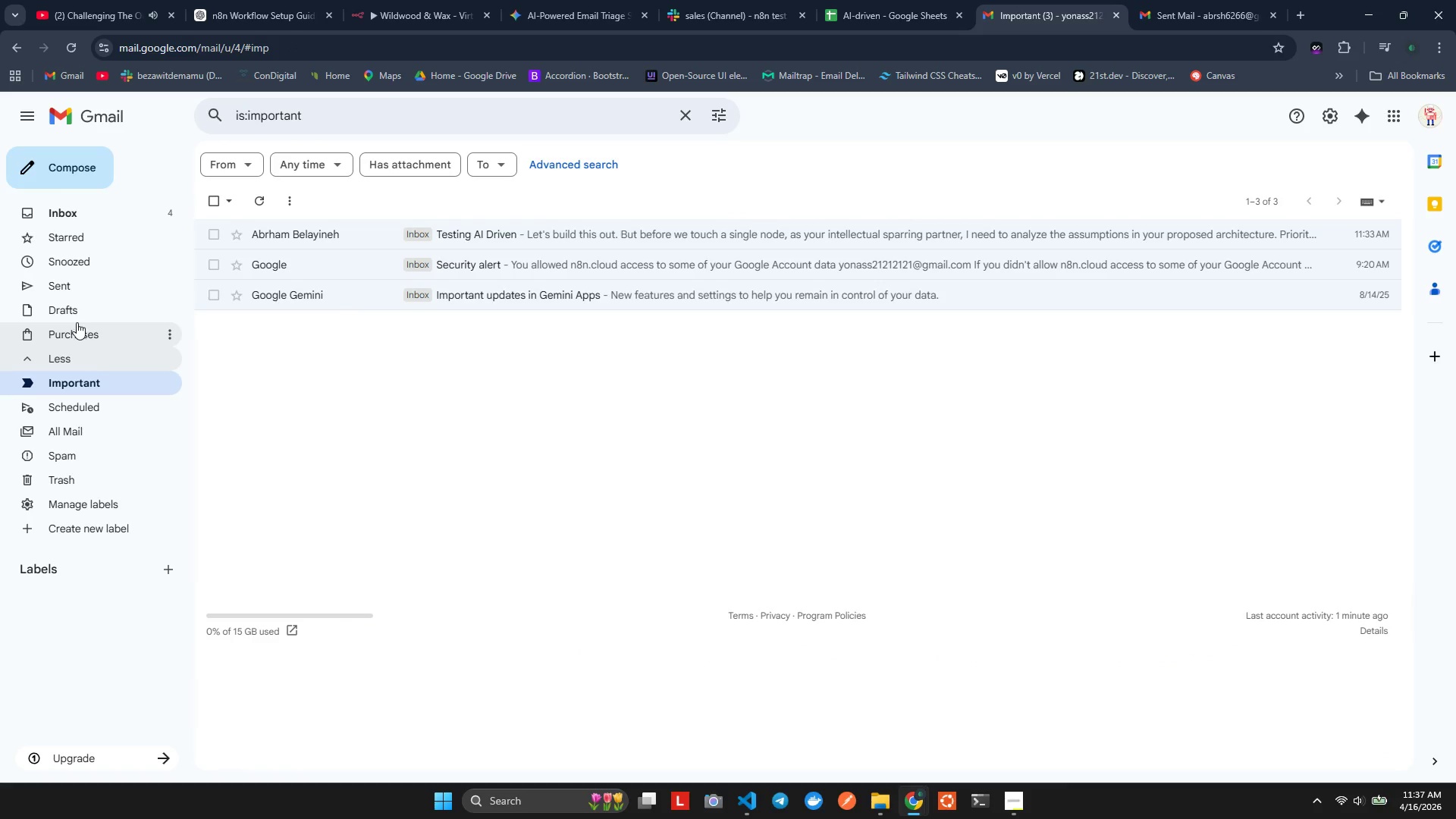 
left_click([77, 322])
 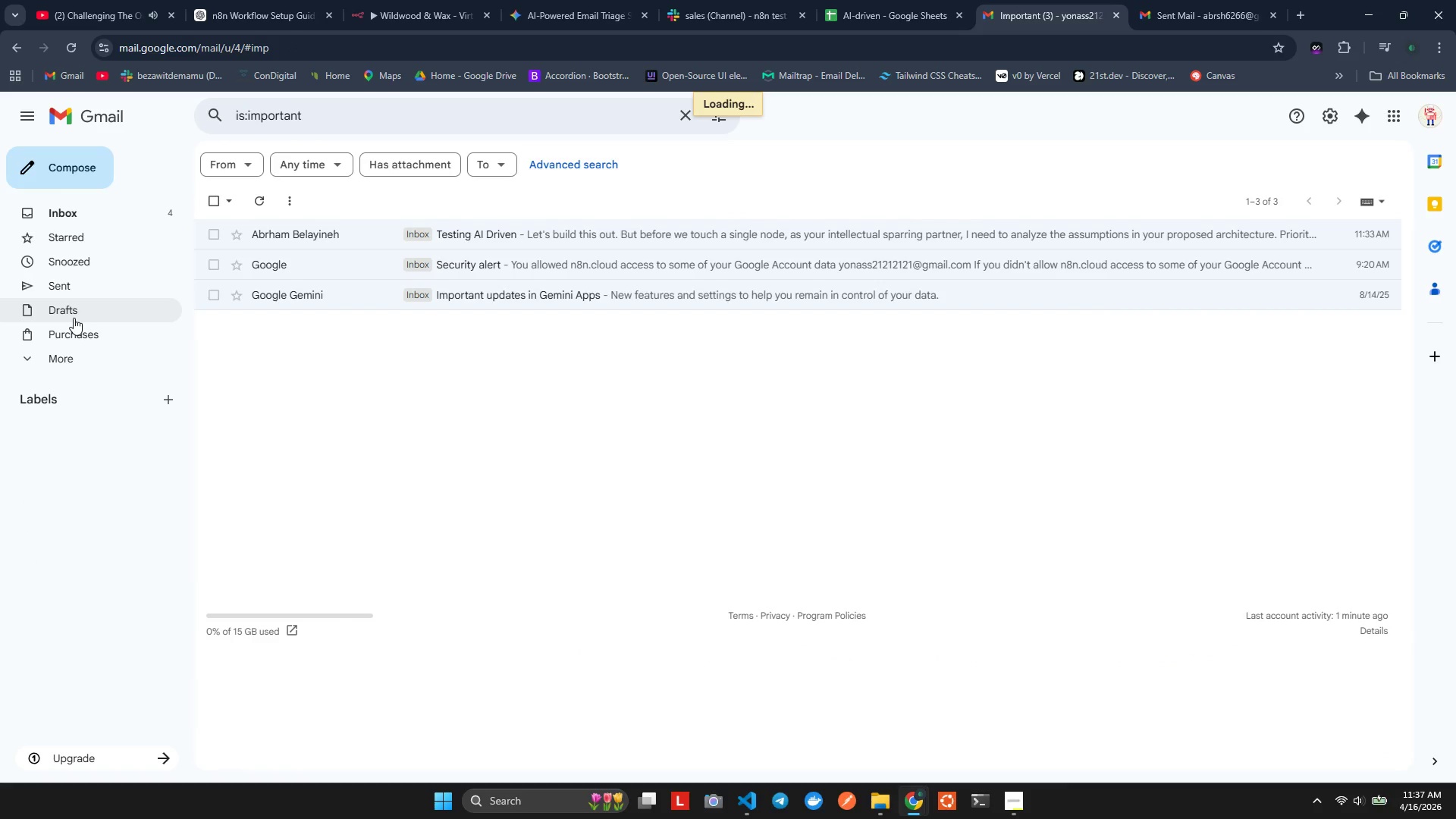 
left_click([74, 318])
 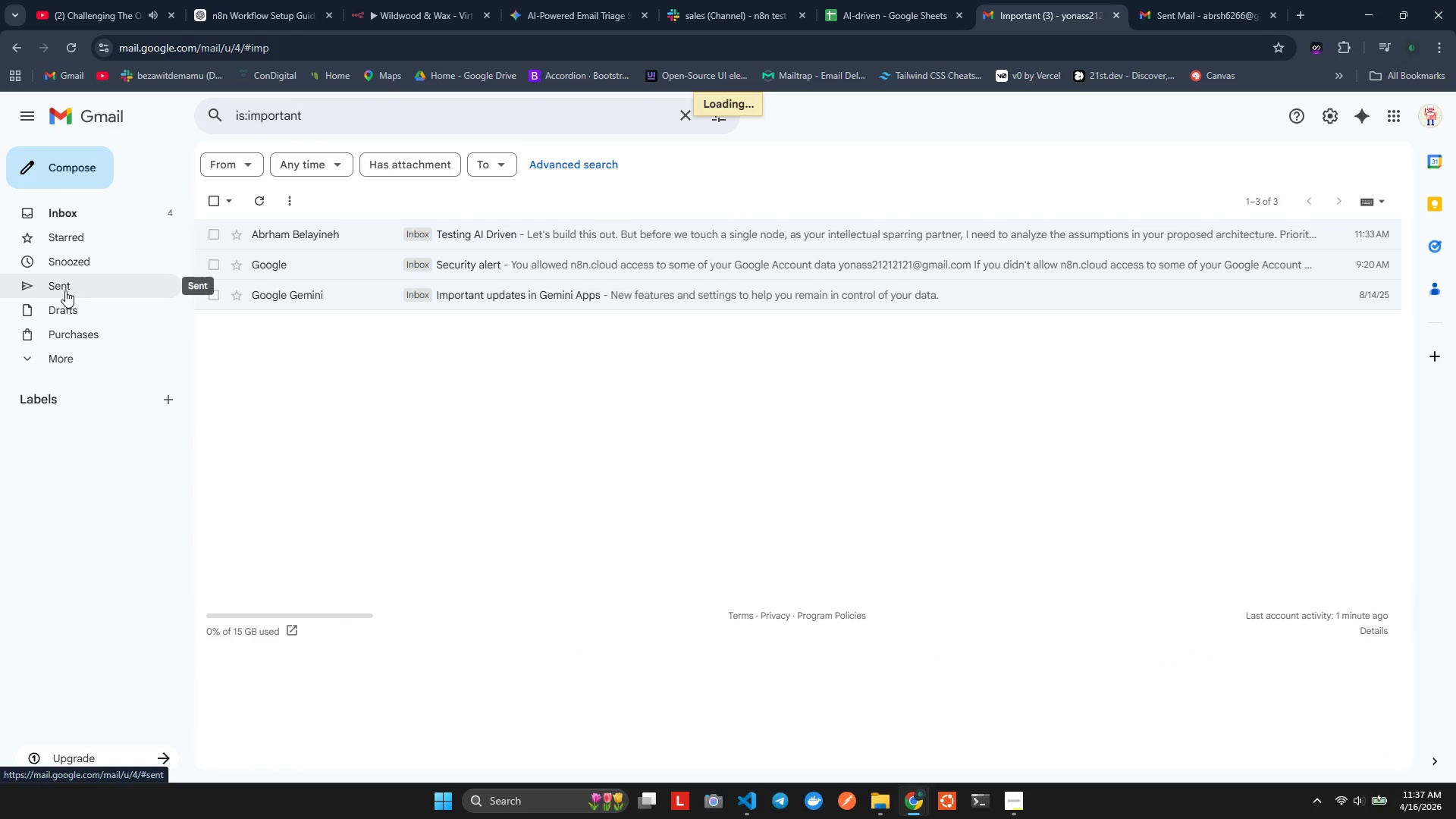 
left_click([65, 290])
 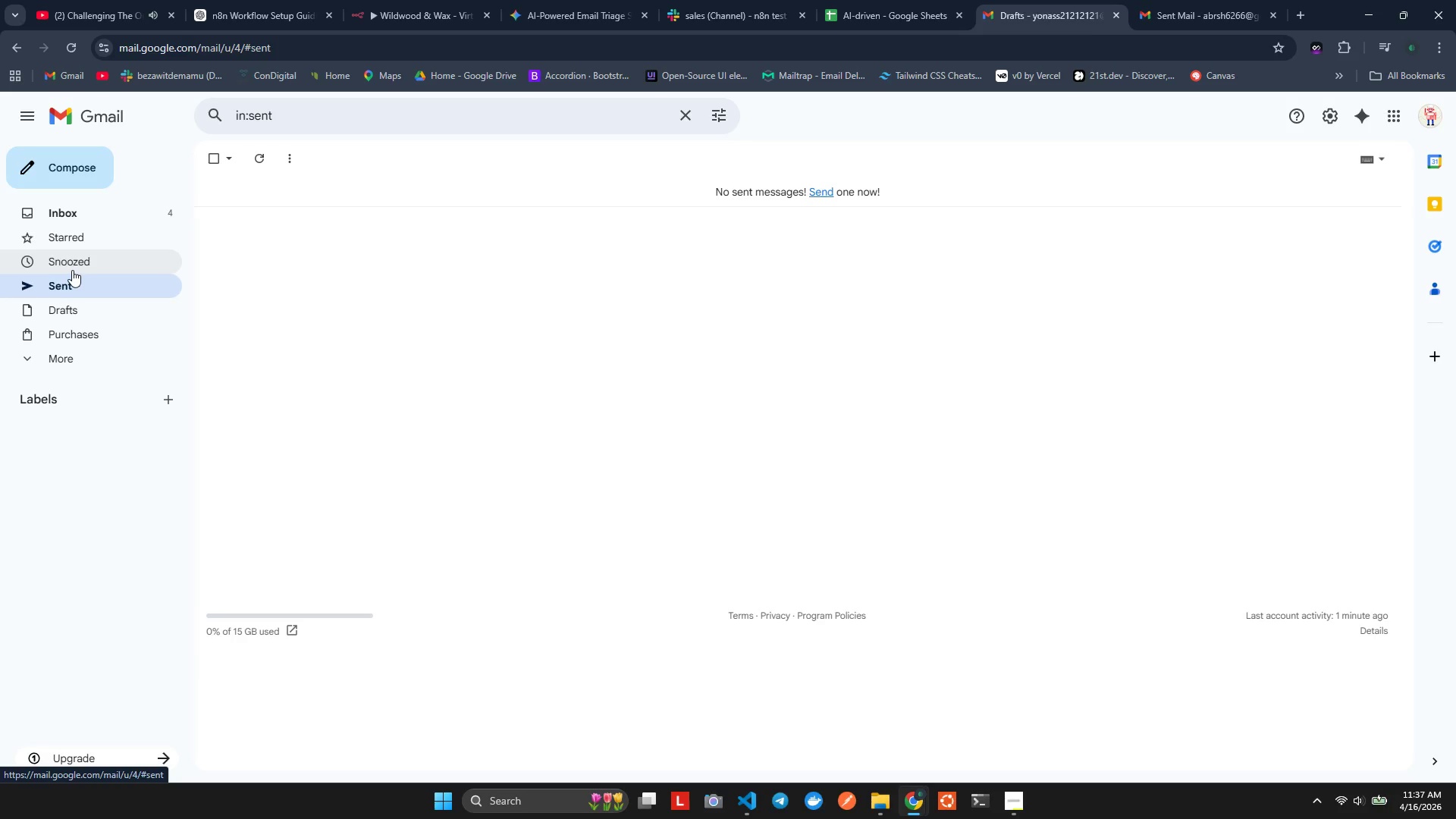 
left_click([74, 267])
 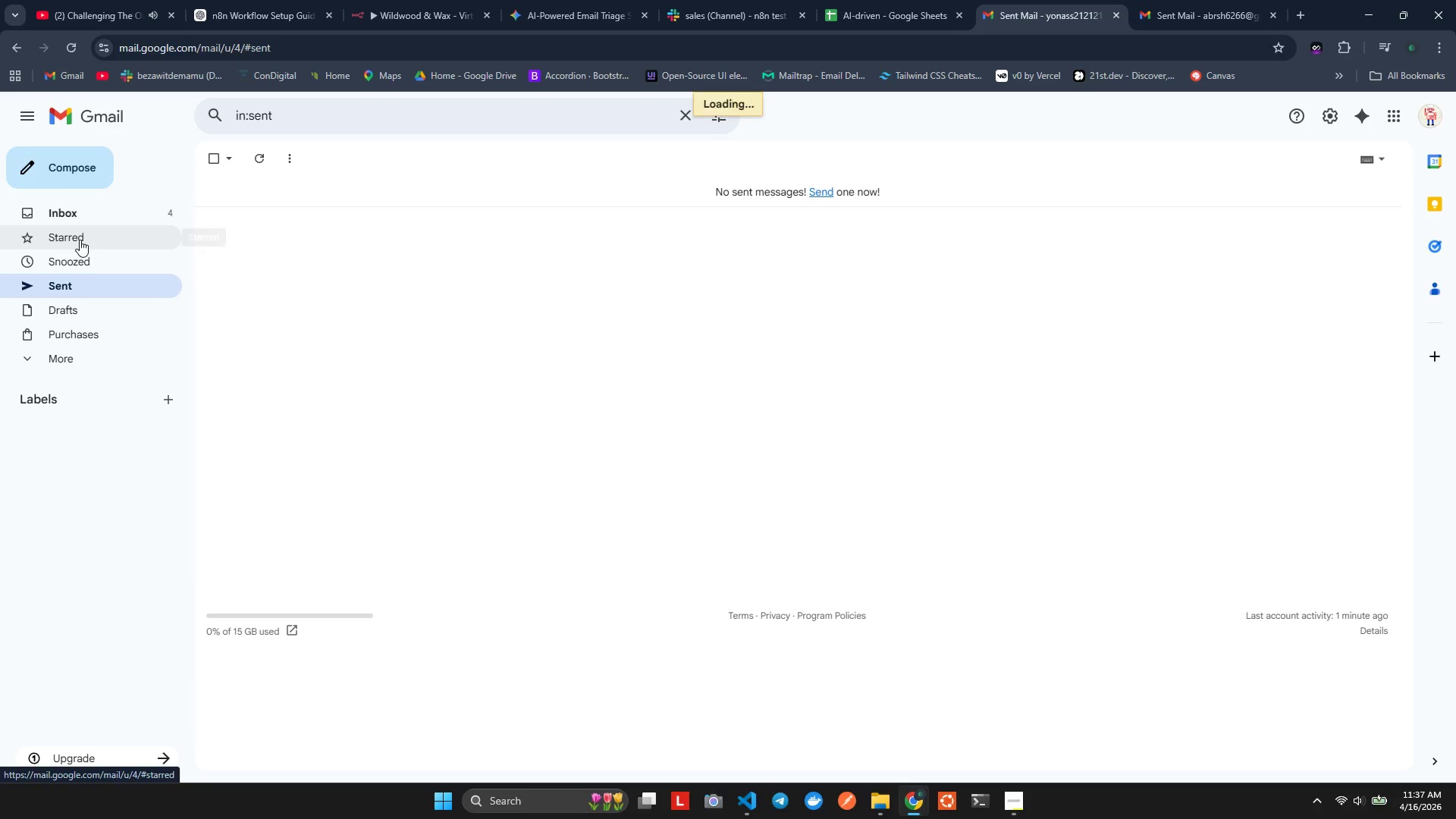 
left_click([80, 240])
 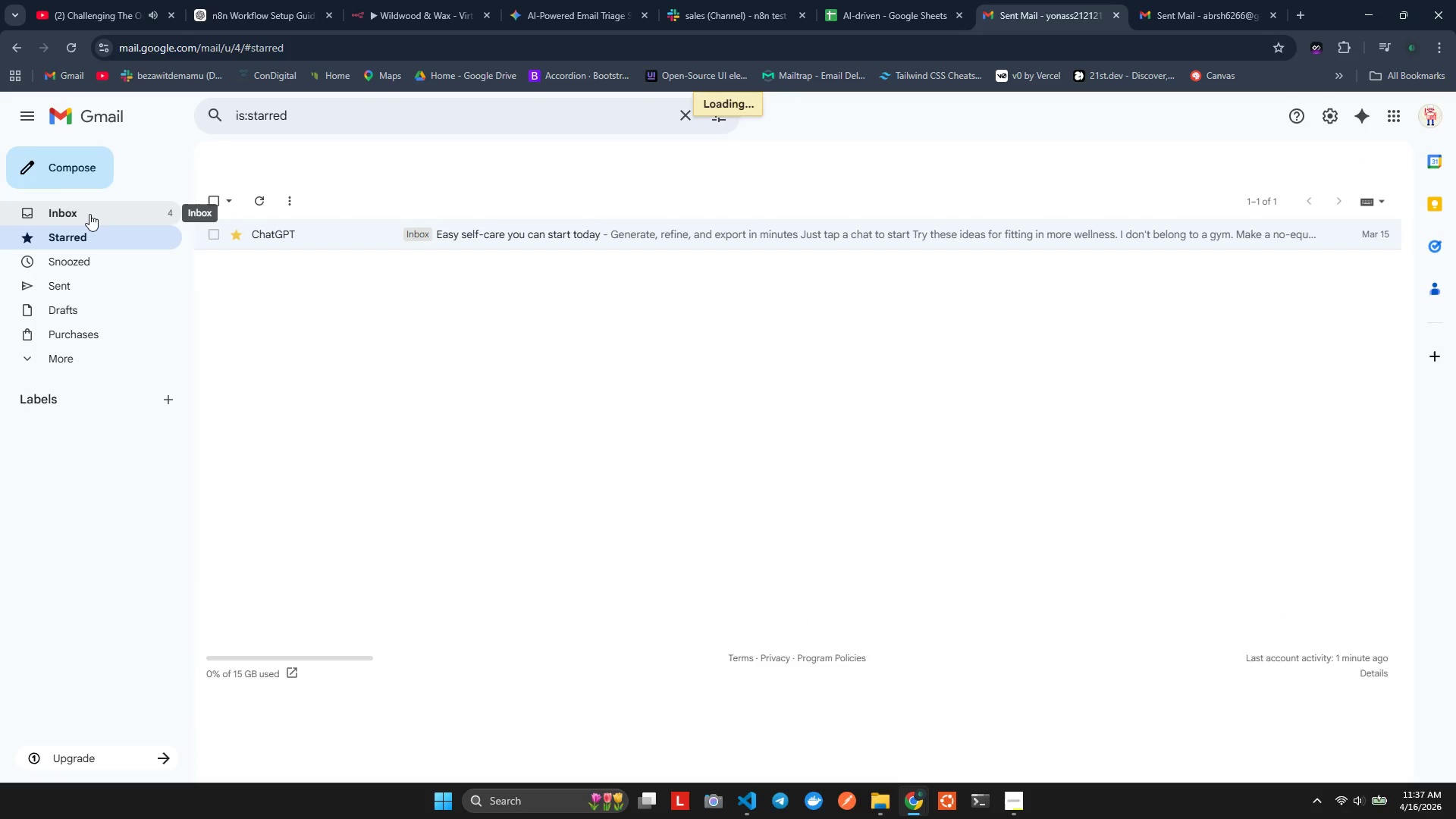 
left_click([89, 214])
 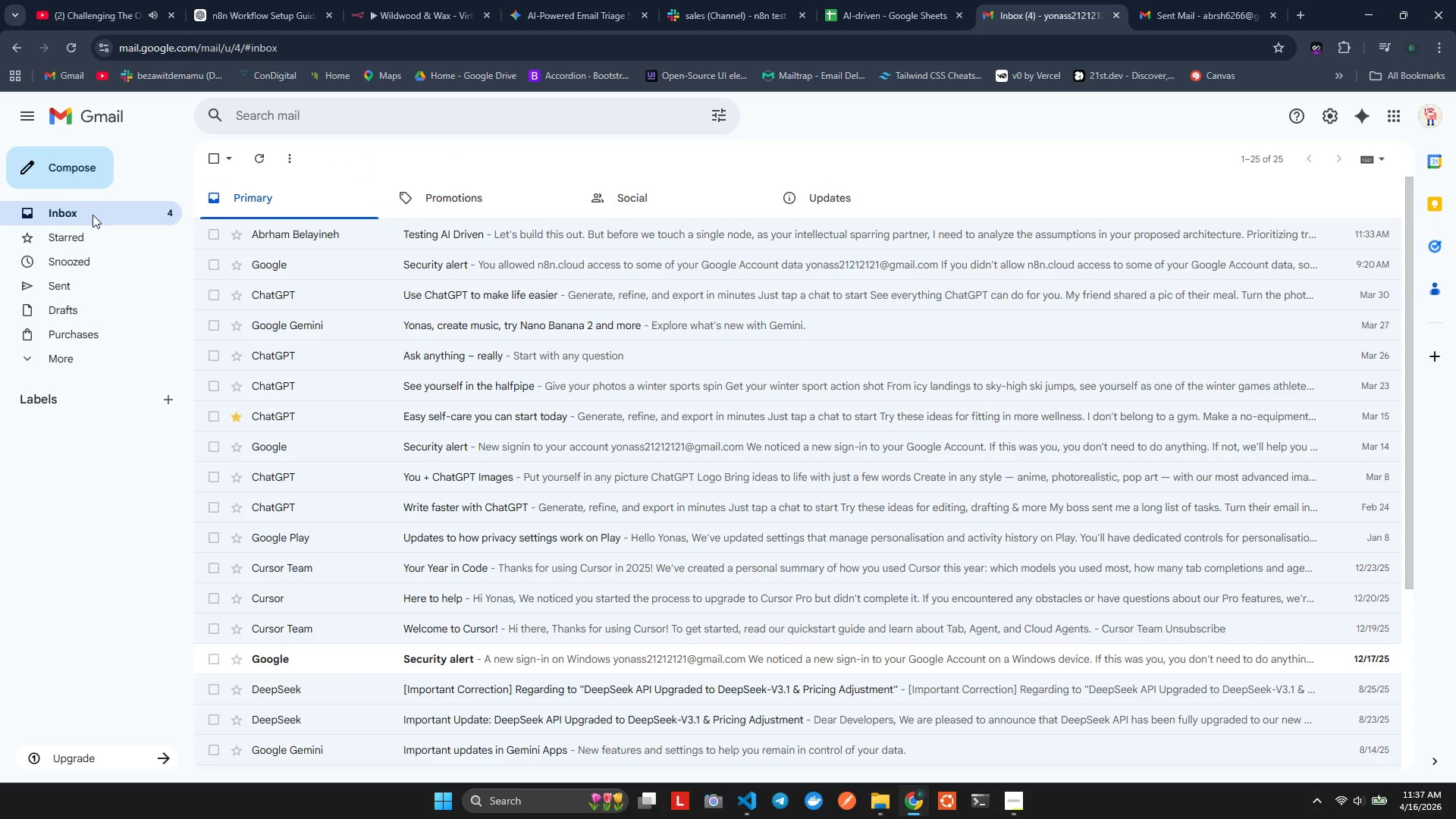 
left_click([88, 236])
 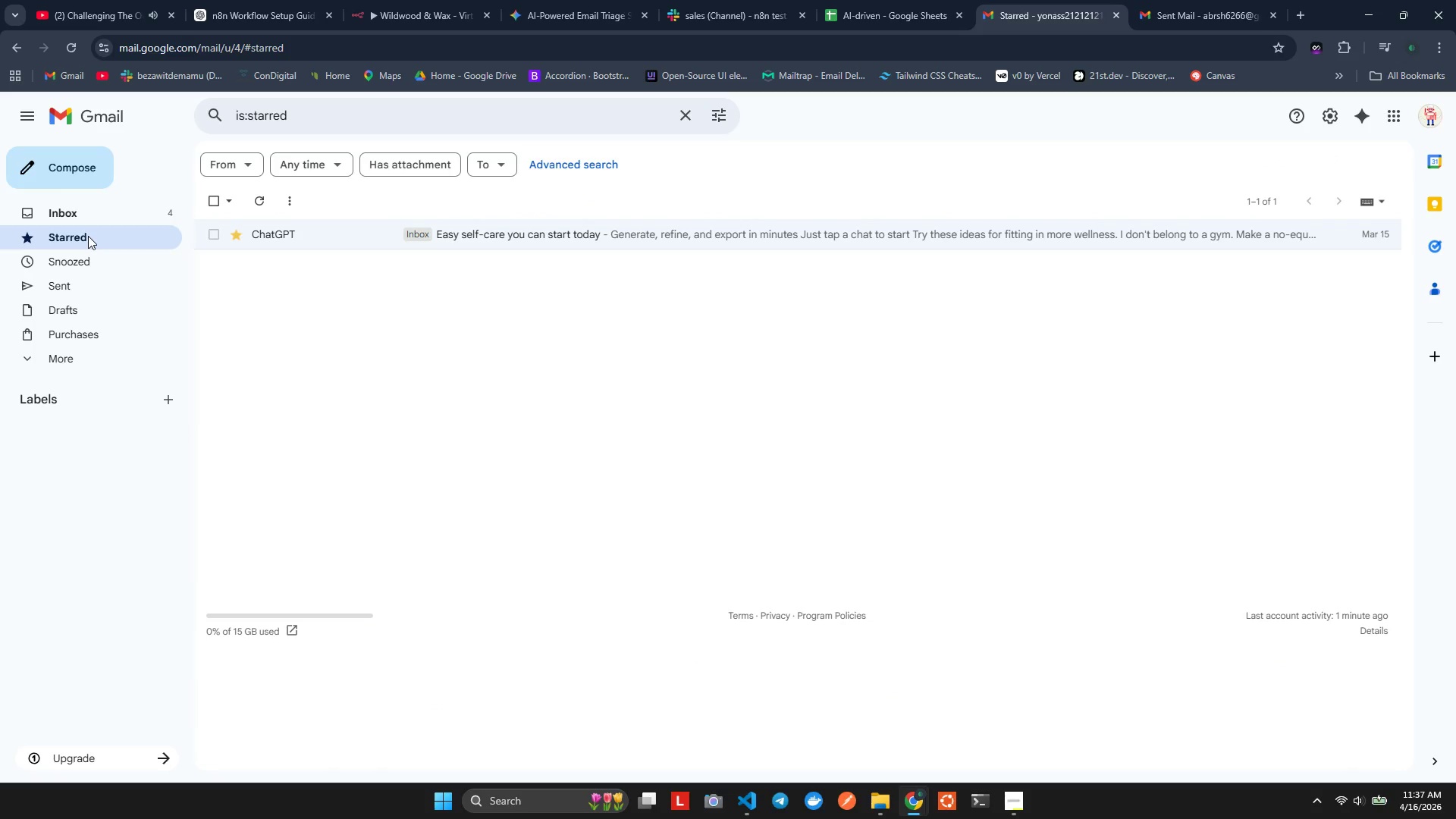 
left_click([68, 222])
 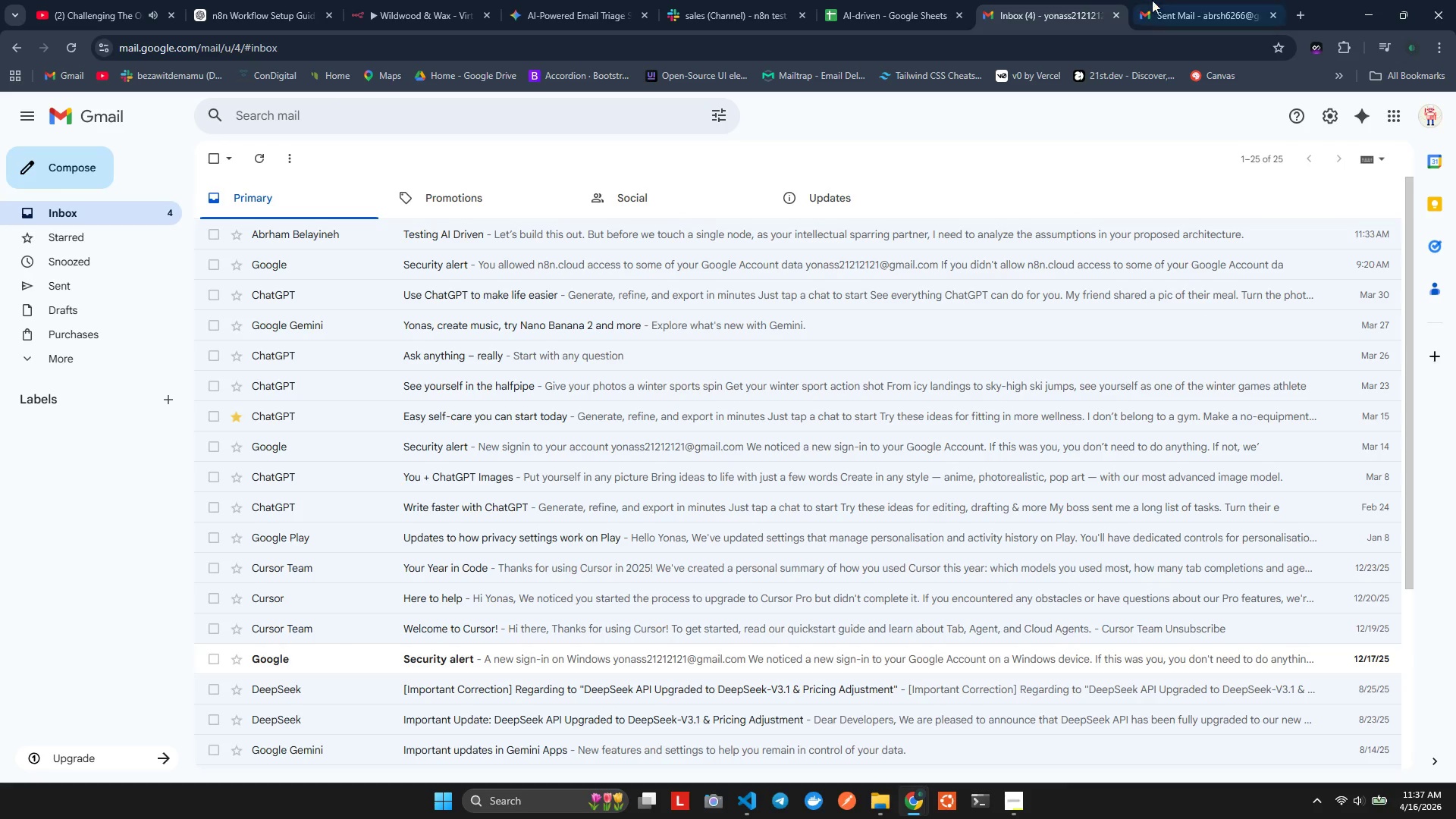 
left_click([406, 0])
 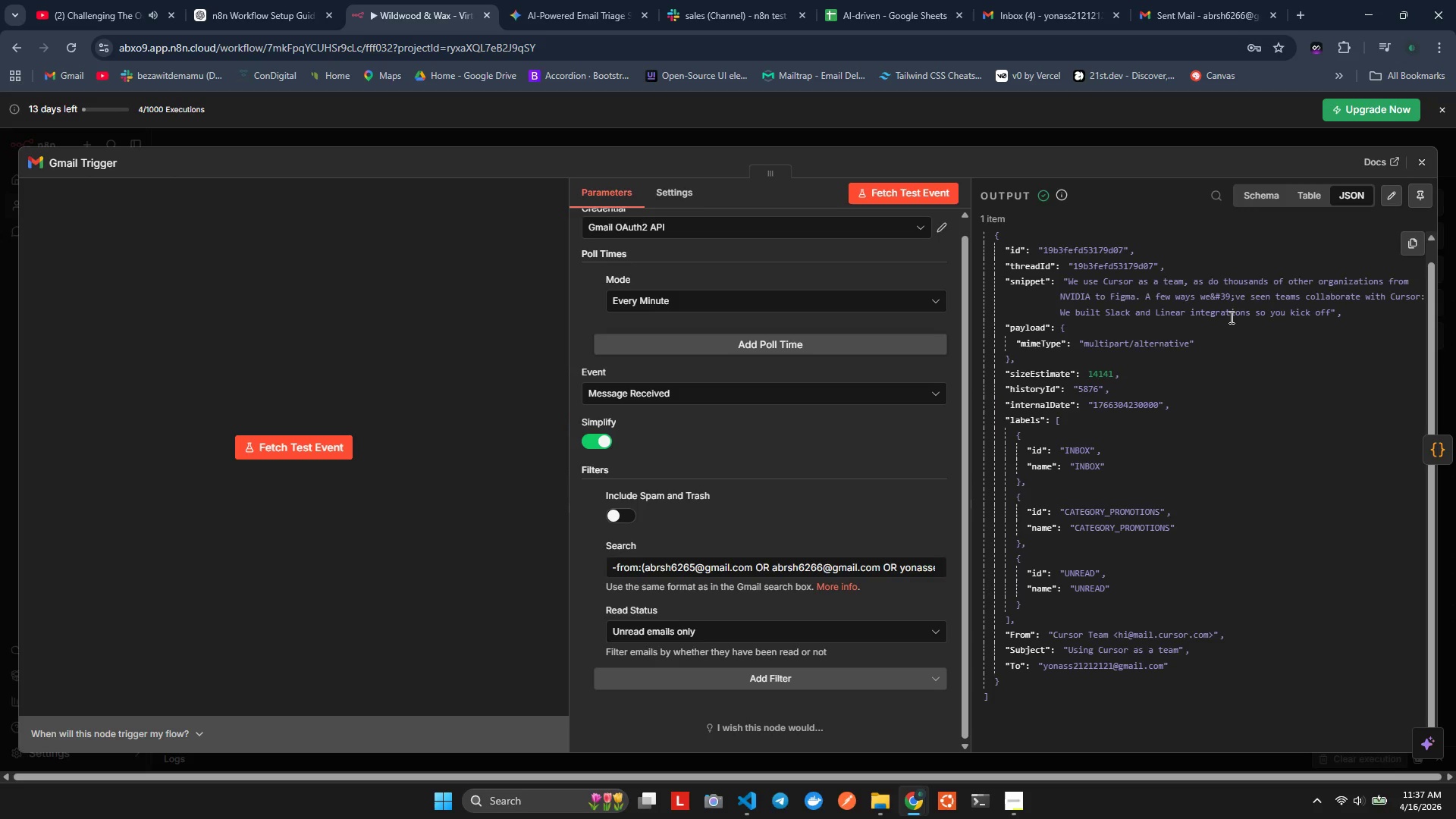 
wait(5.73)
 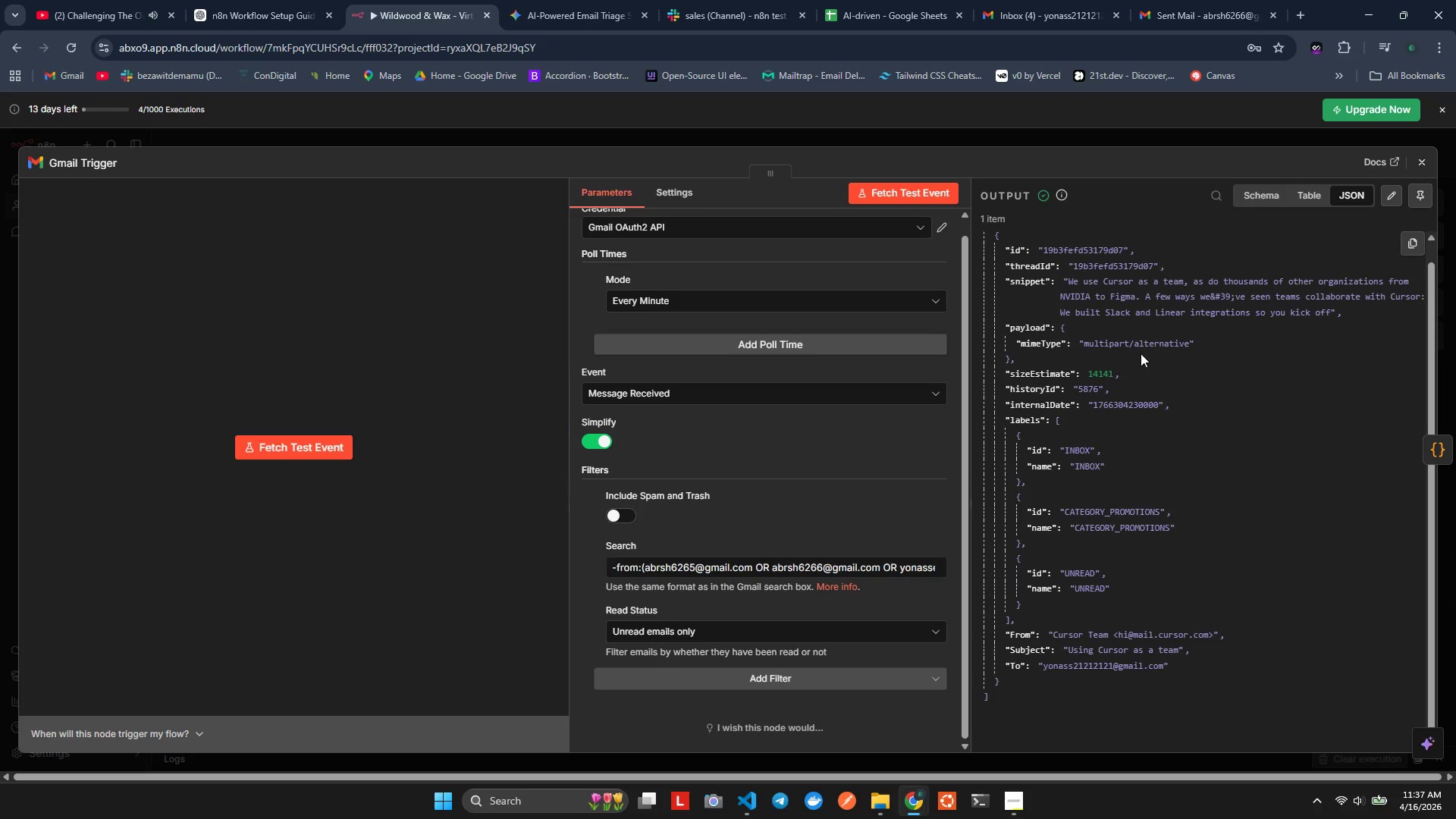 
scroll: coordinate [1168, 540], scroll_direction: up, amount: 32.0
 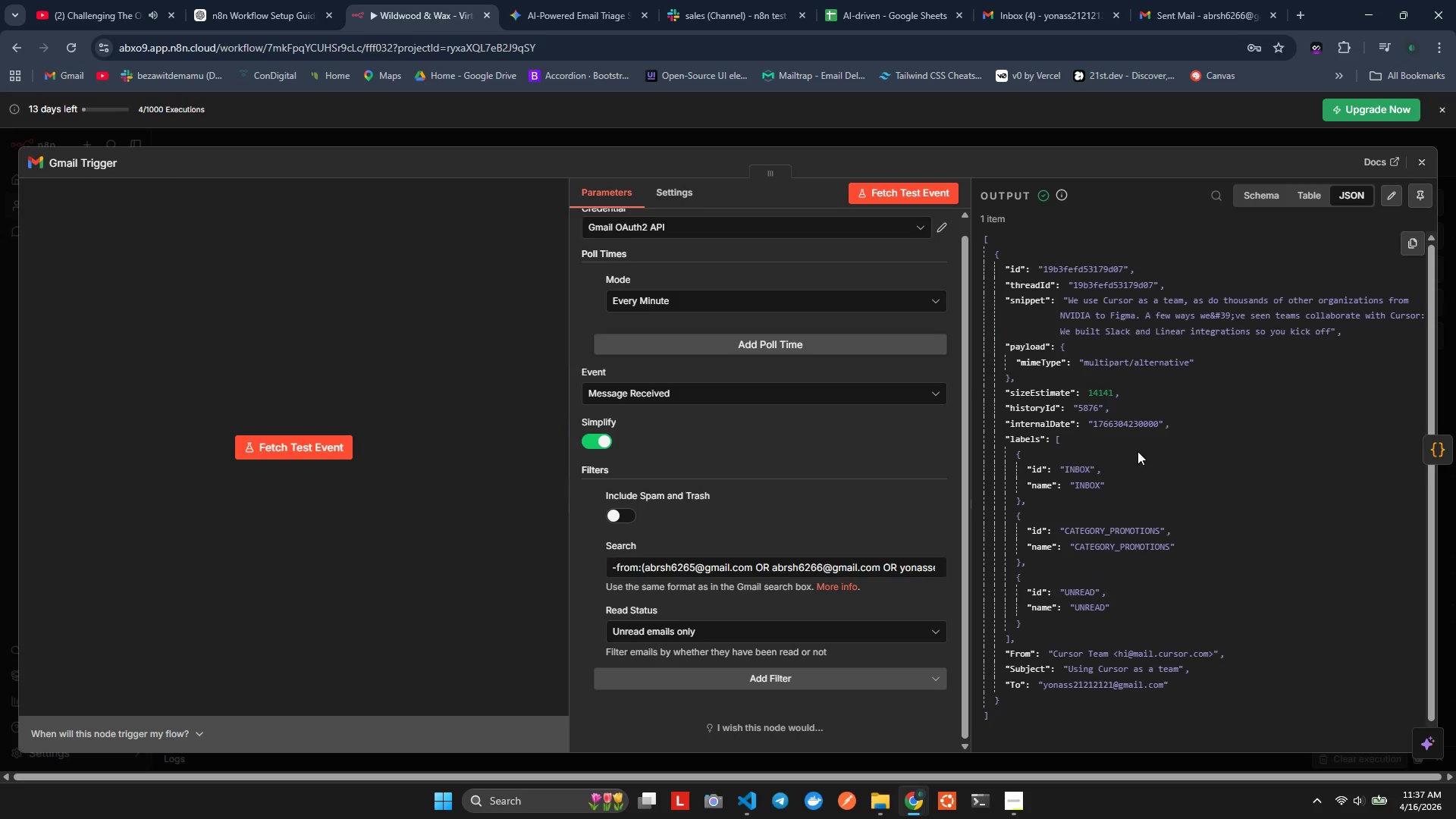 
scroll: coordinate [1134, 416], scroll_direction: down, amount: 2.0
 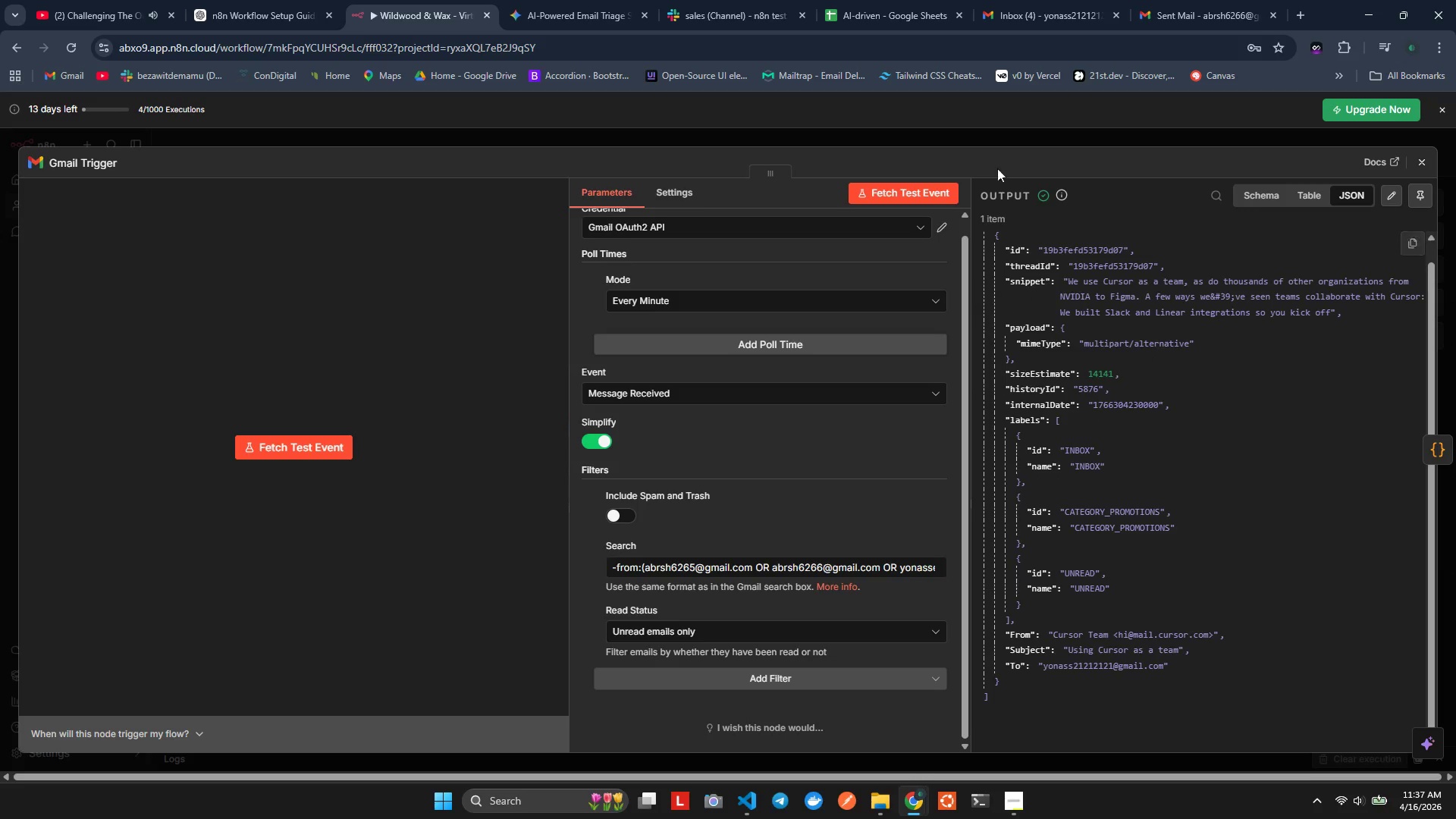 
left_click([1185, 0])
 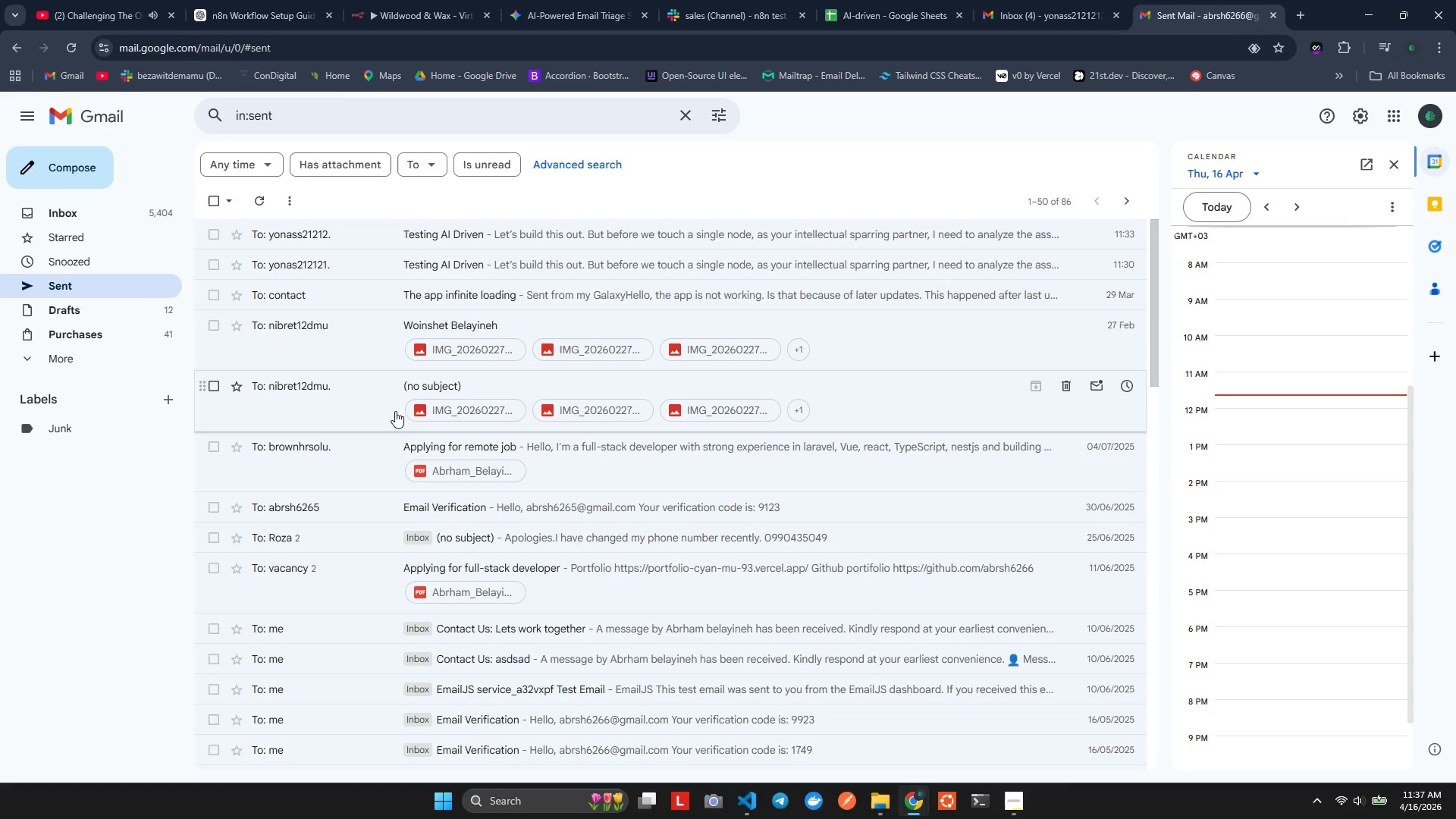 
scroll: coordinate [421, 440], scroll_direction: down, amount: 7.0
 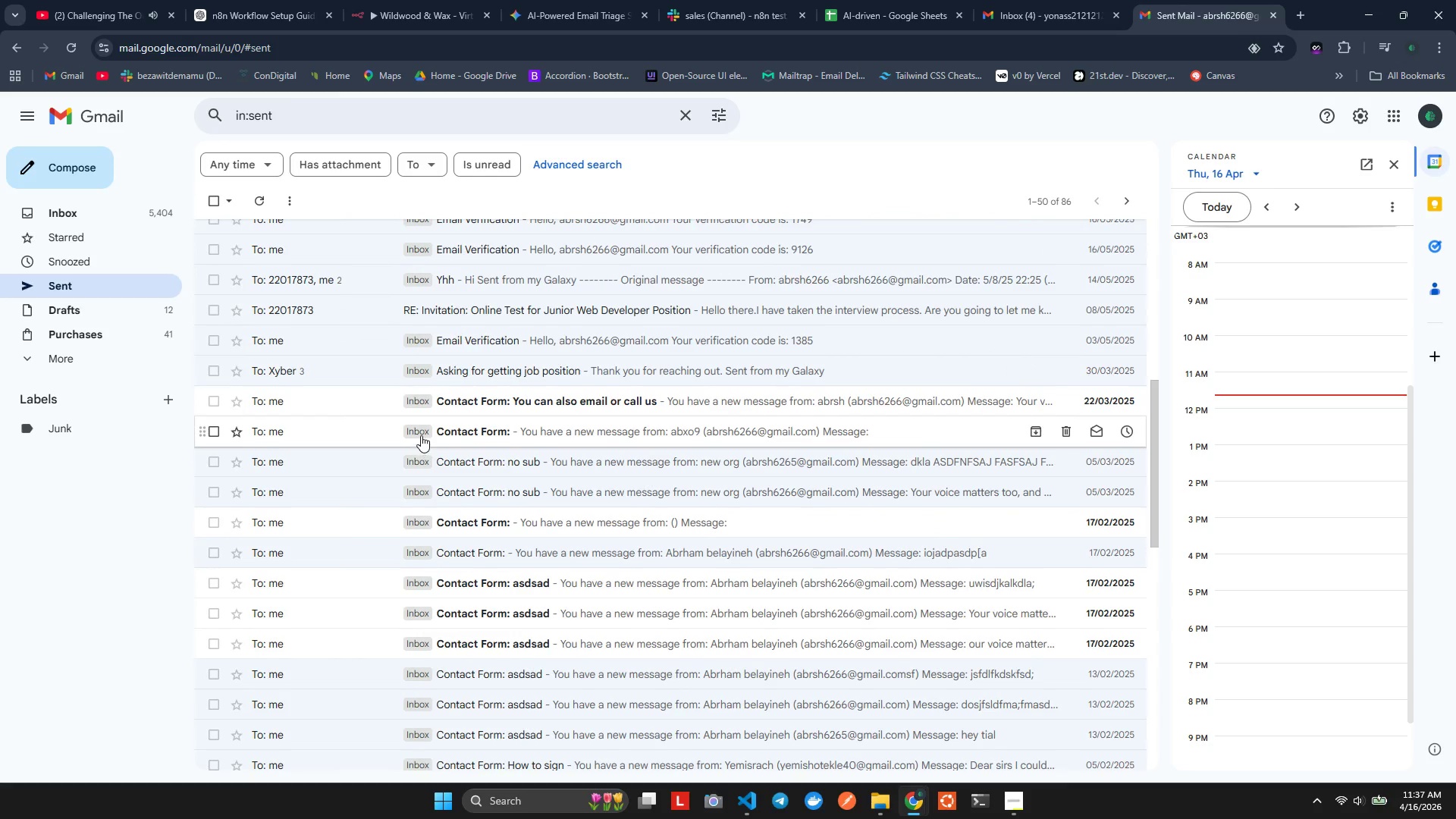 
scroll: coordinate [421, 434], scroll_direction: down, amount: 3.0
 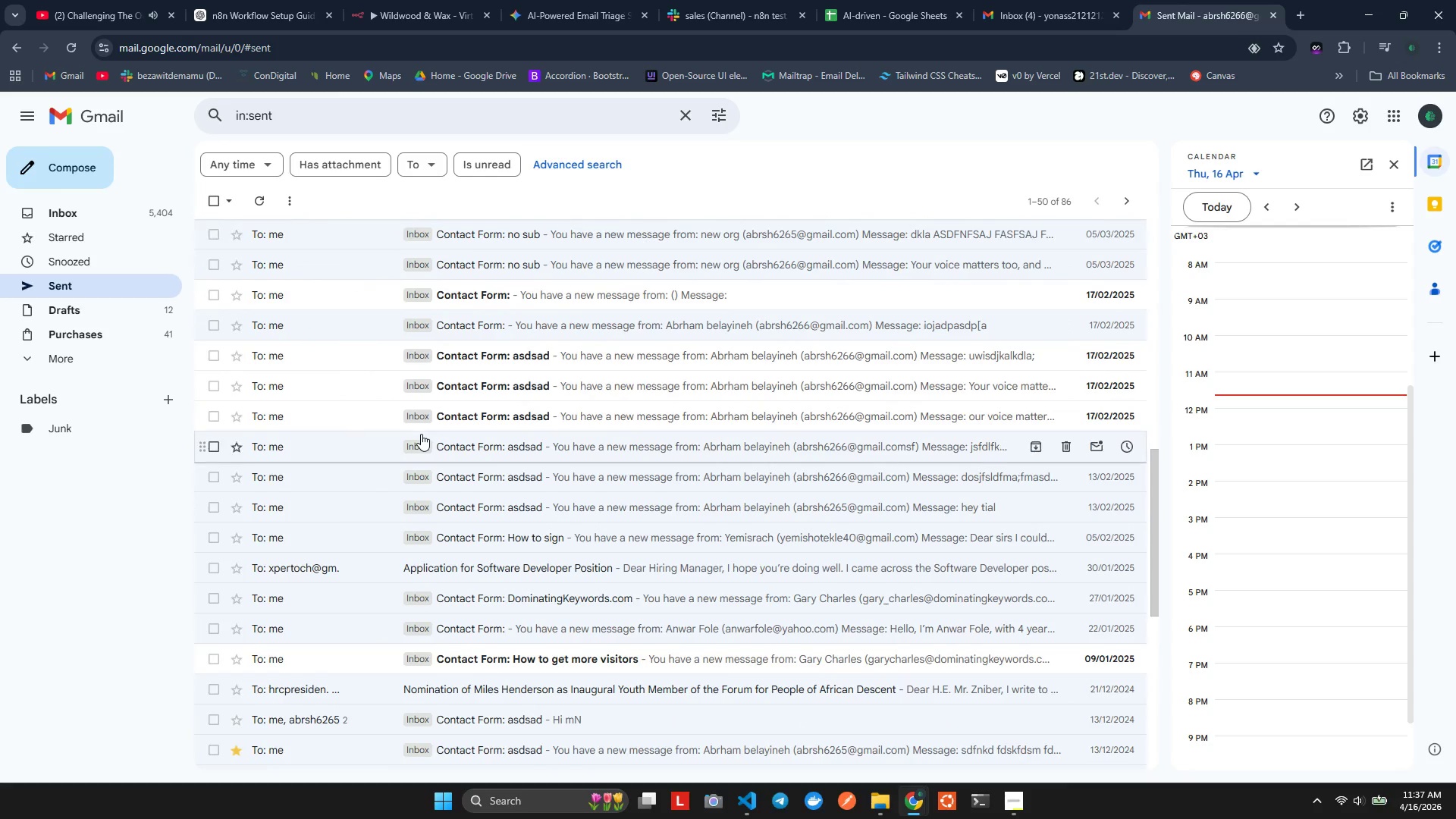 
scroll: coordinate [695, 318], scroll_direction: up, amount: 11.0
 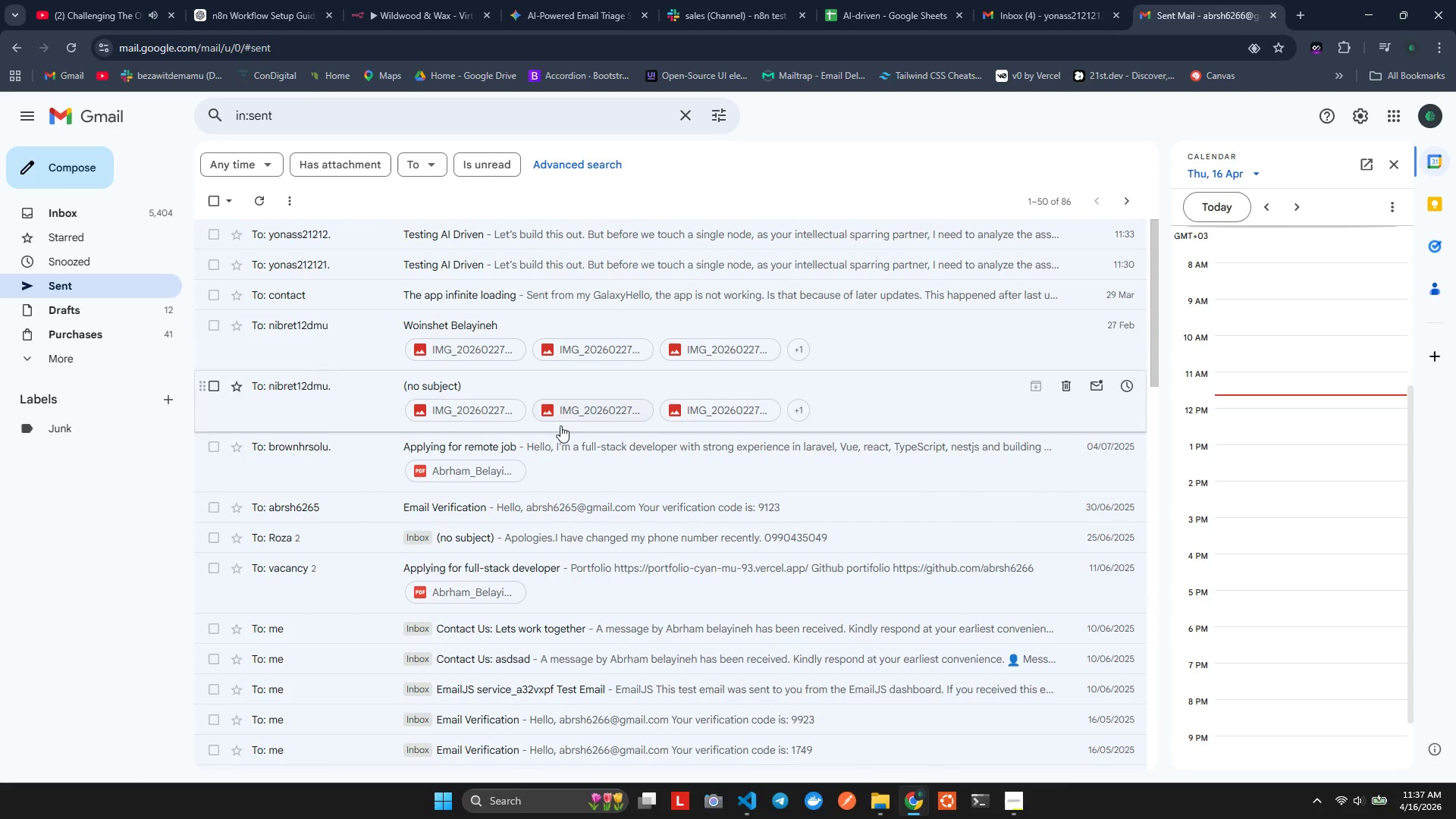 
scroll: coordinate [481, 466], scroll_direction: none, amount: 0.0
 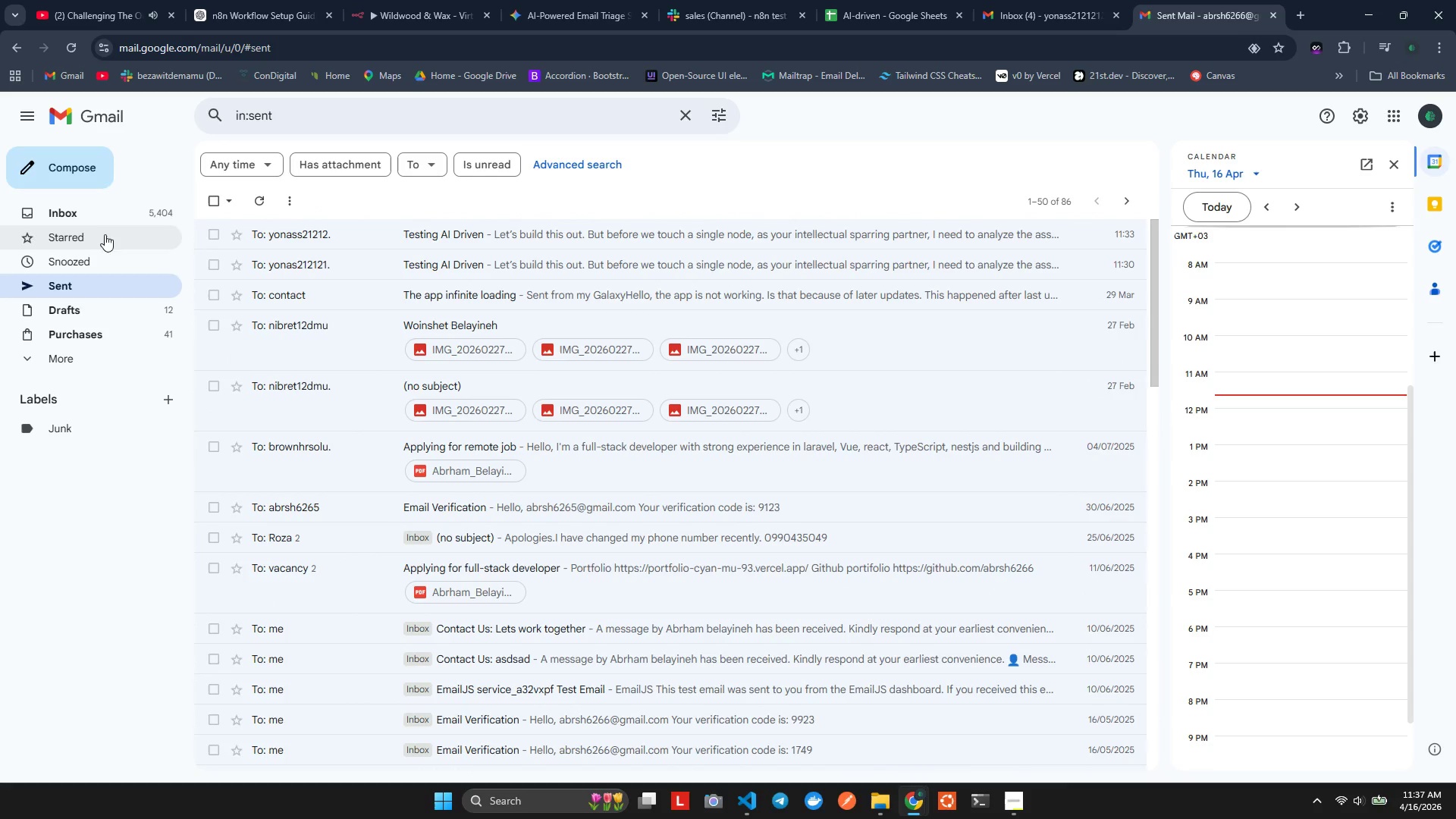 
left_click([88, 216])
 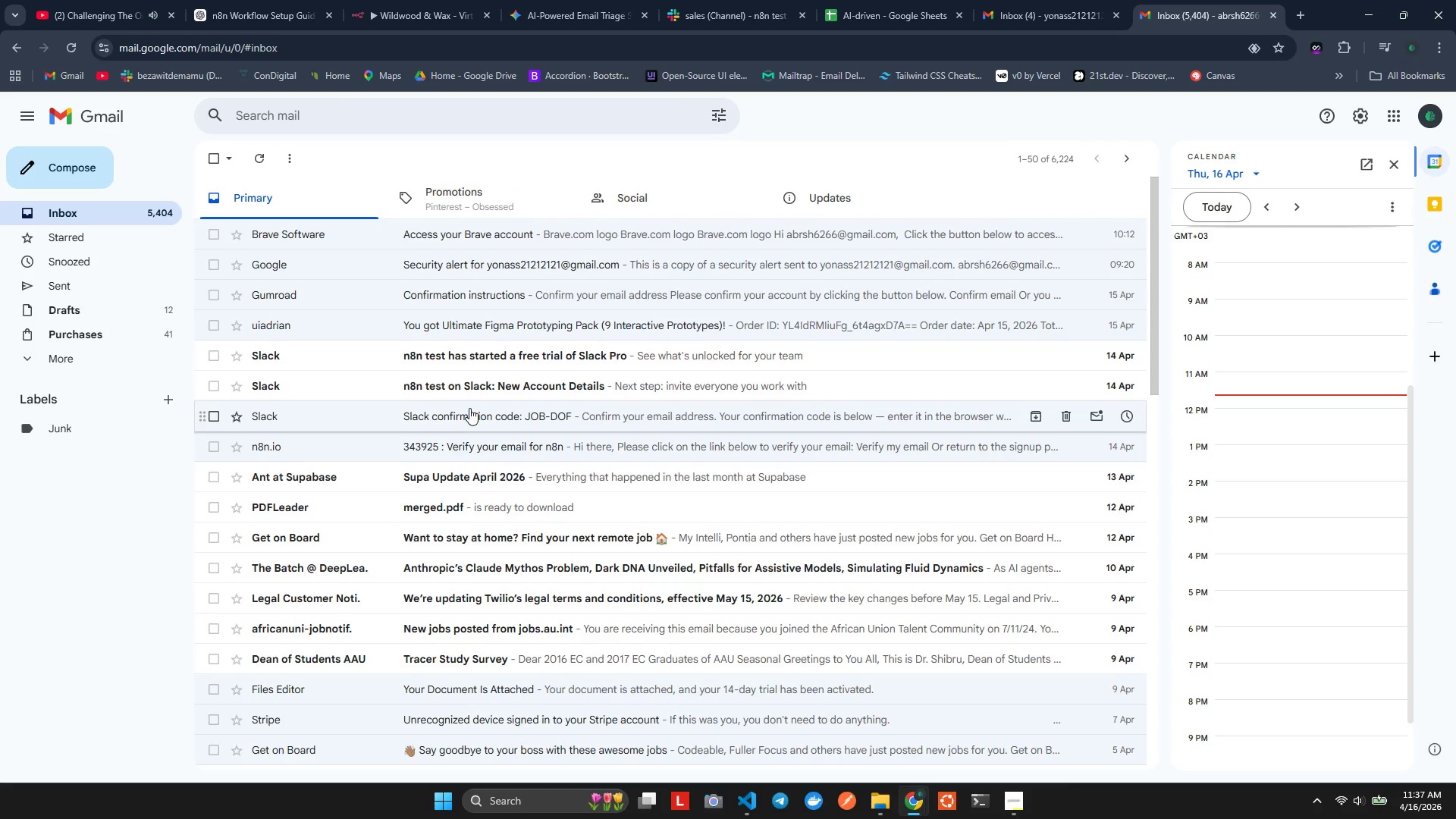 
scroll: coordinate [473, 419], scroll_direction: down, amount: 1.0
 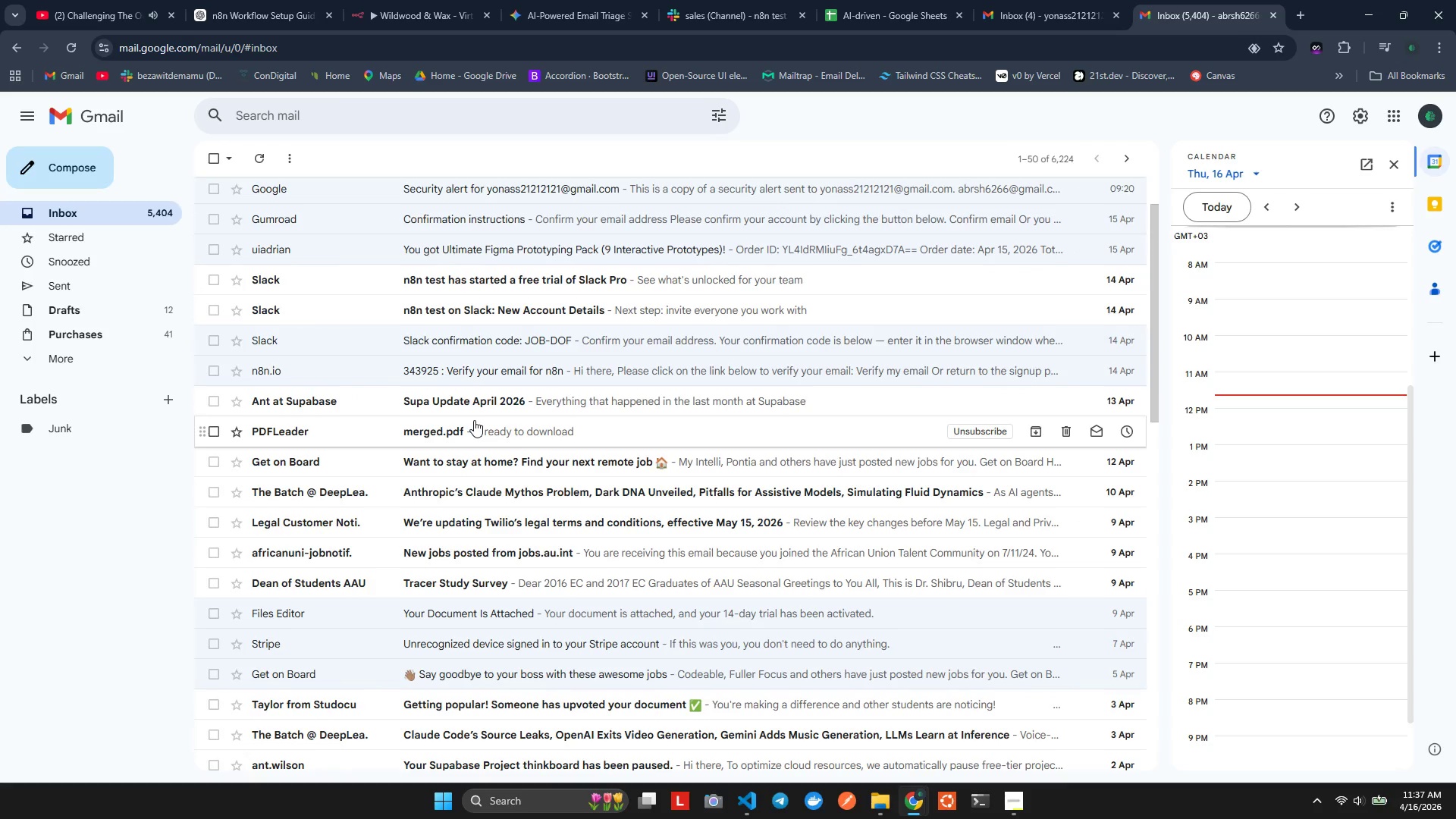 
scroll: coordinate [505, 364], scroll_direction: up, amount: 3.0
 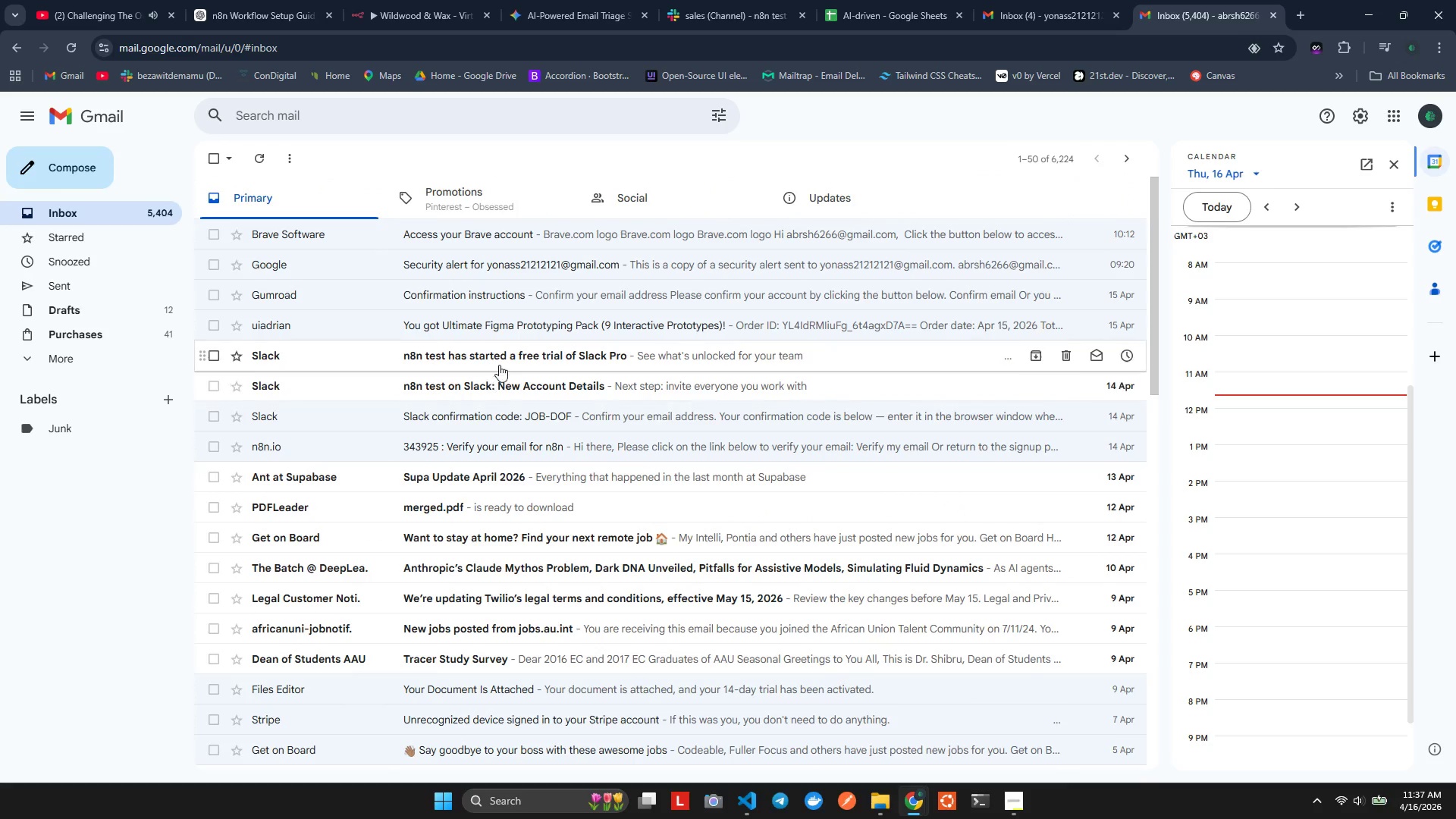 
scroll: coordinate [438, 478], scroll_direction: down, amount: 9.0
 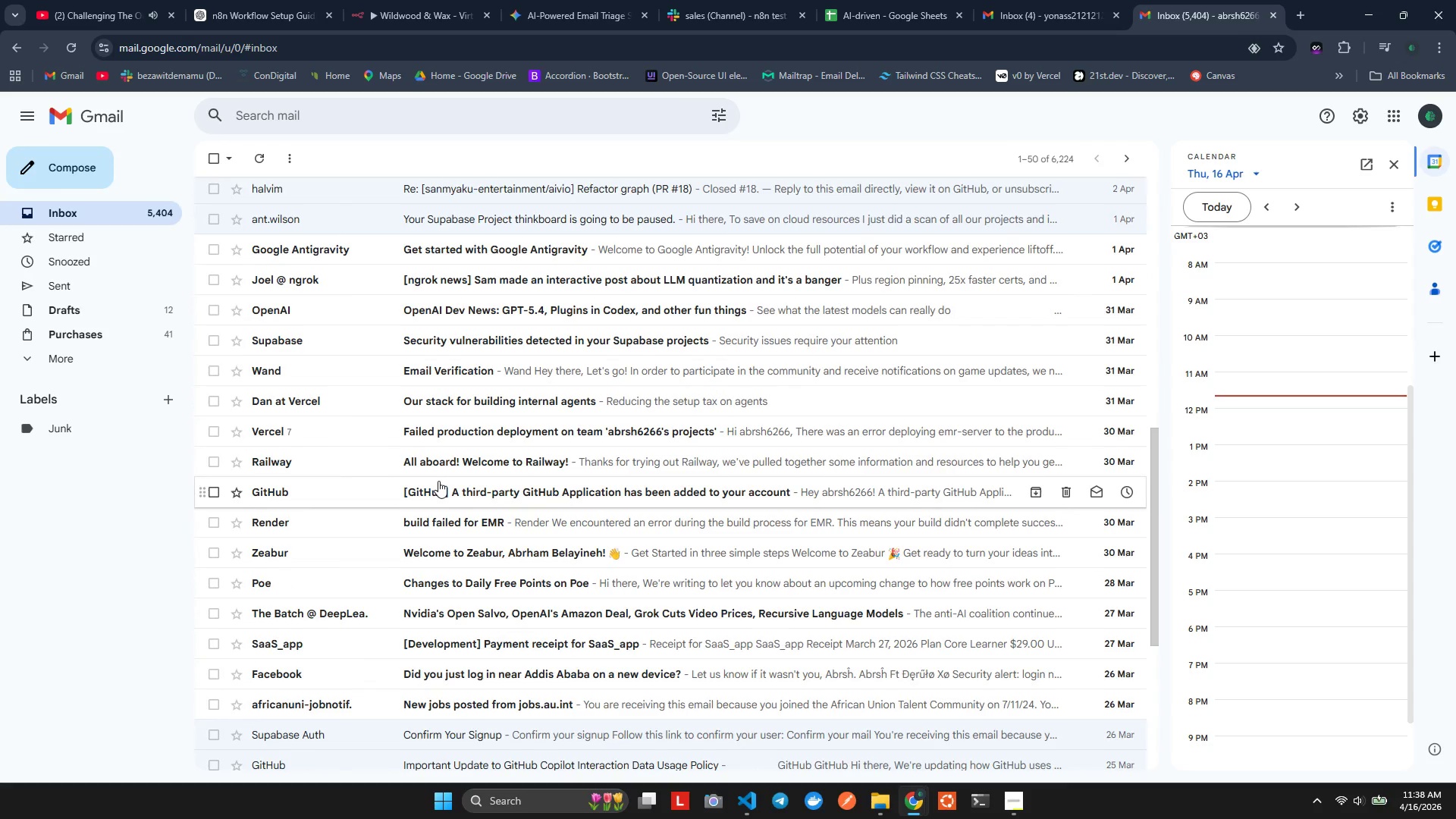 
scroll: coordinate [472, 530], scroll_direction: down, amount: 6.0
 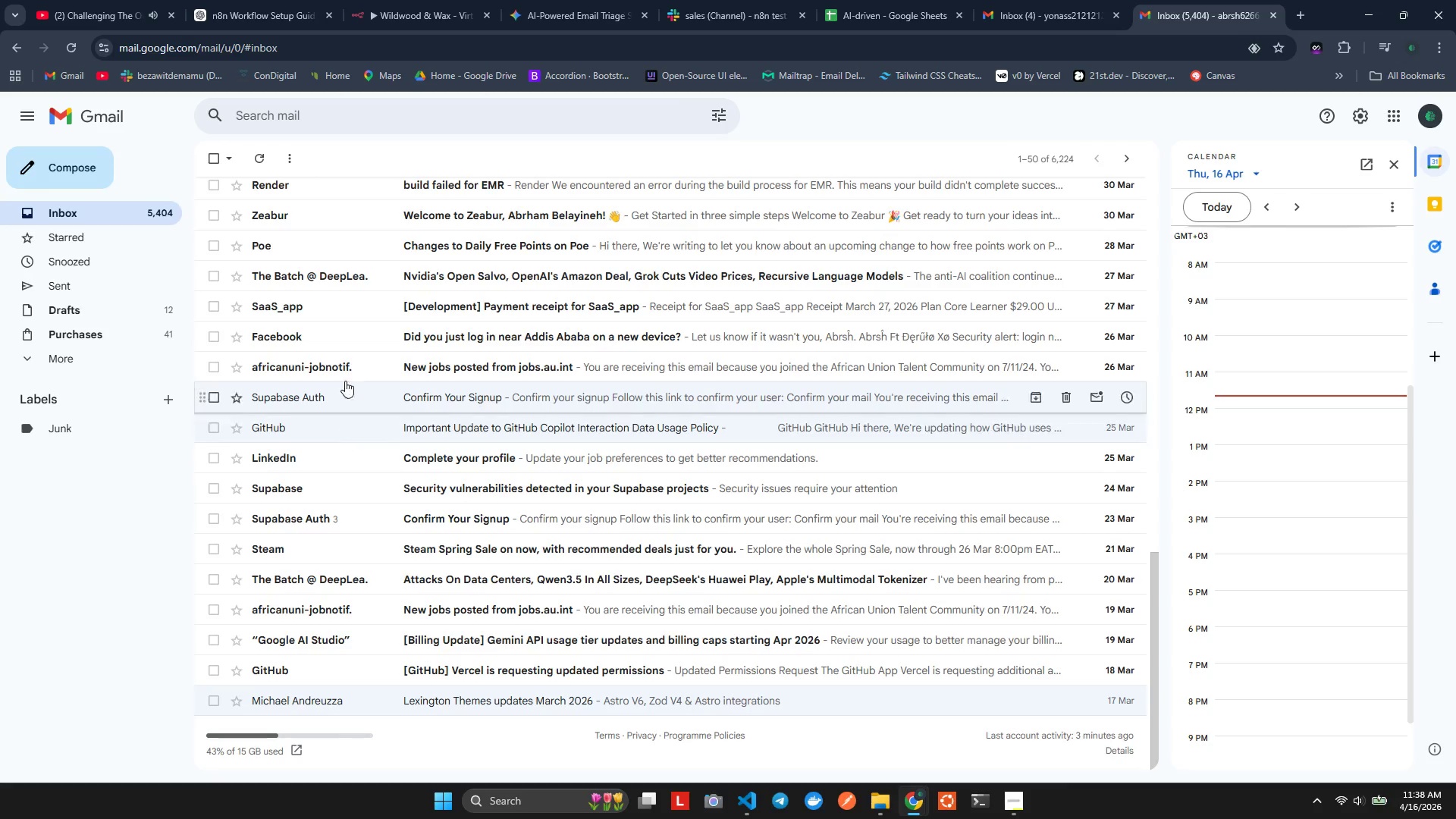 
scroll: coordinate [413, 374], scroll_direction: up, amount: 12.0
 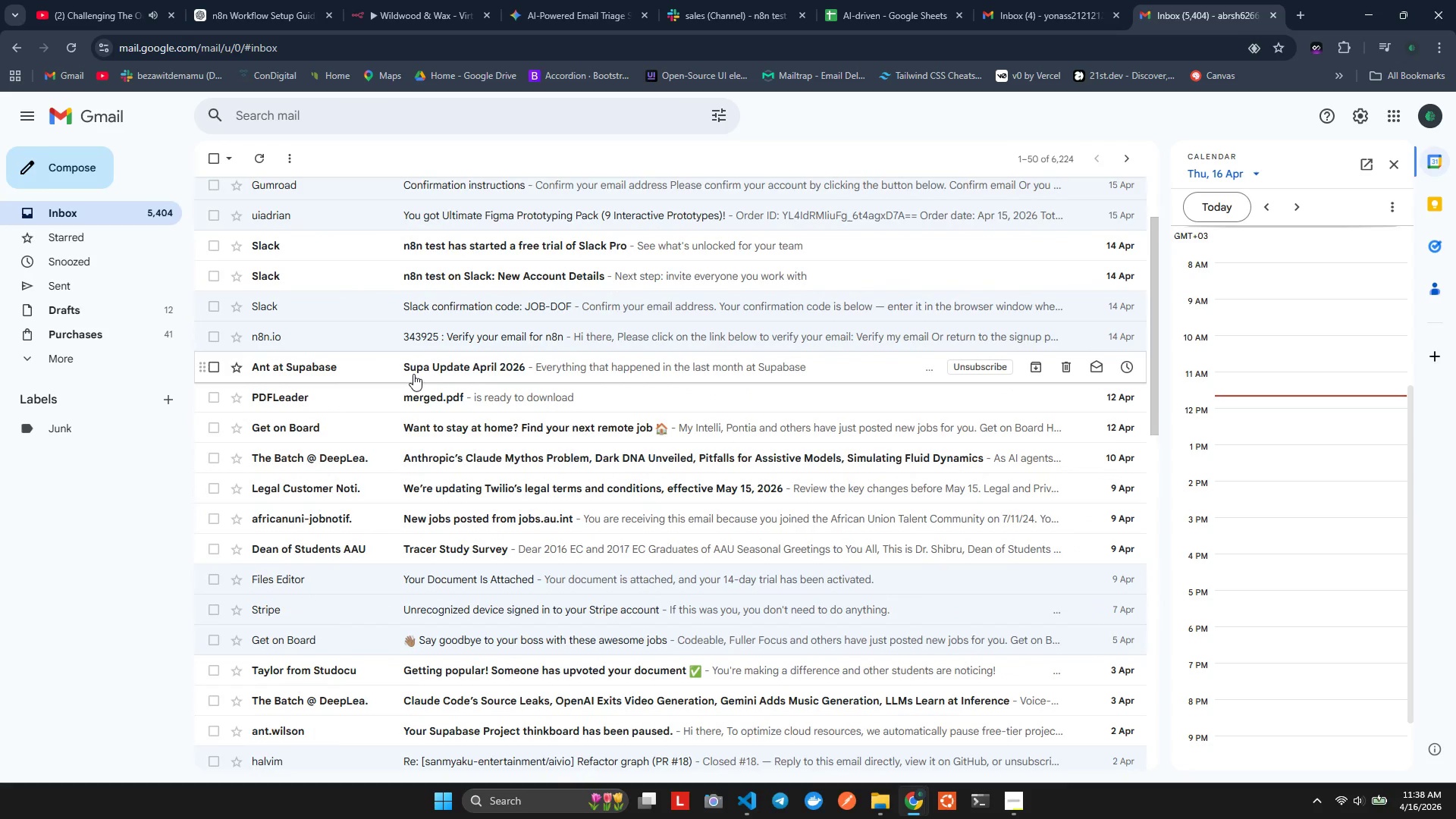 
scroll: coordinate [419, 372], scroll_direction: up, amount: 5.0
 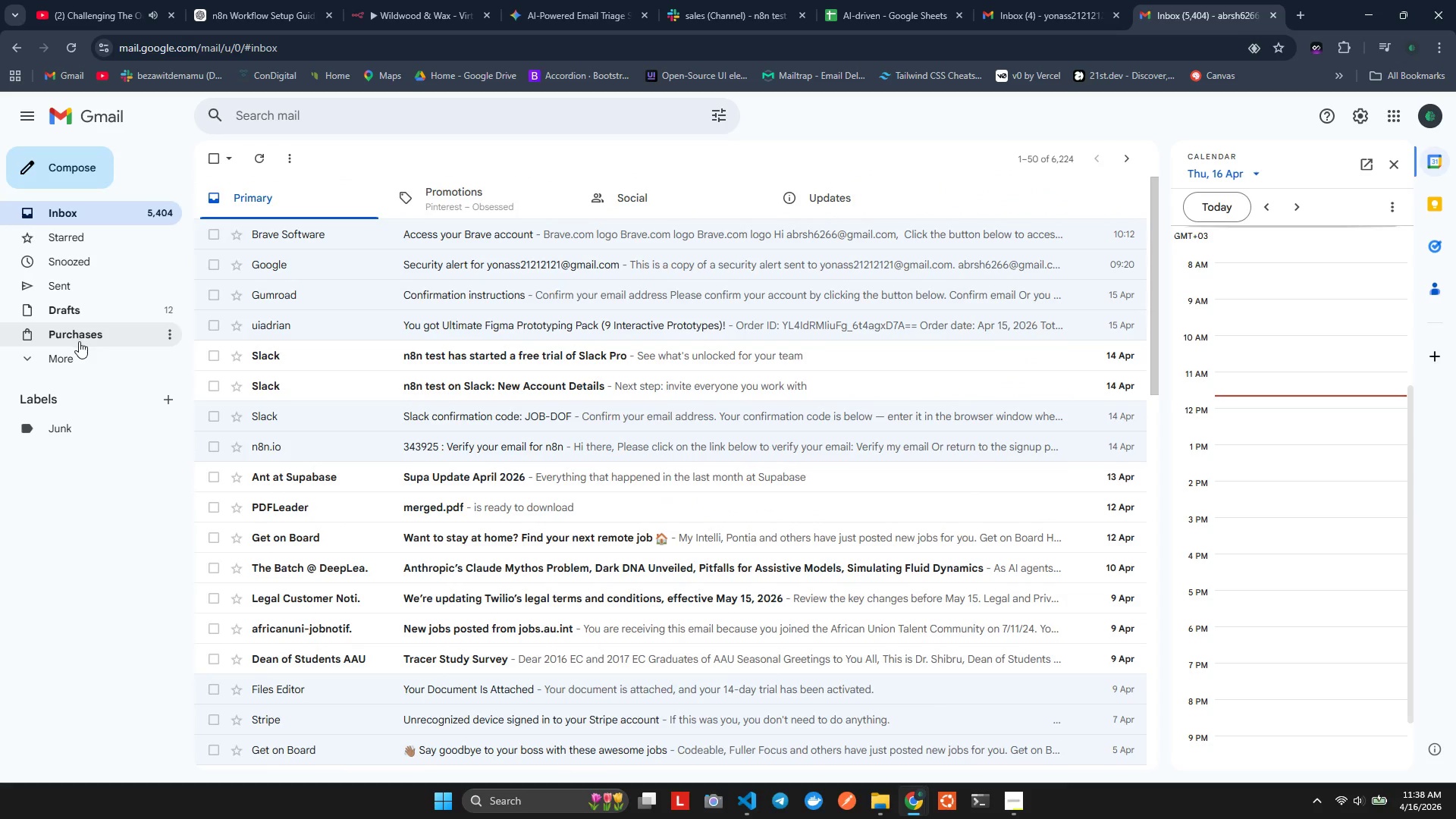 
left_click([57, 361])
 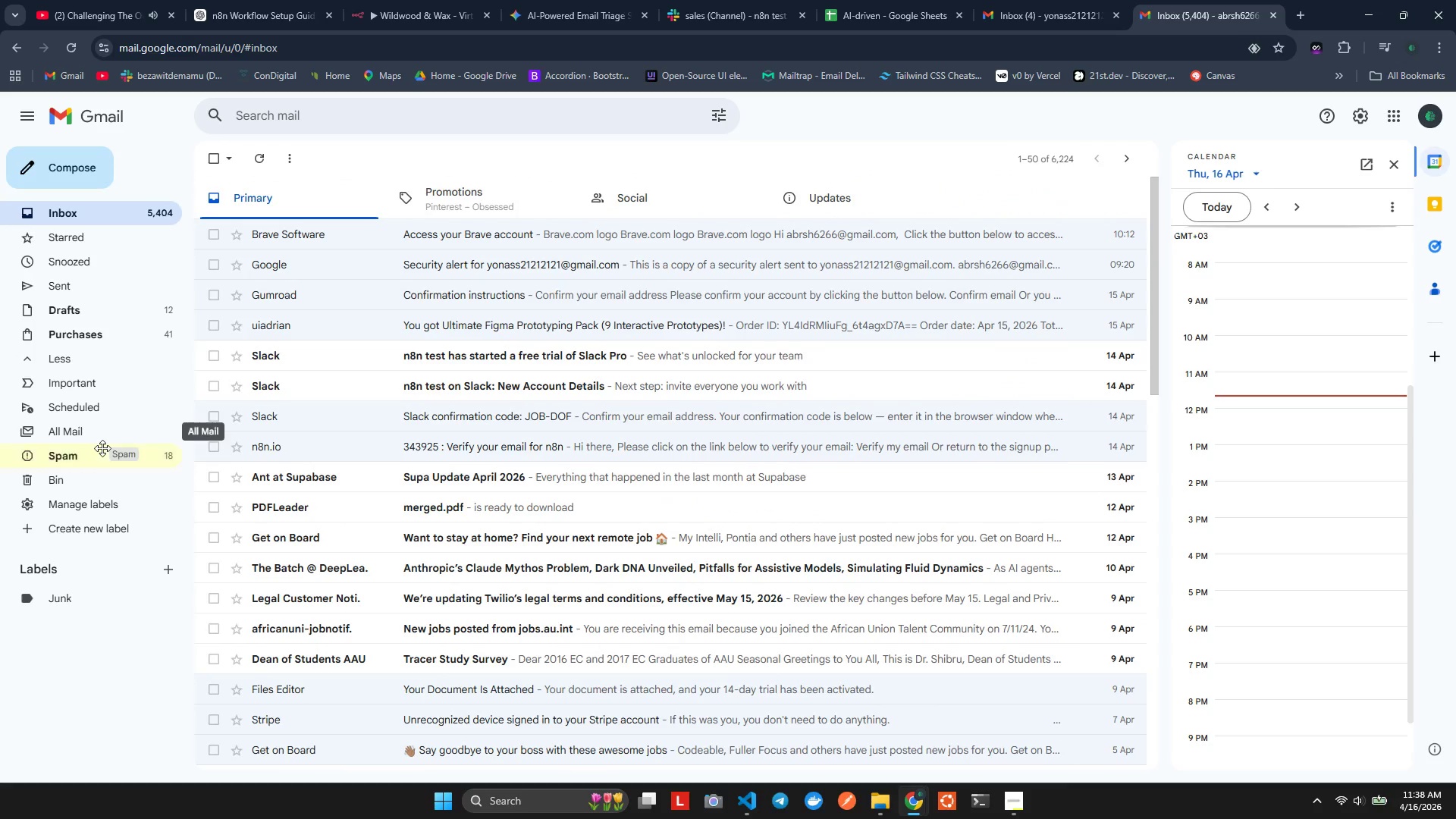 
left_click([103, 449])
 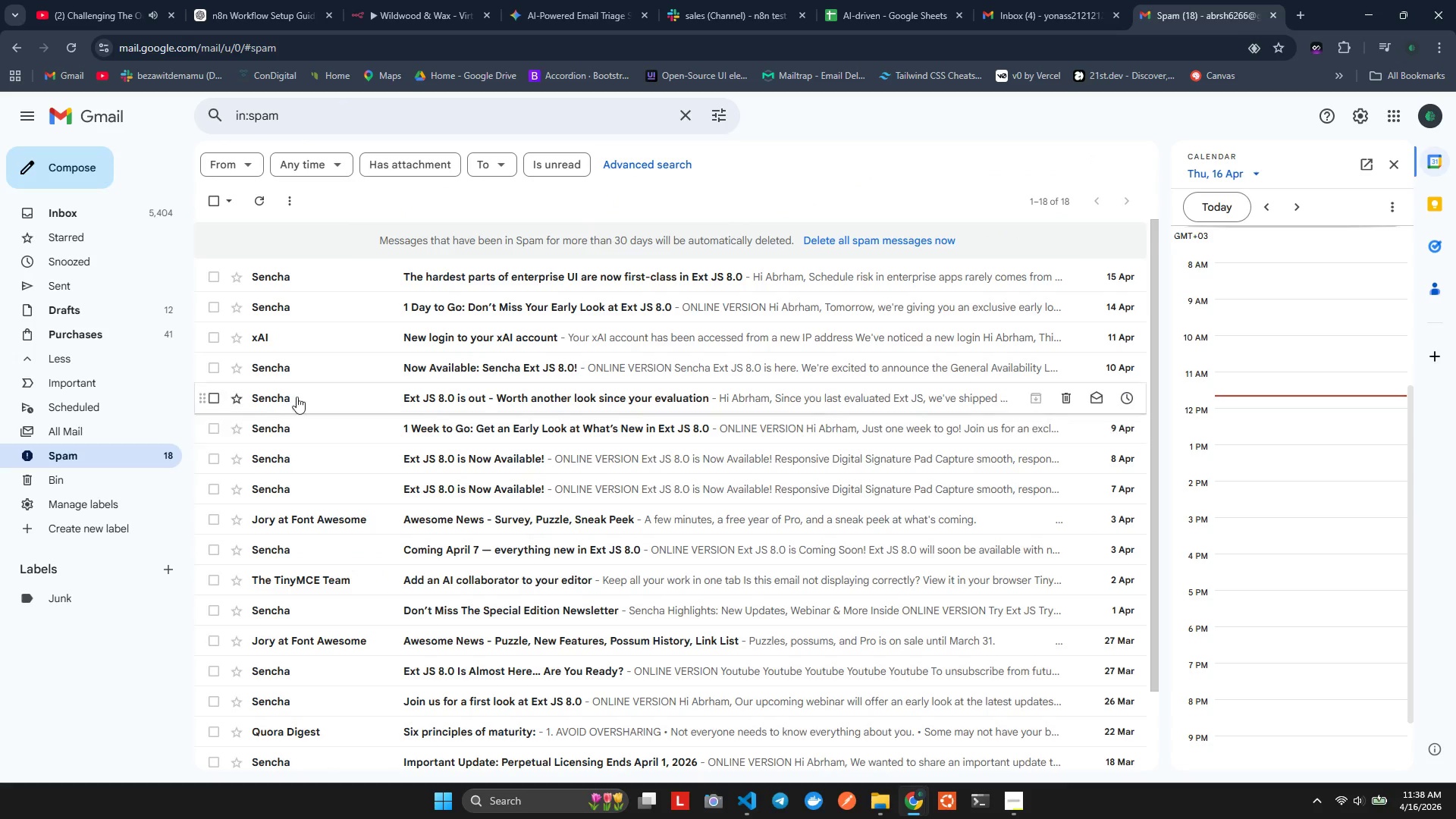 
scroll: coordinate [416, 386], scroll_direction: up, amount: 2.0
 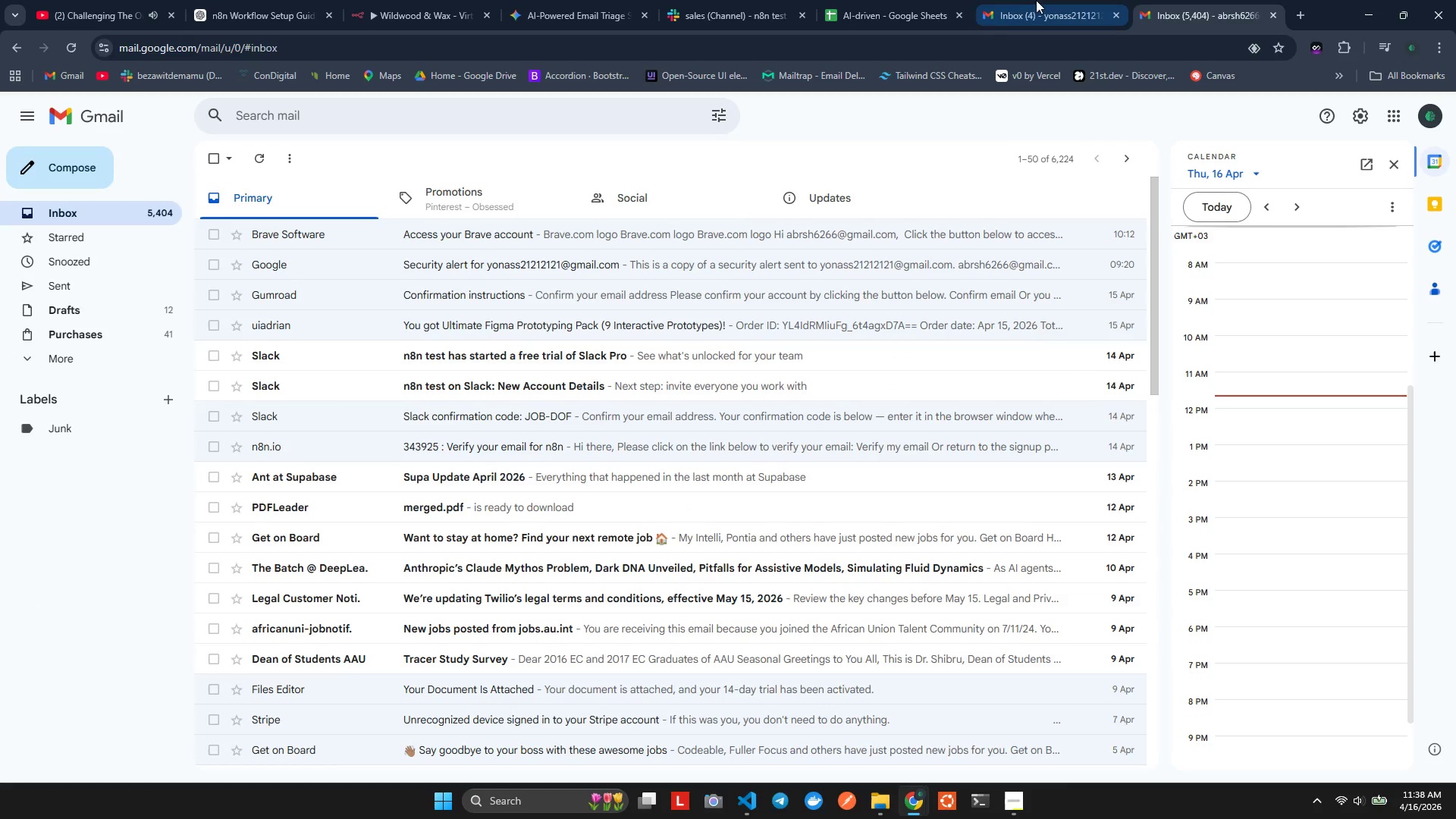 
left_click([1065, 0])
 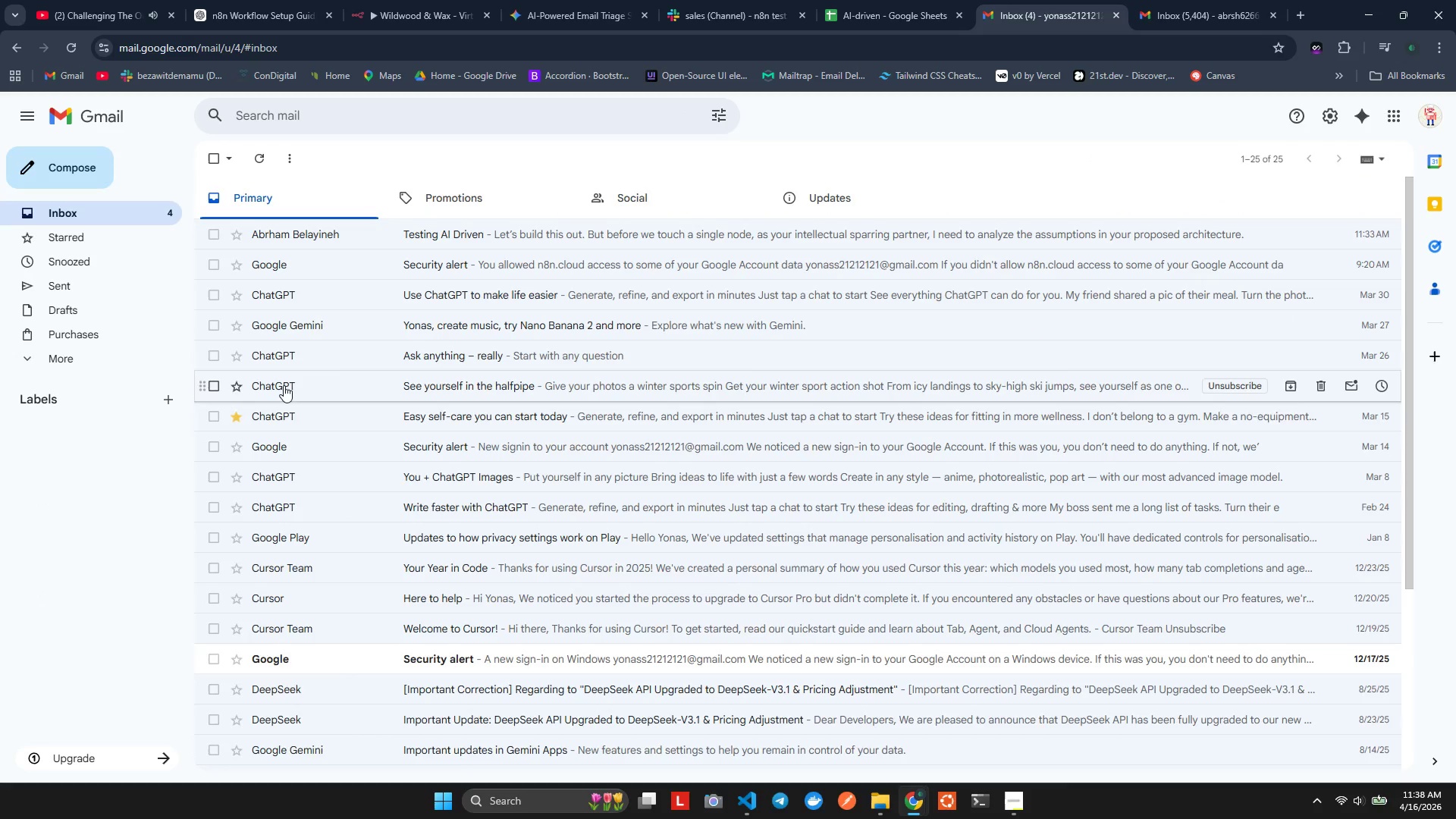 
scroll: coordinate [336, 512], scroll_direction: down, amount: 5.0
 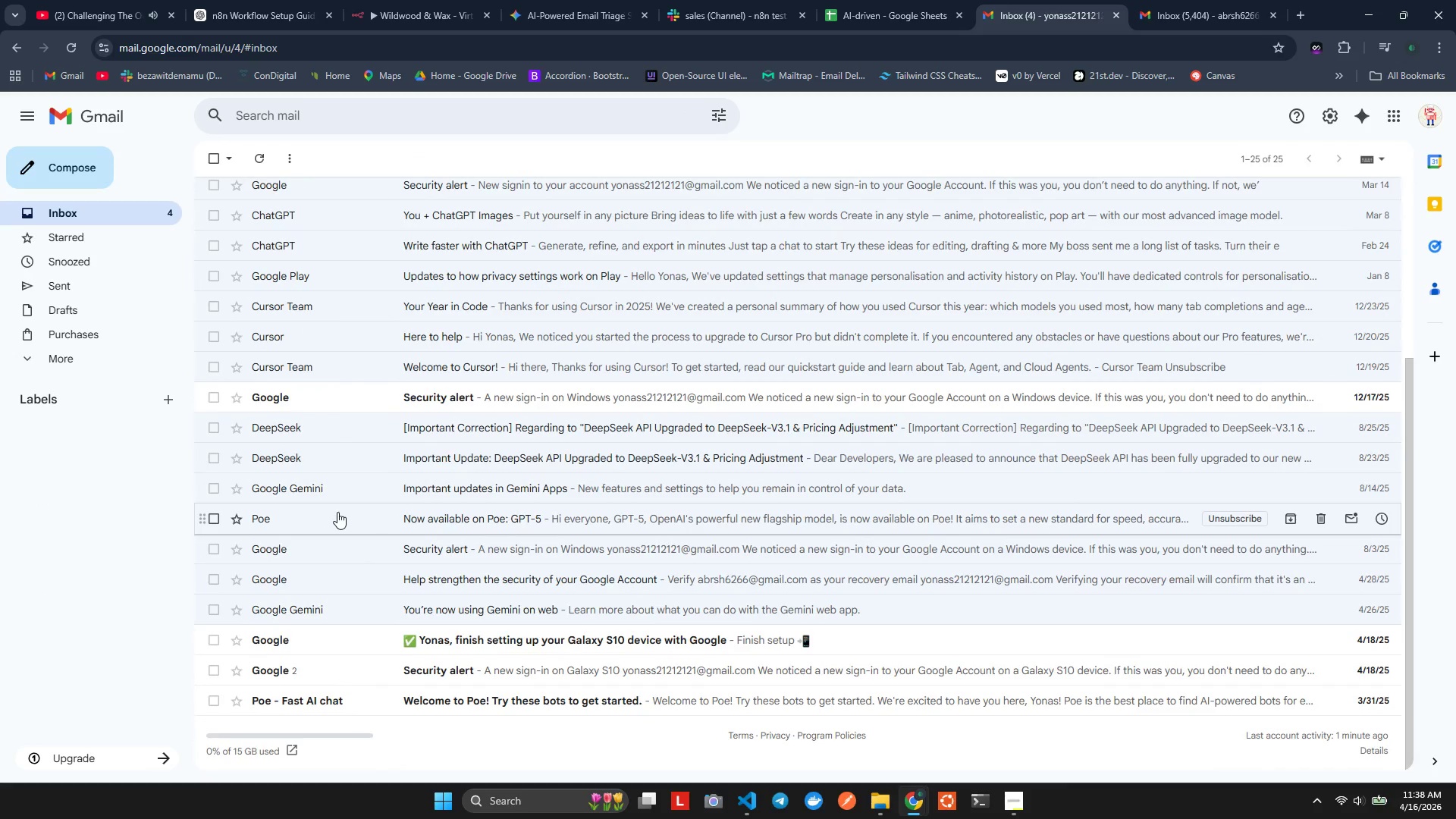 
scroll: coordinate [339, 435], scroll_direction: up, amount: 6.0
 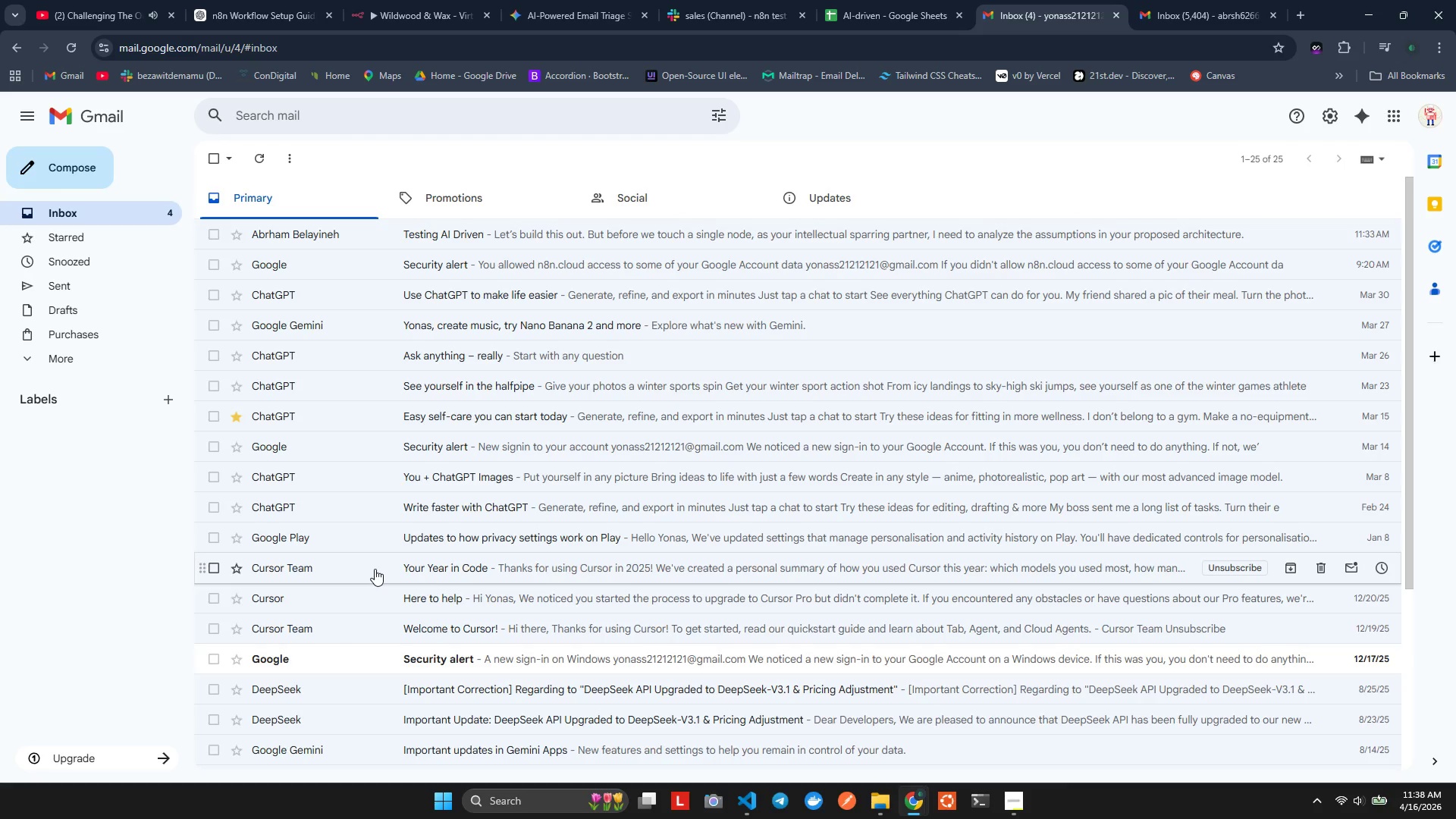 
wait(8.05)
 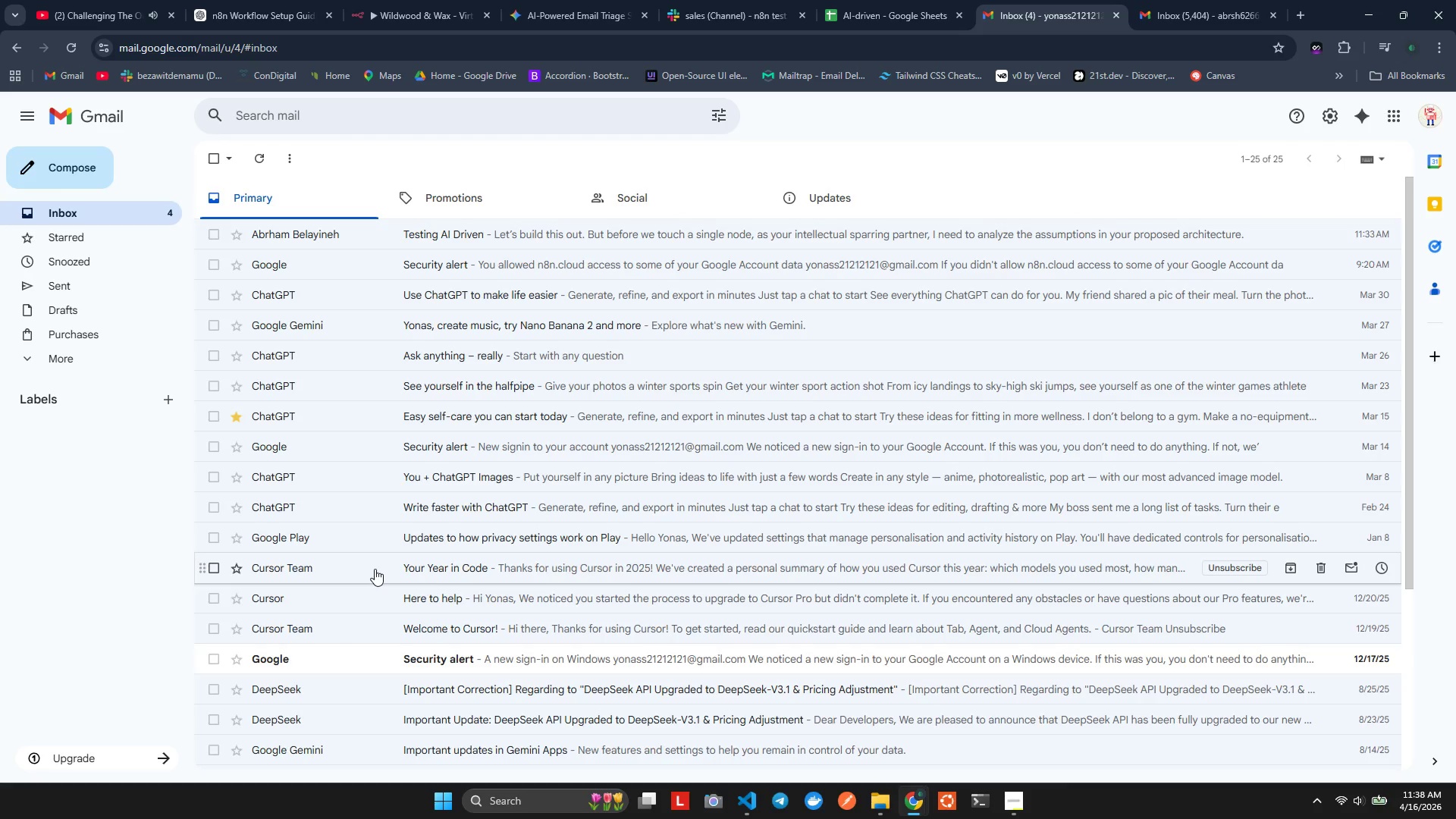 
scroll: coordinate [340, 592], scroll_direction: down, amount: 2.0
 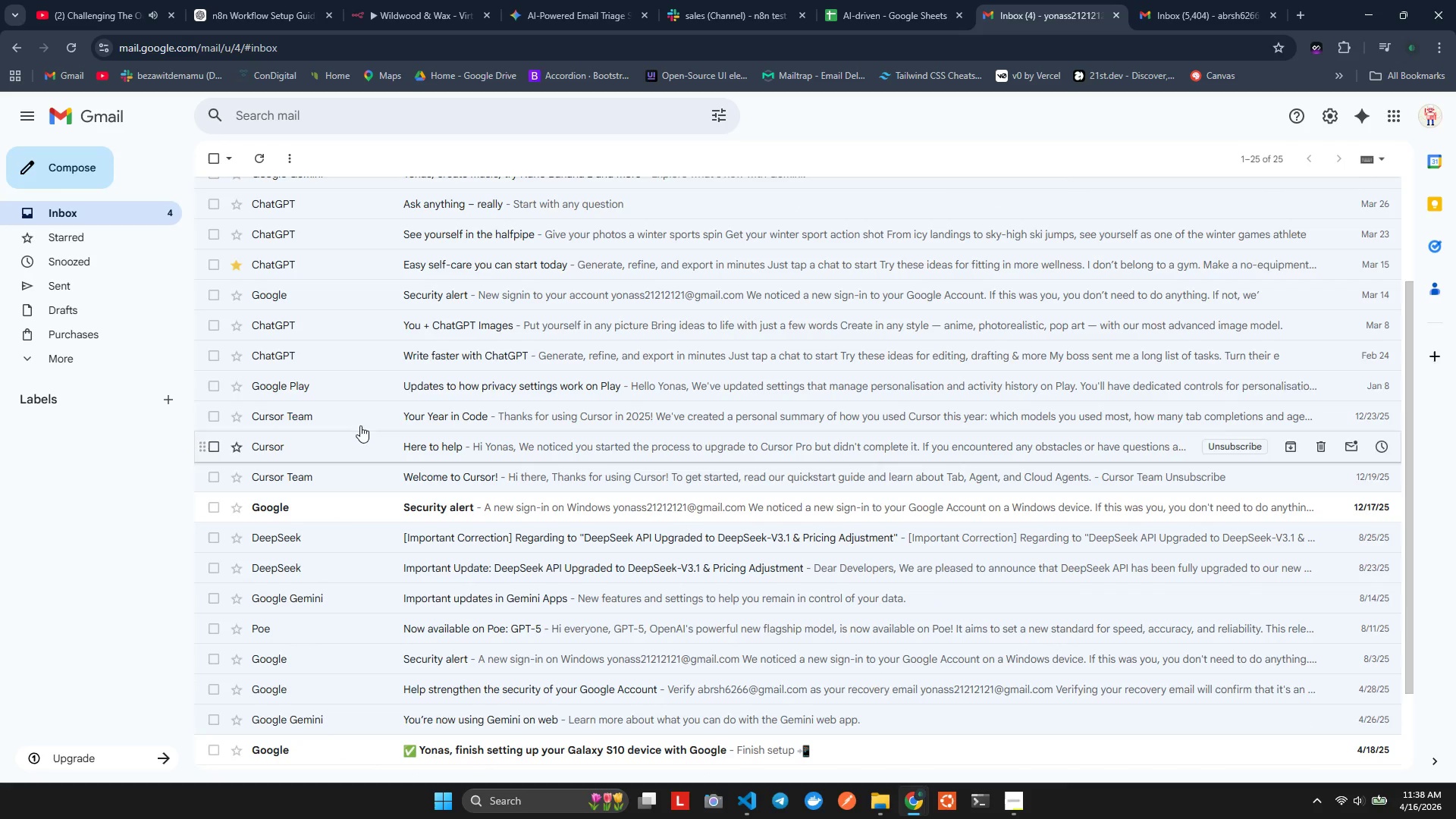 
left_click([1170, 0])
 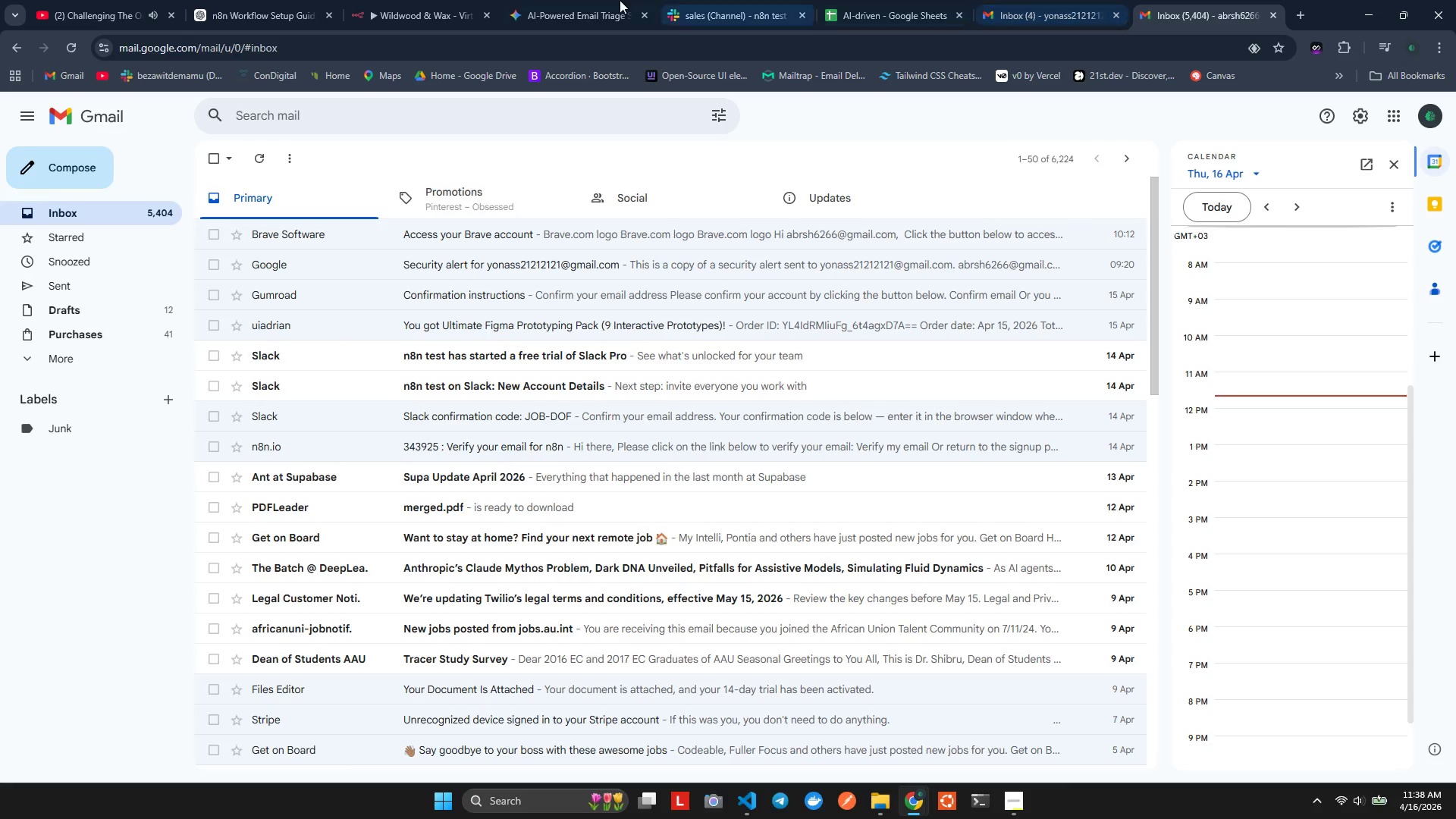 
left_click([428, 2])
 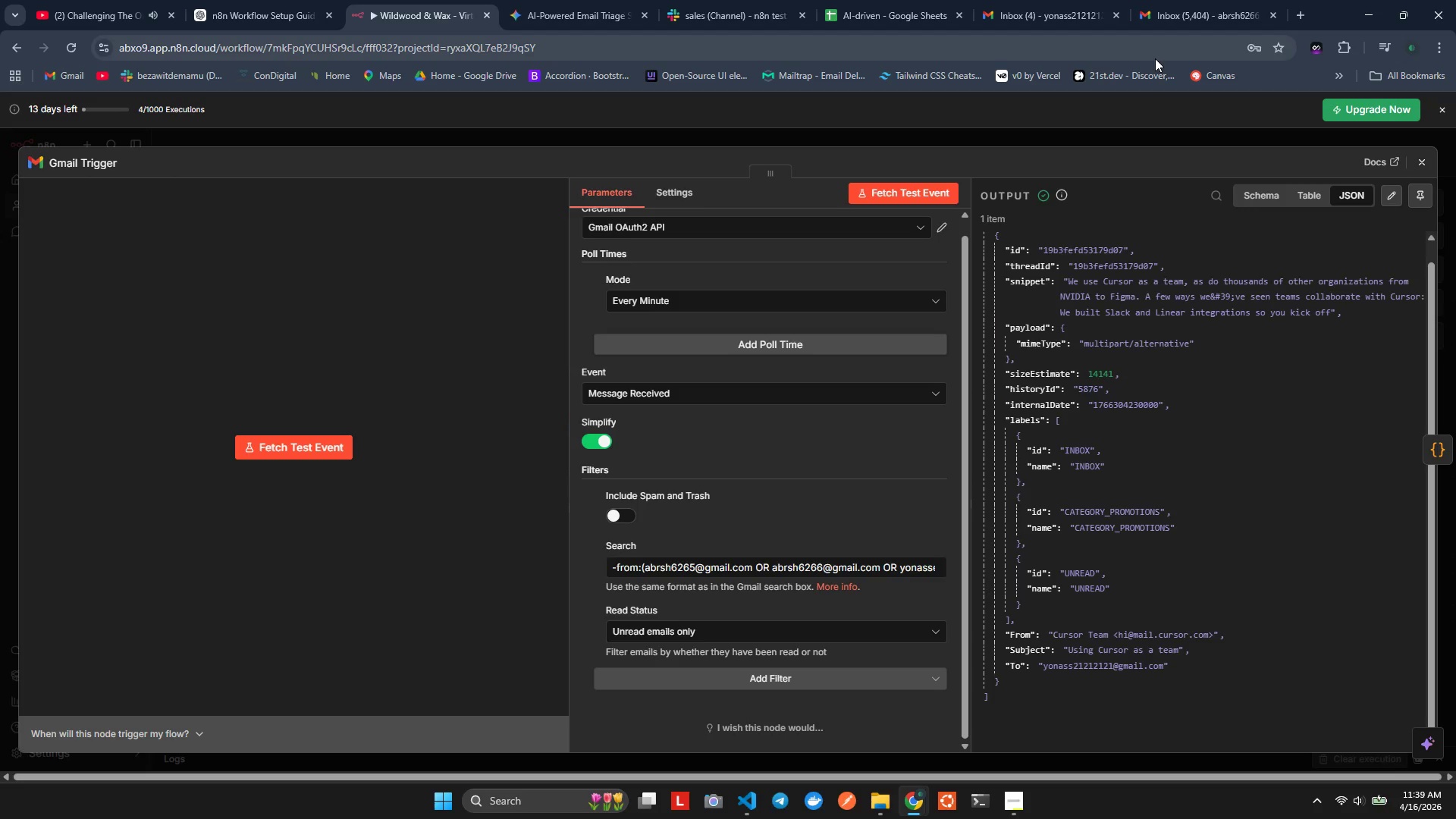 
wait(19.3)
 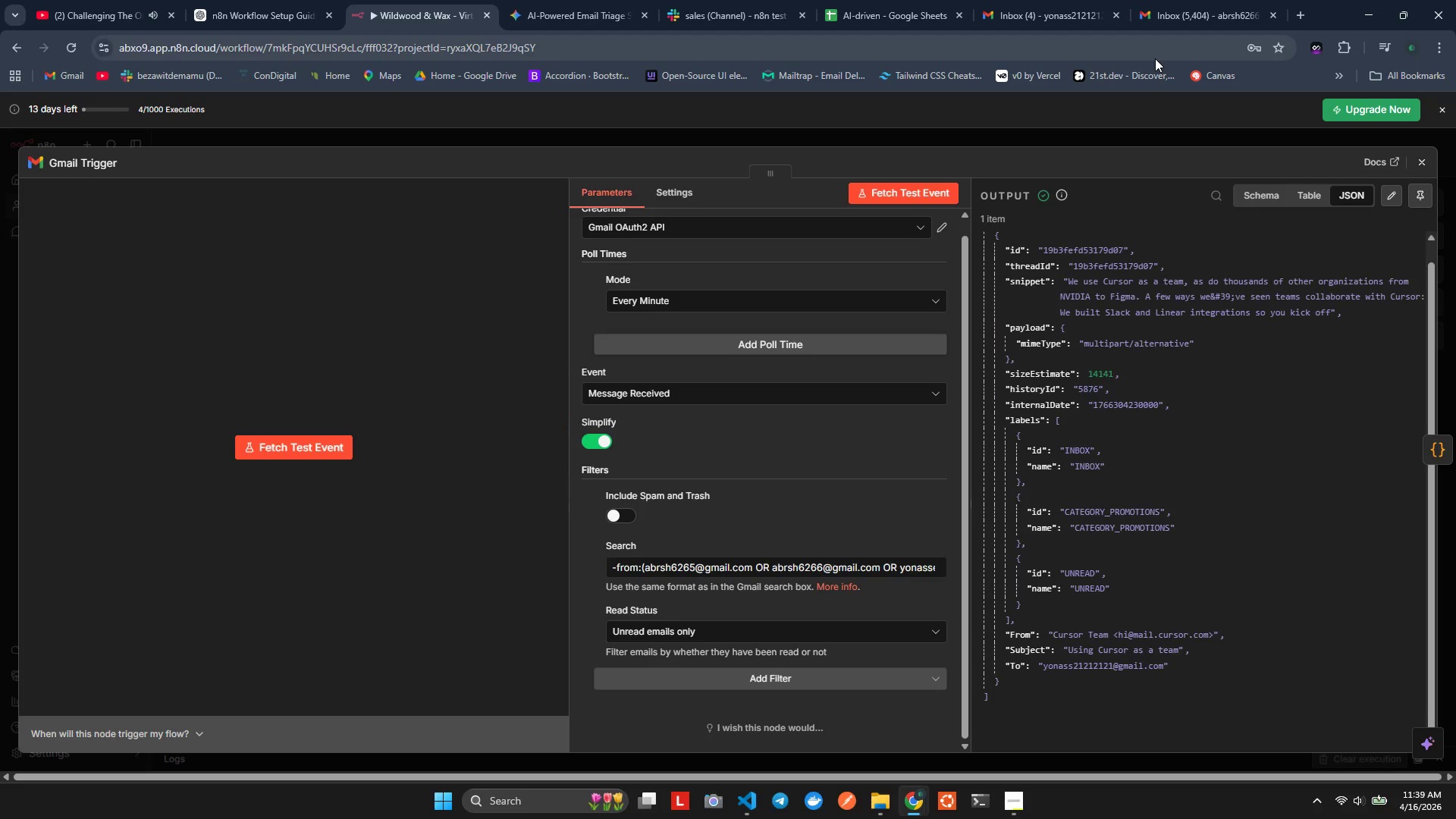 
scroll: coordinate [1100, 312], scroll_direction: up, amount: 3.0
 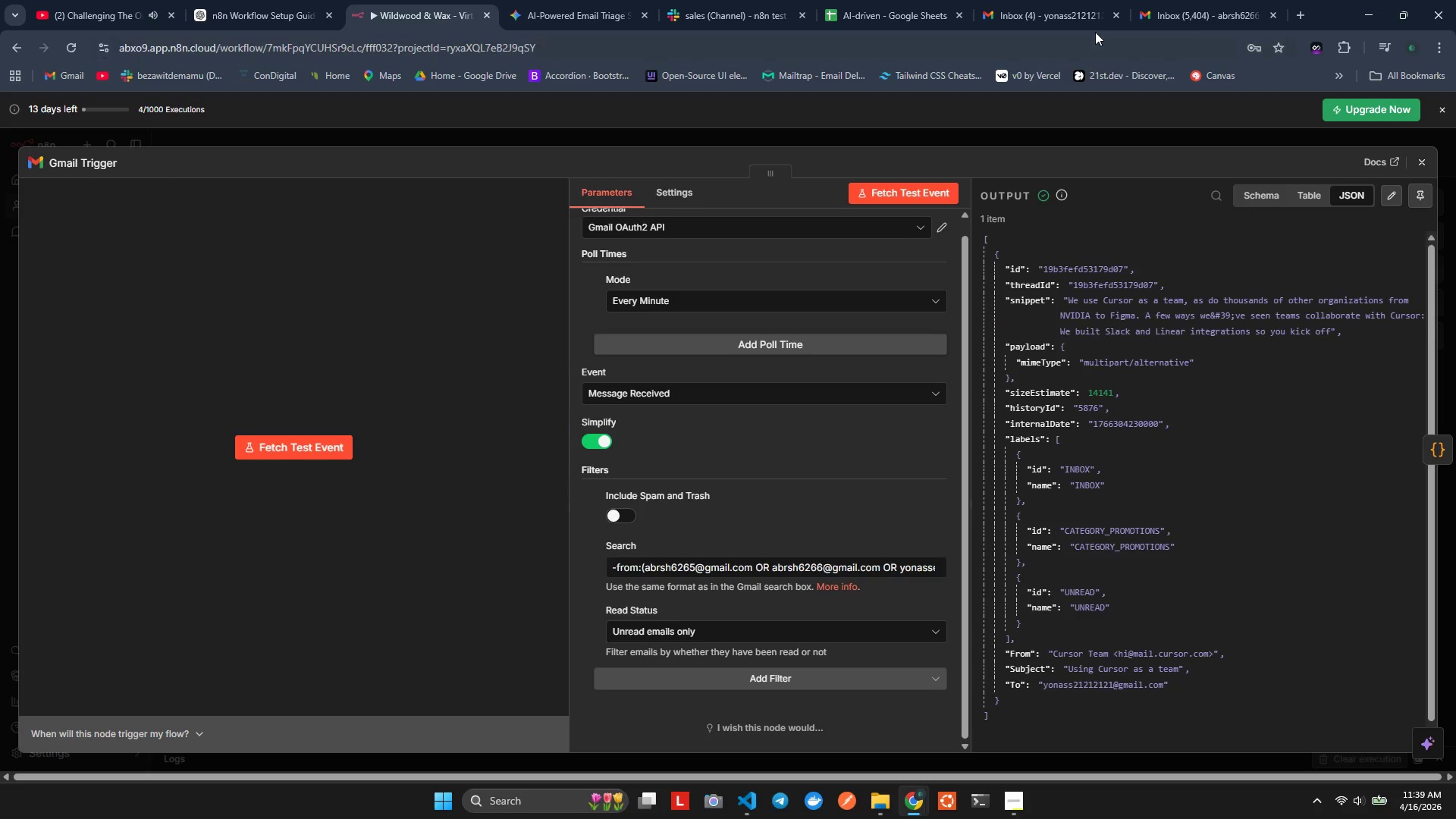 
left_click([1152, 7])
 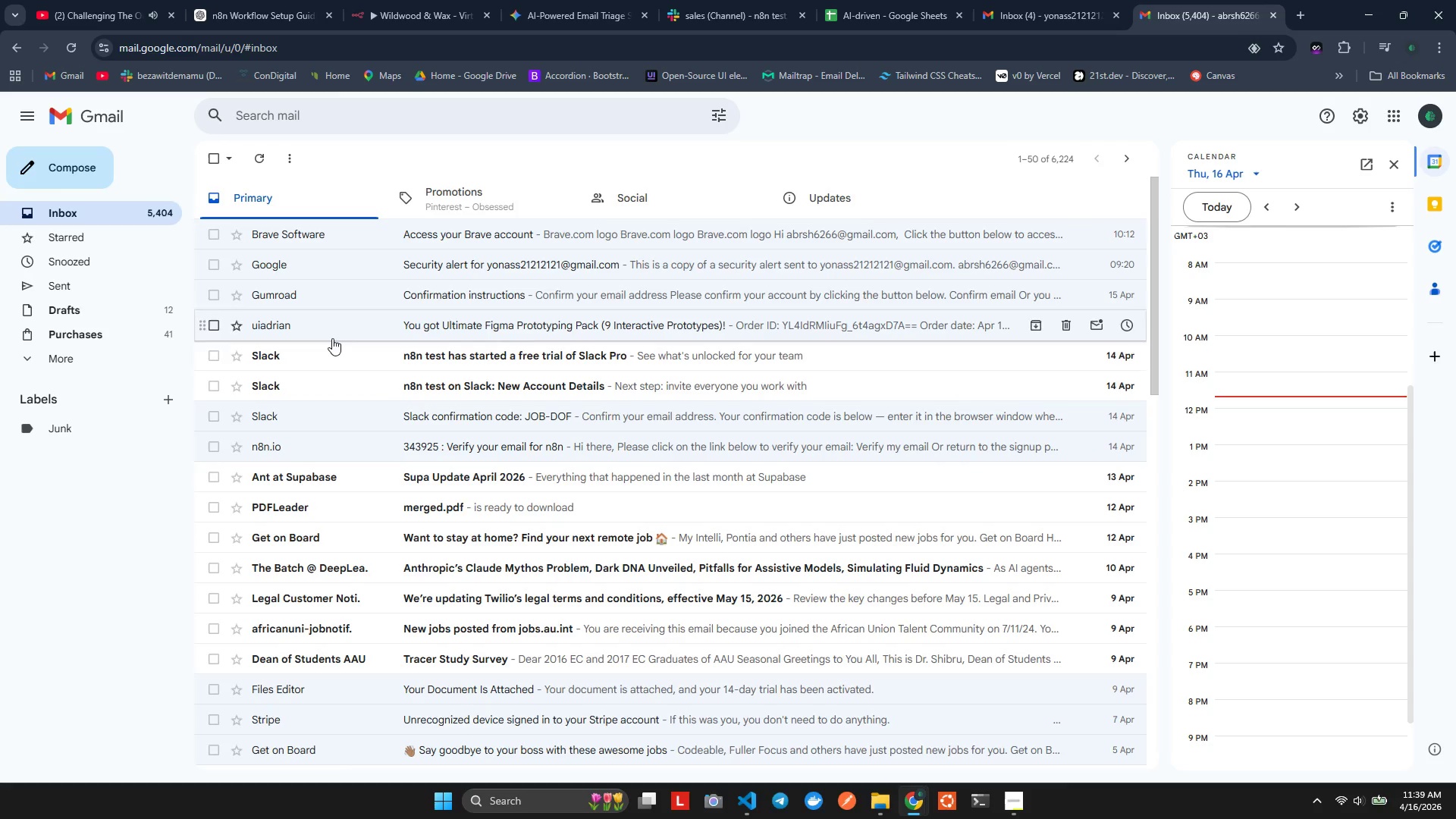 
wait(6.09)
 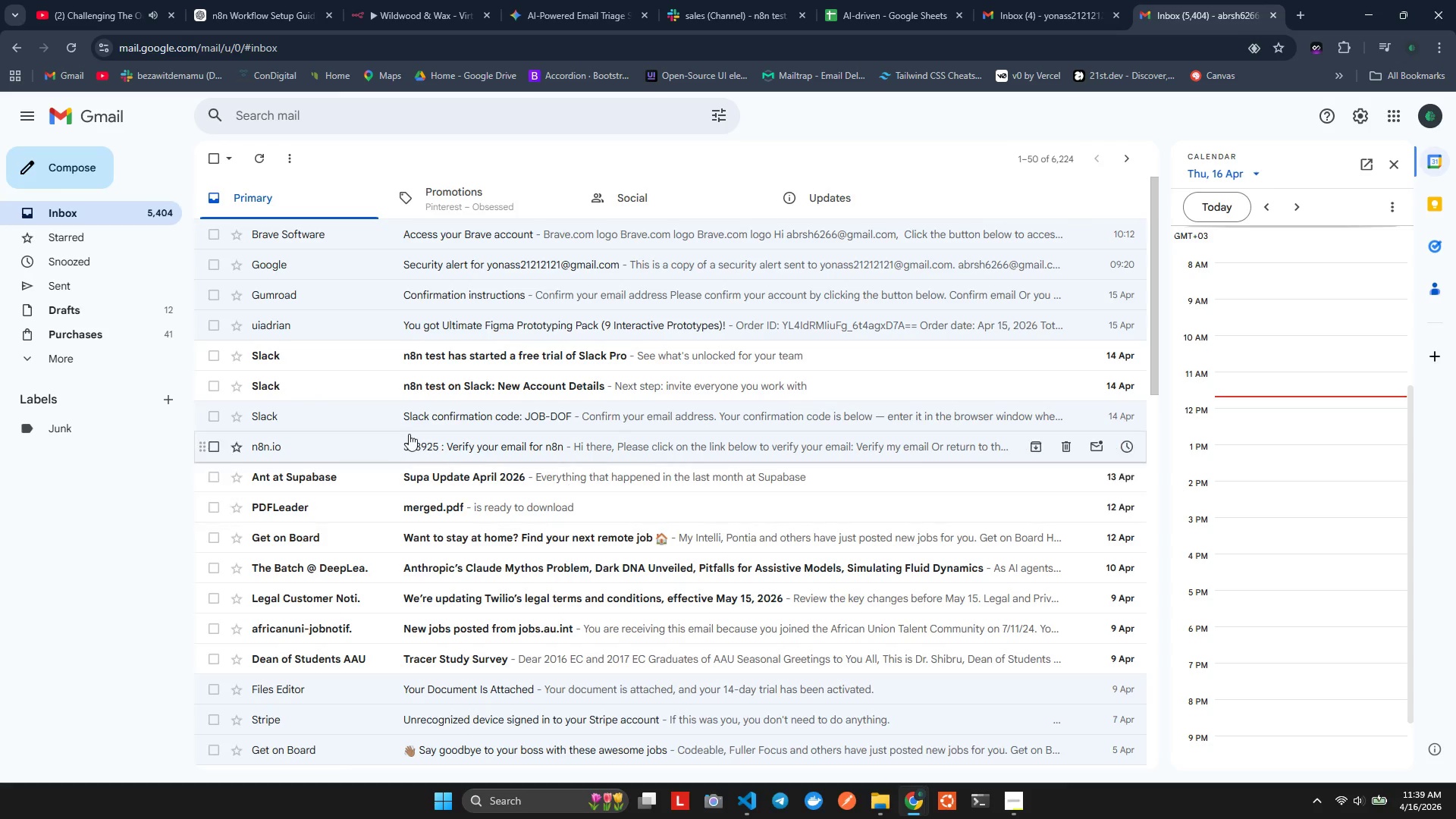 
scroll: coordinate [312, 603], scroll_direction: down, amount: 10.0
 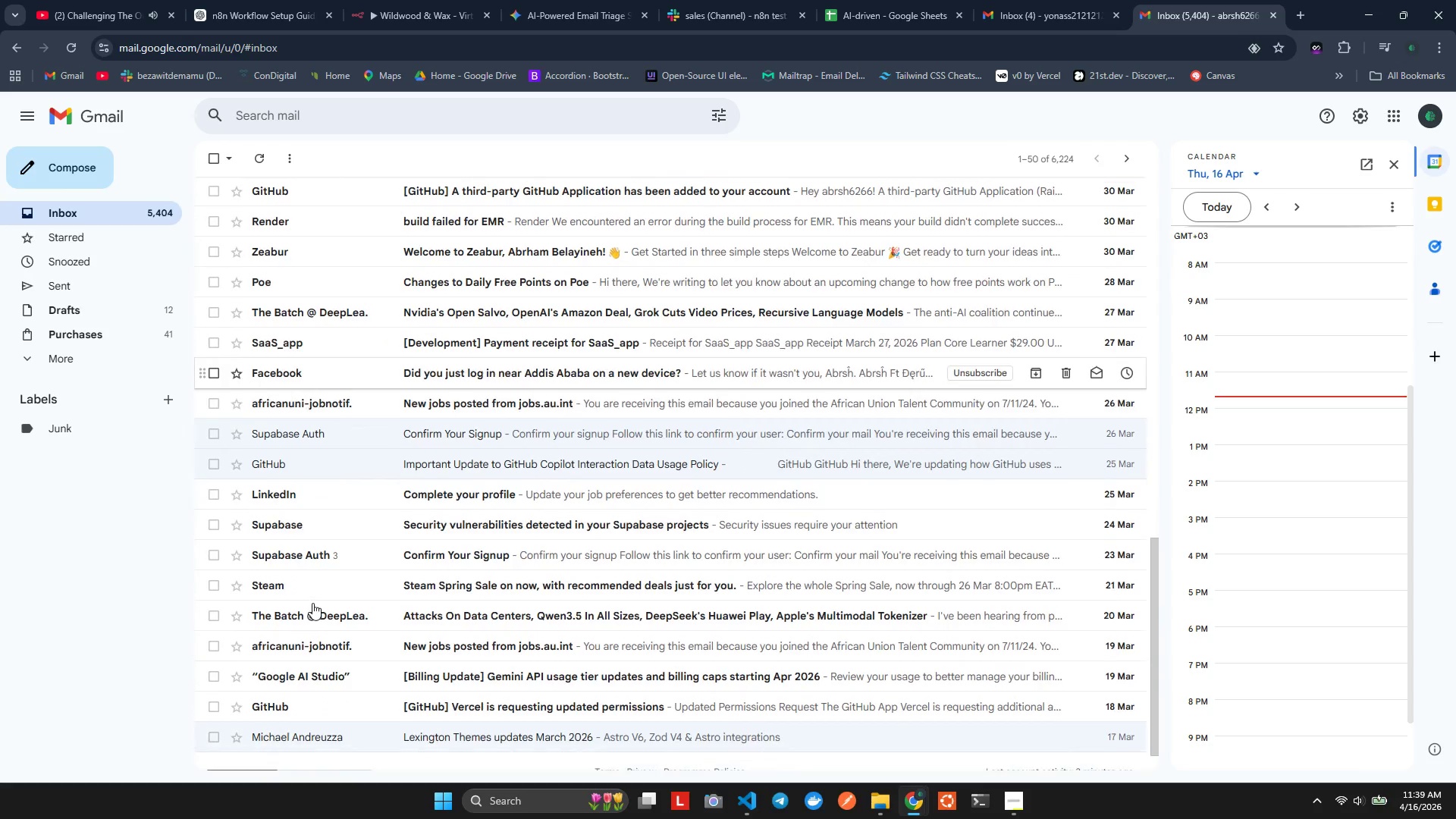 
scroll: coordinate [297, 594], scroll_direction: down, amount: 2.0
 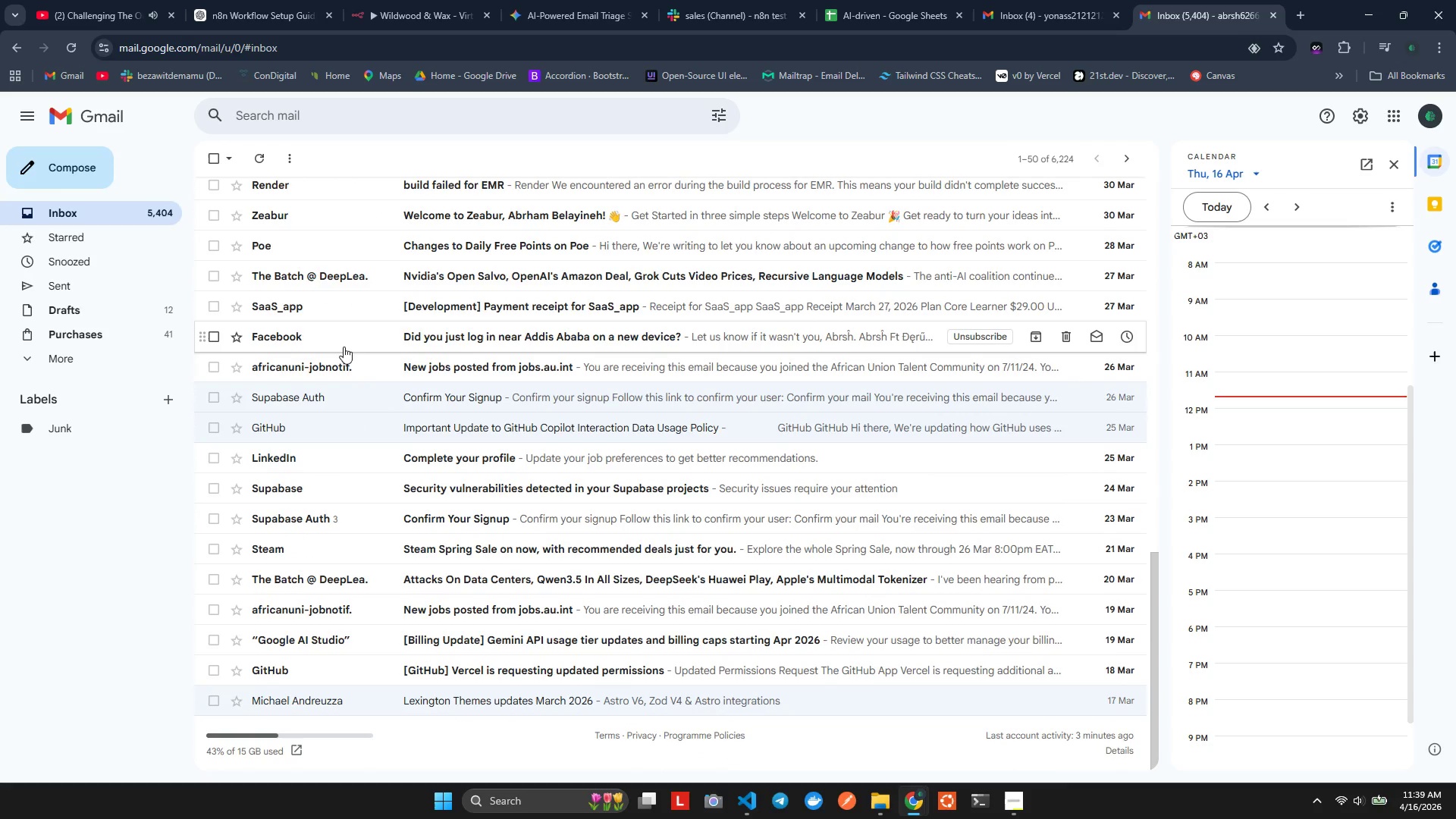 
scroll: coordinate [549, 350], scroll_direction: up, amount: 28.0
 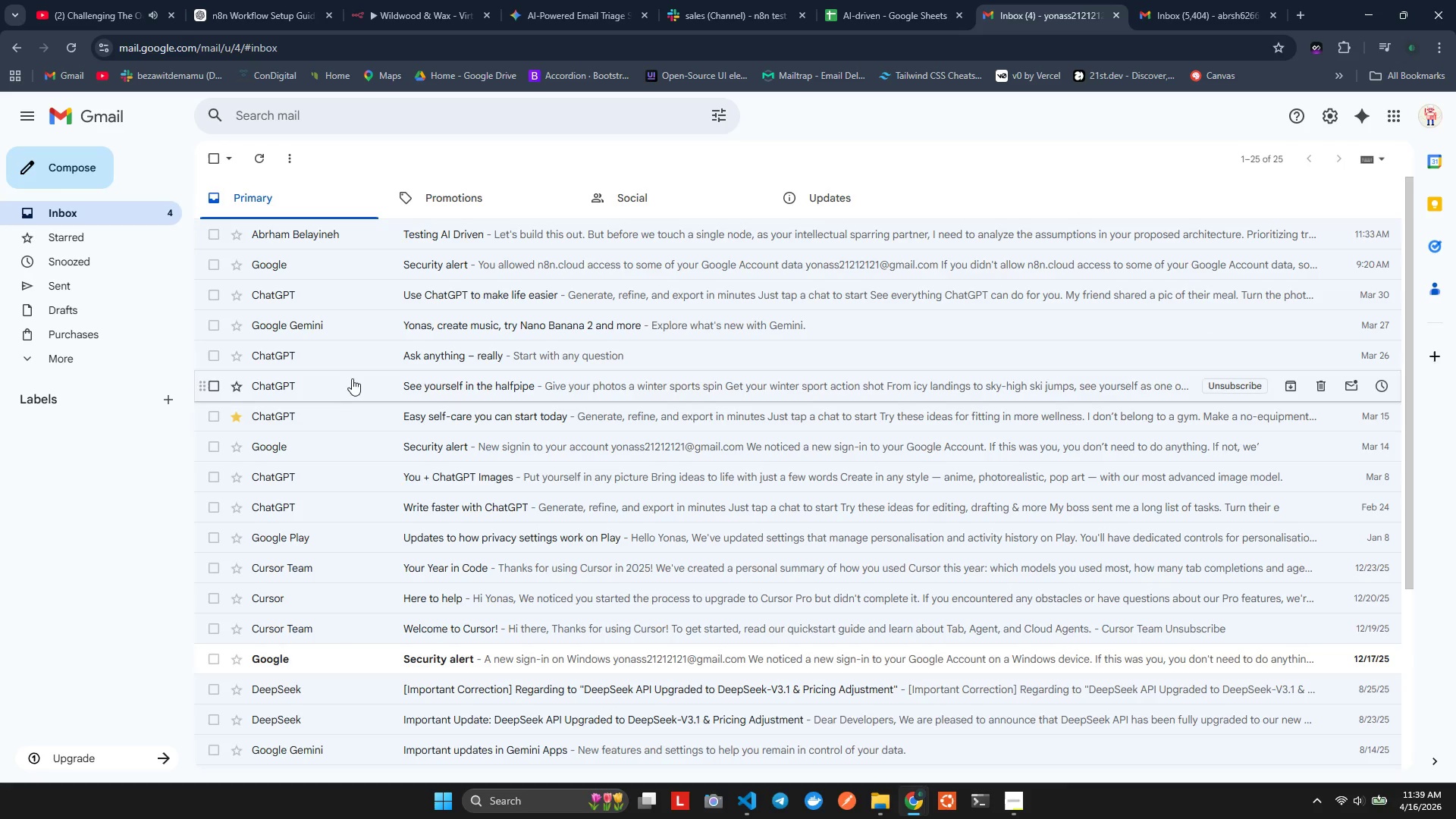 
mouse_move([291, 543])
 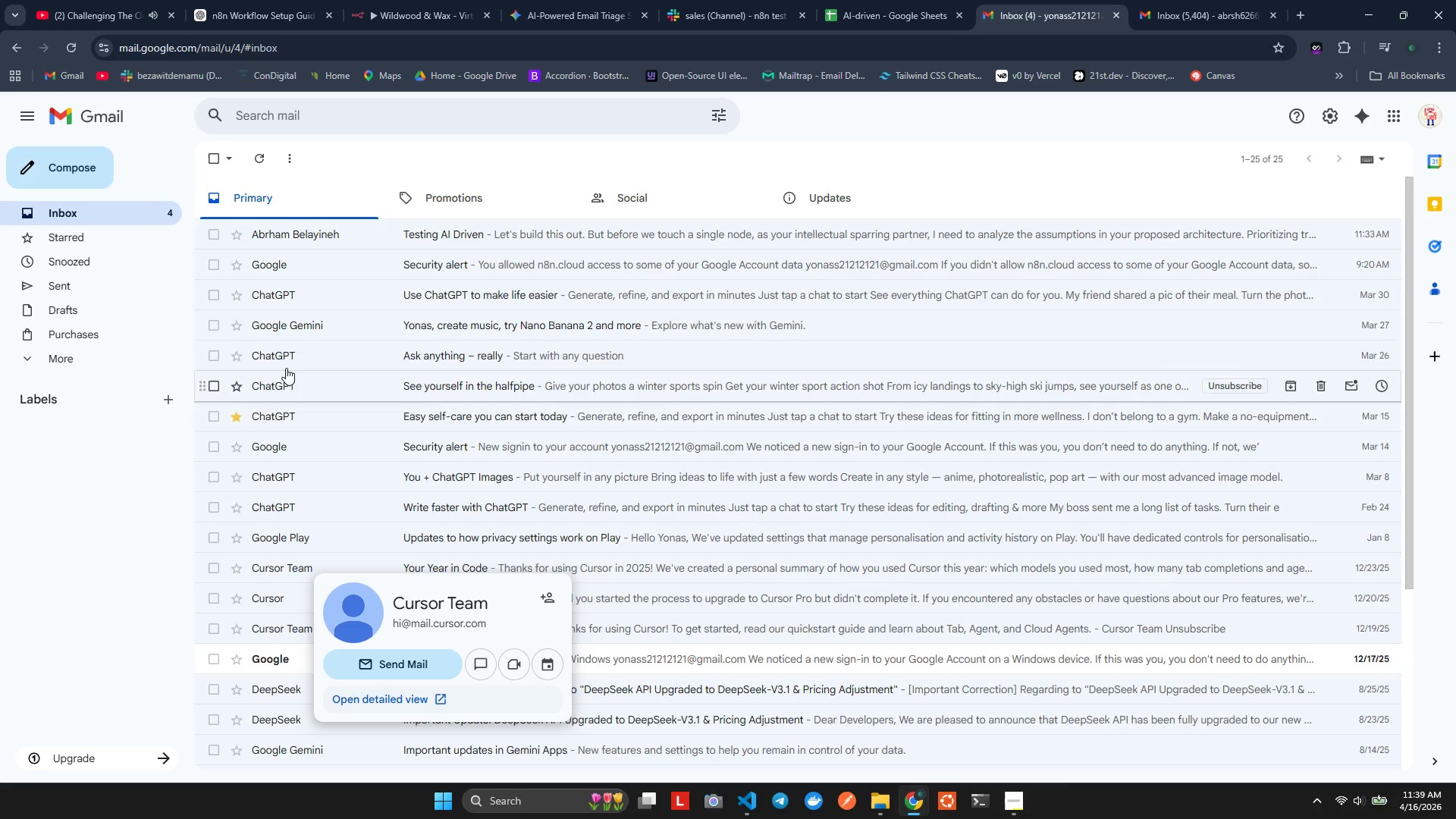 
scroll: coordinate [284, 337], scroll_direction: up, amount: 1.0
 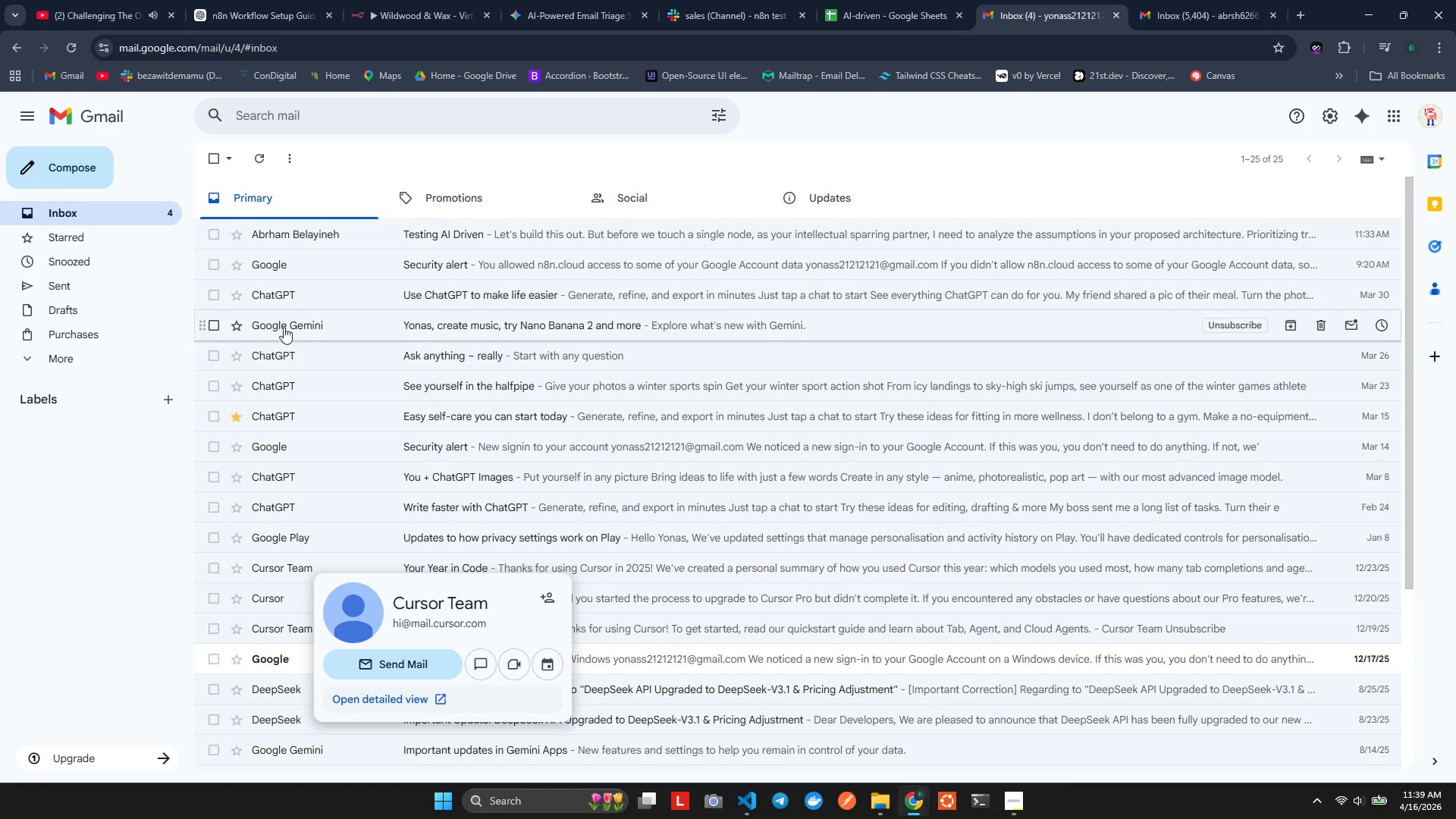 
mouse_move([284, 342])
 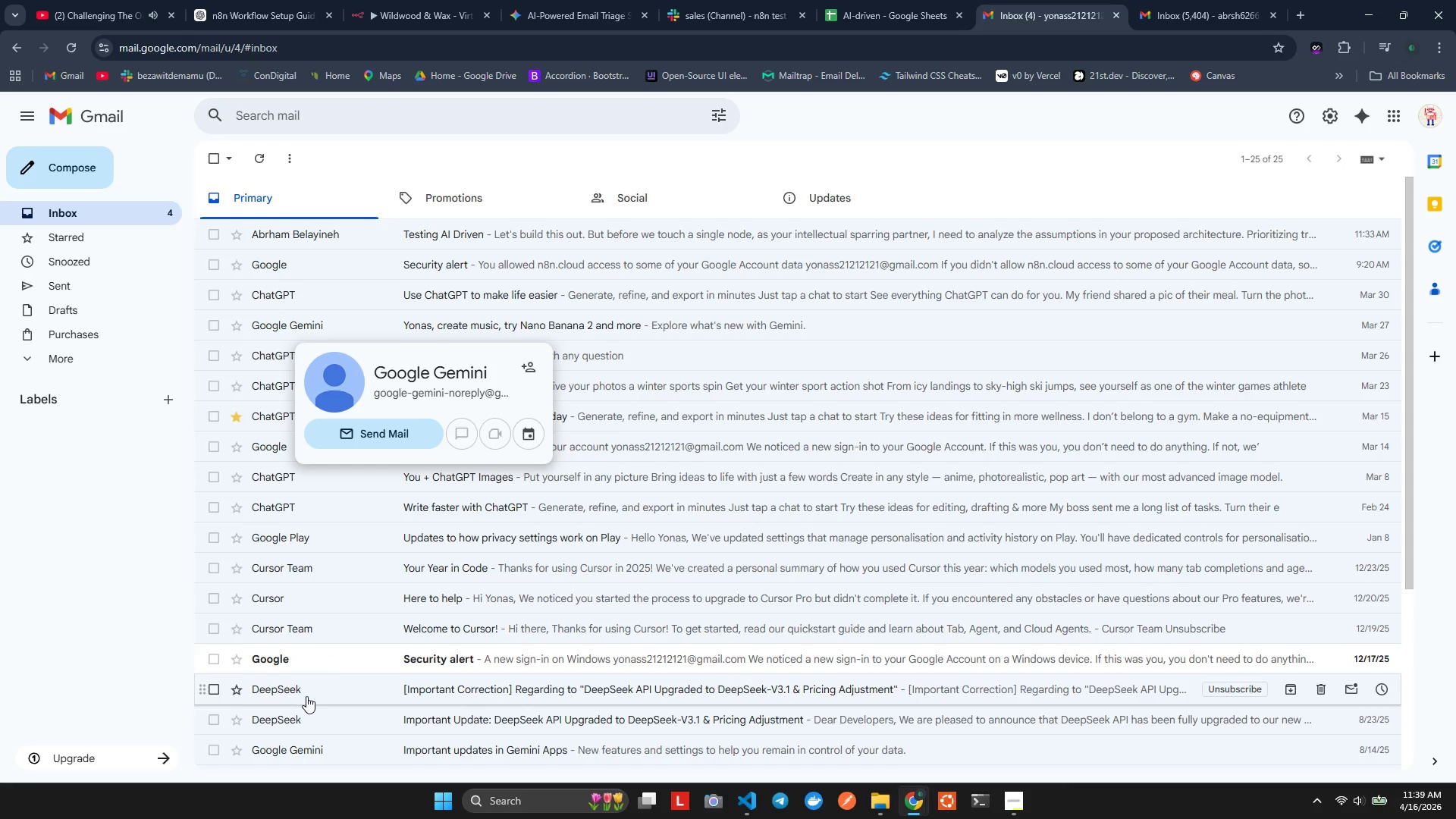 
scroll: coordinate [259, 631], scroll_direction: down, amount: 6.0
 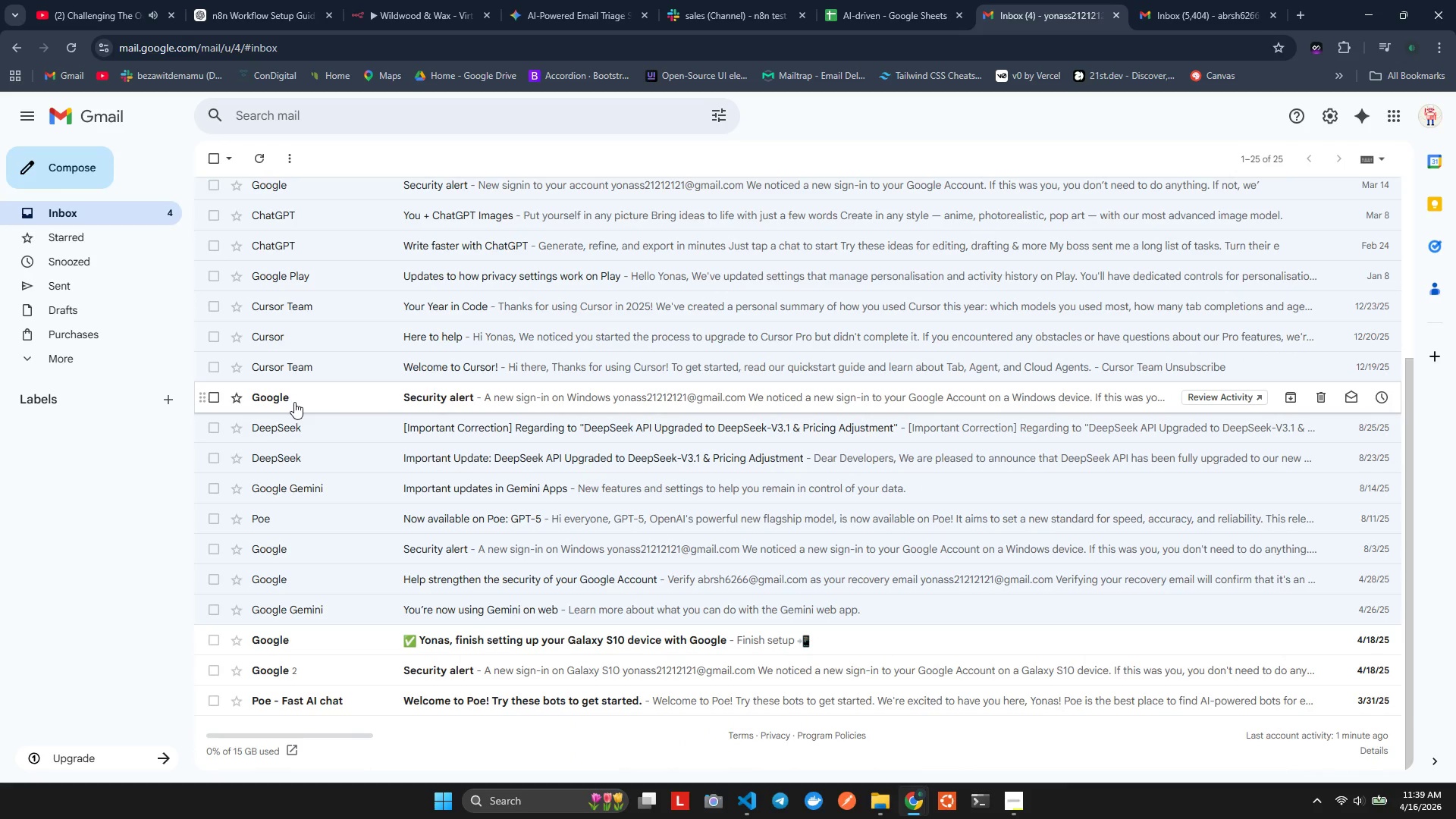 
mouse_move([323, 361])
 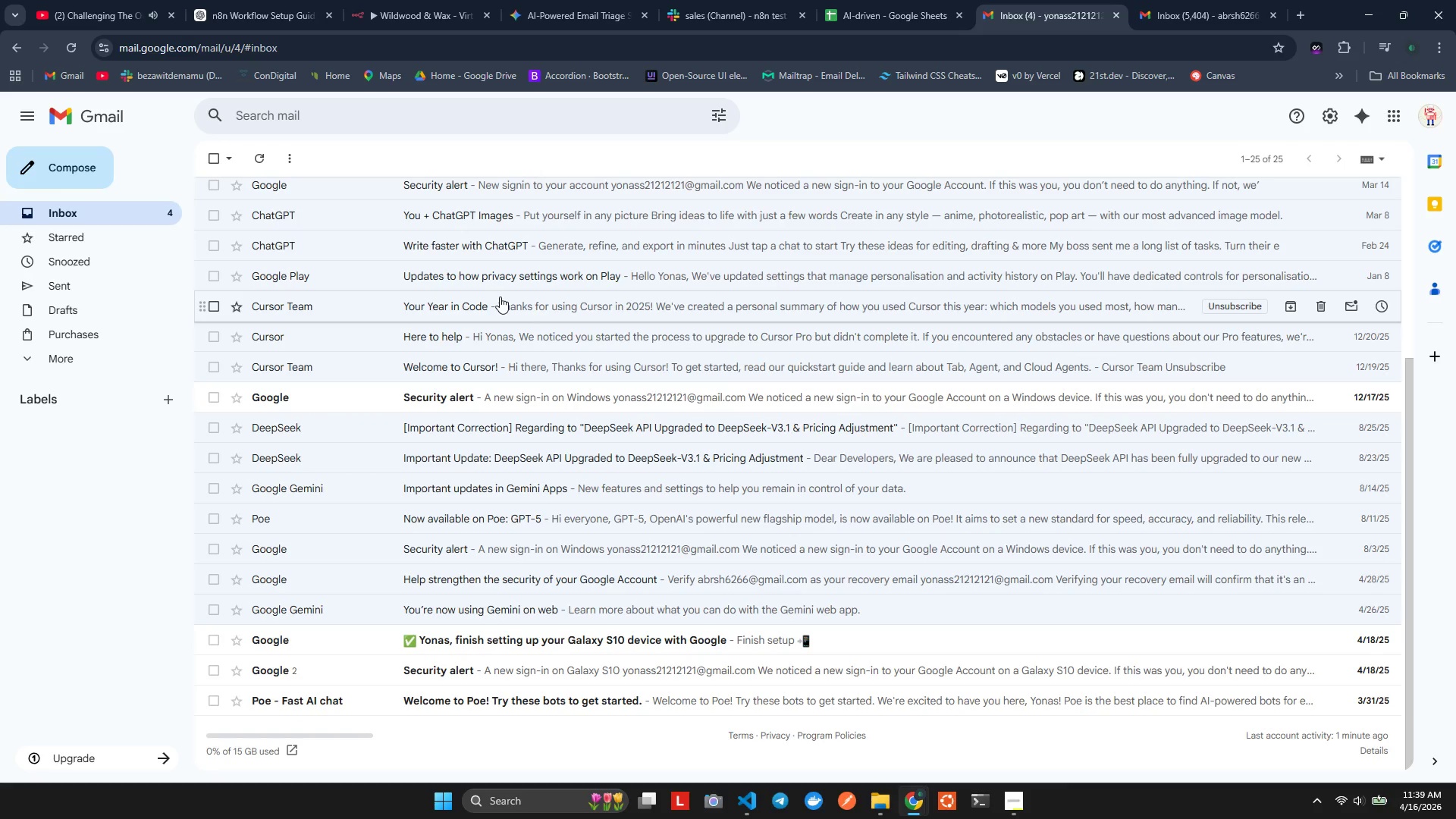 
left_click([500, 297])
 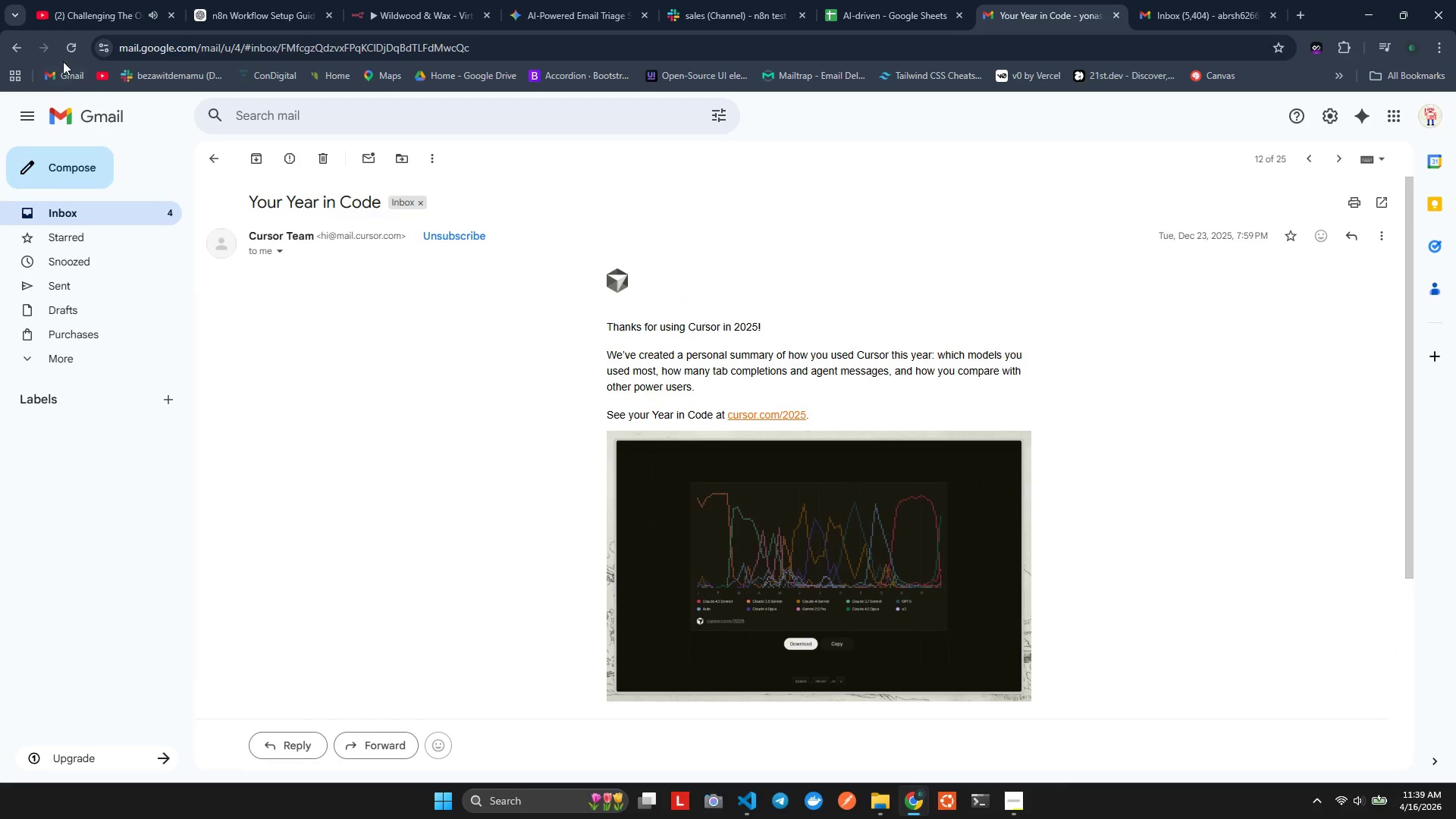 
left_click([28, 42])
 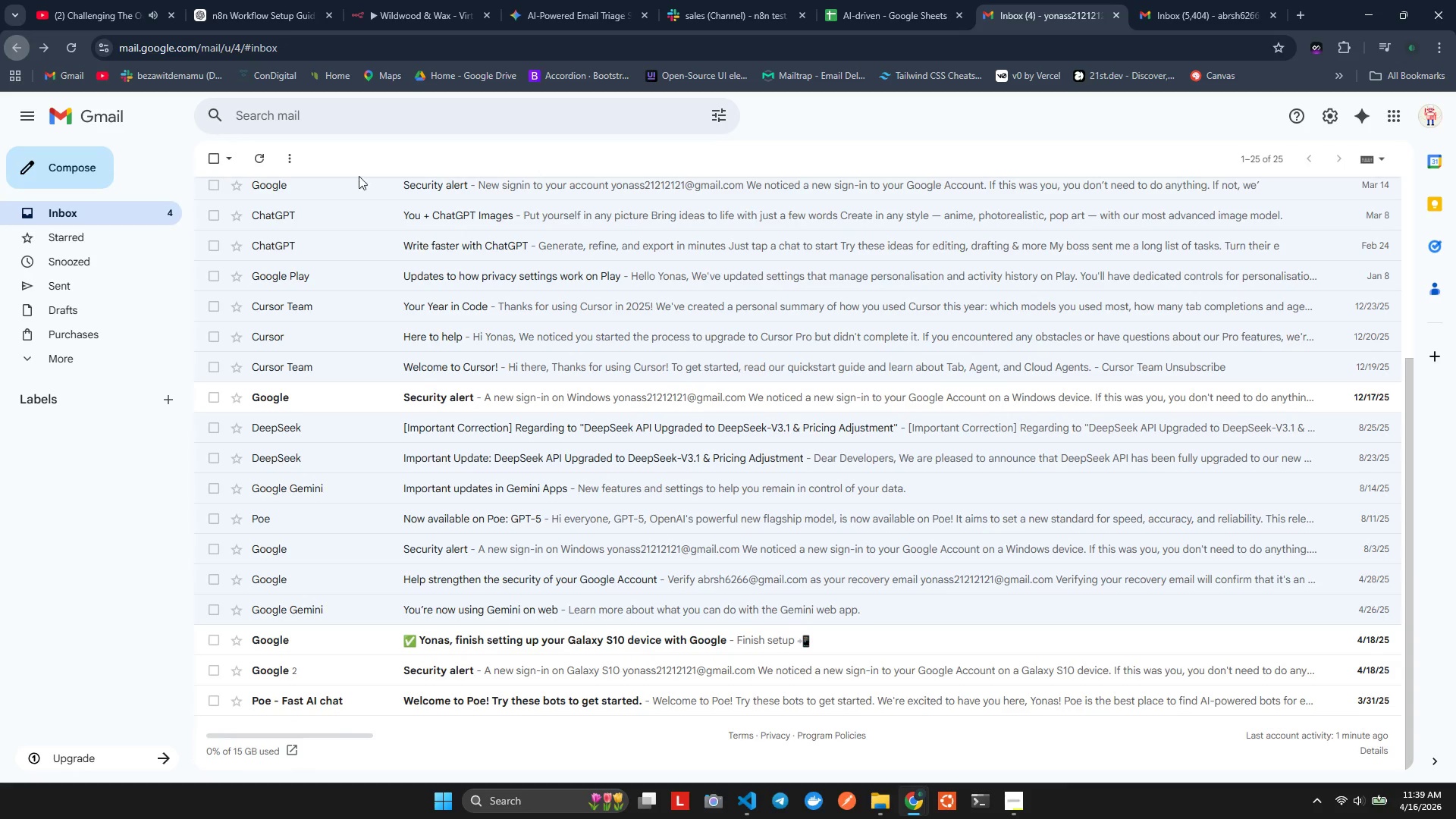 
scroll: coordinate [387, 184], scroll_direction: up, amount: 2.0
 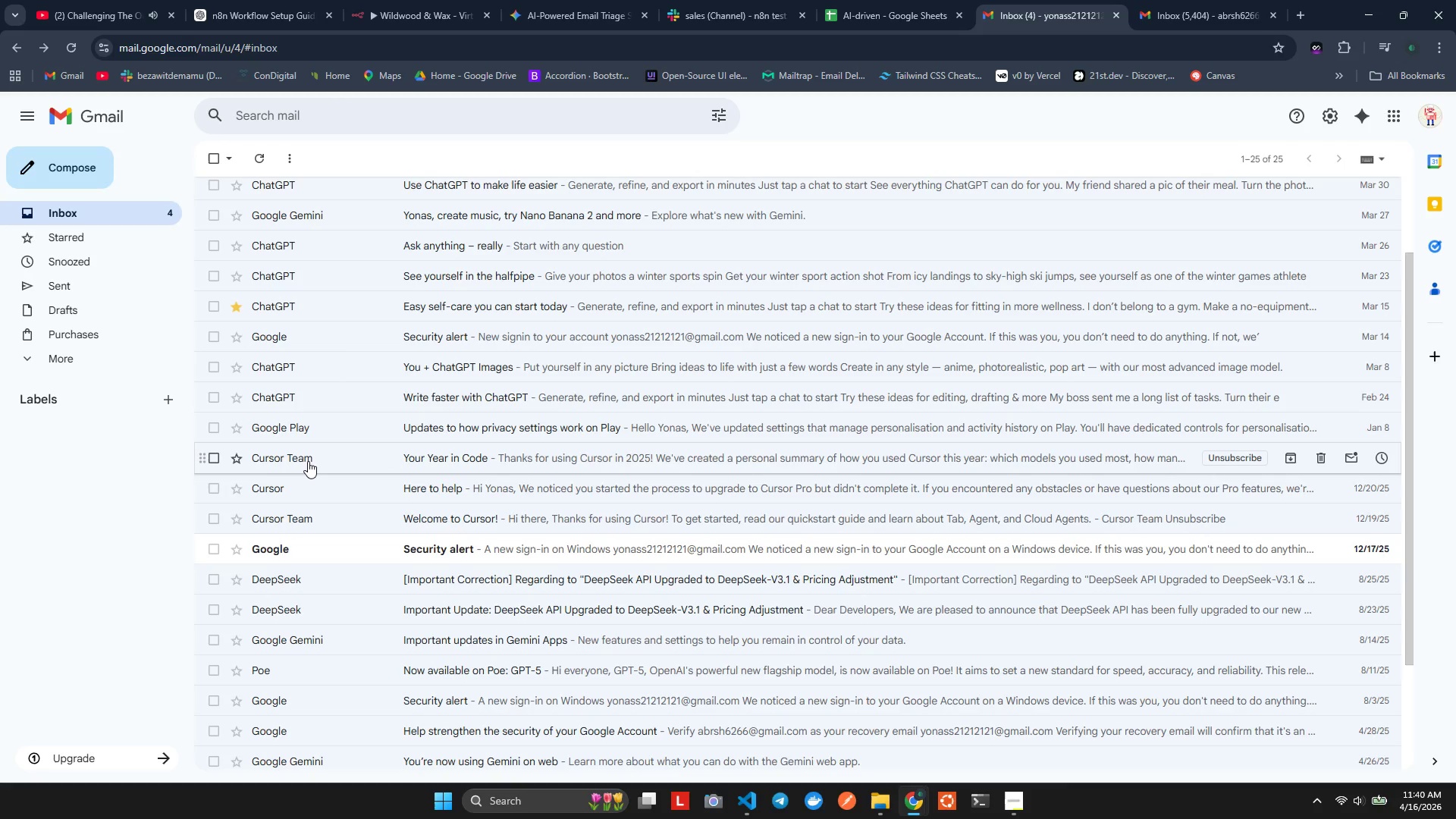 
wait(12.59)
 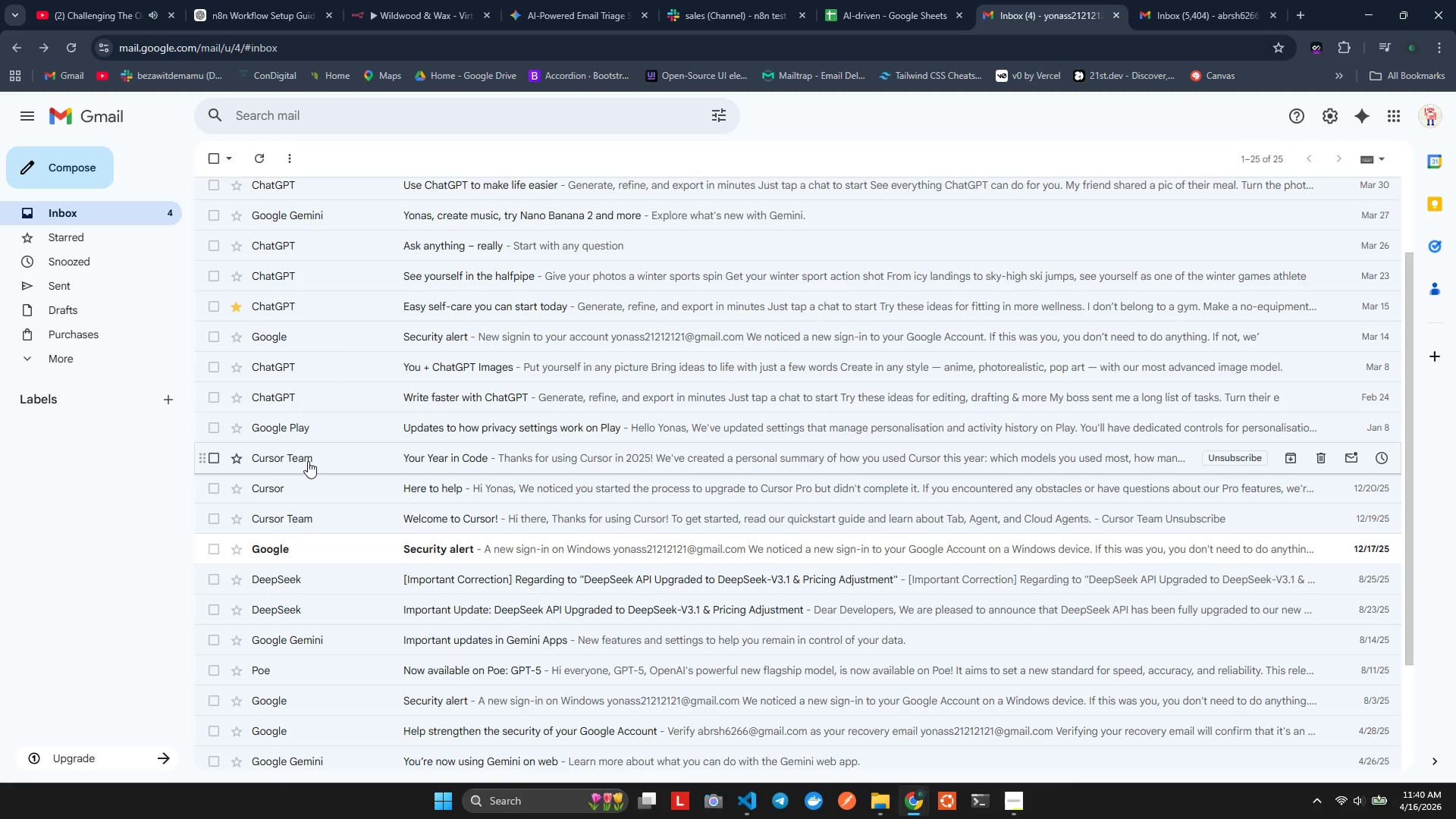 
left_click([308, 460])
 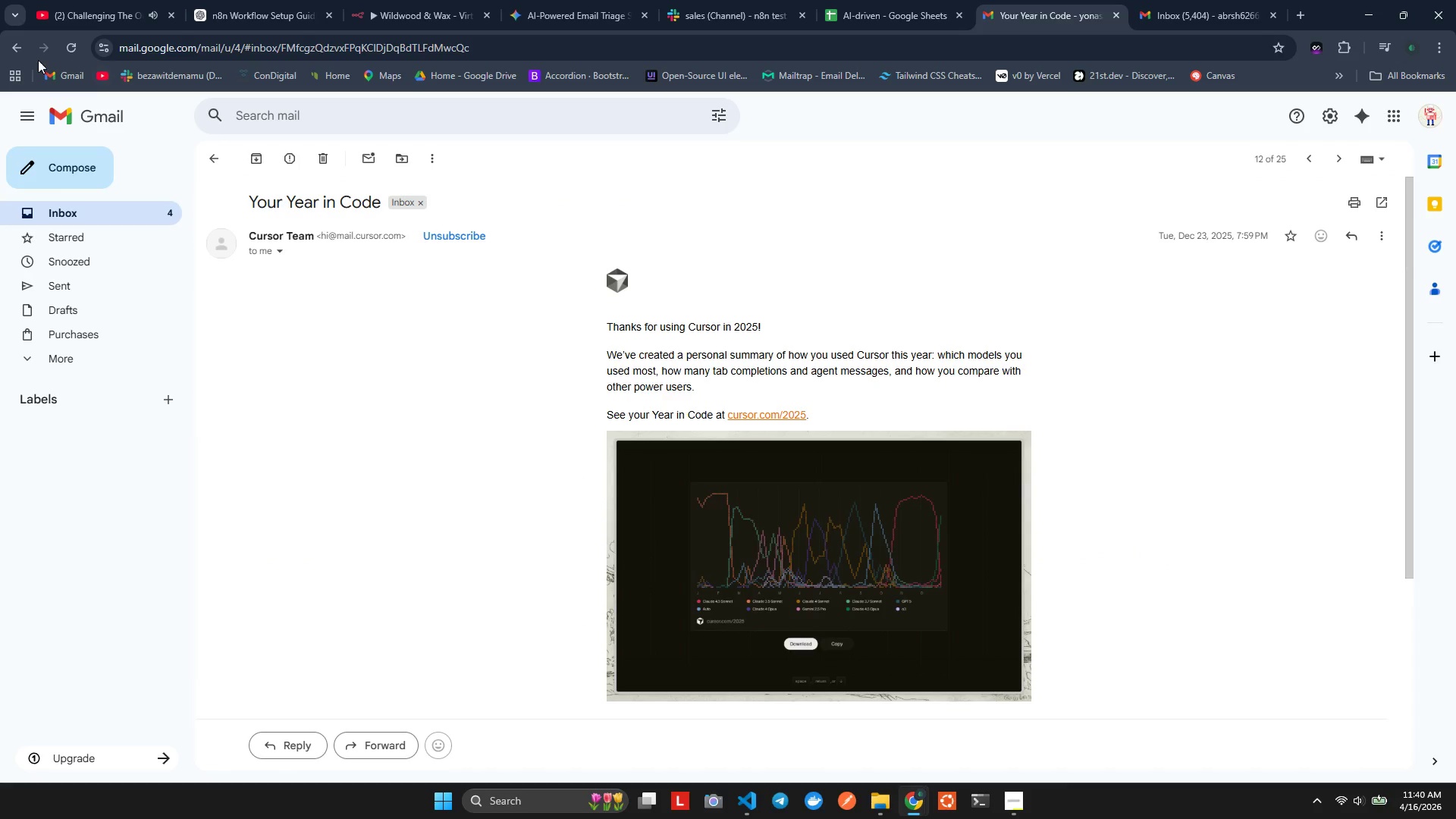 
left_click([11, 51])
 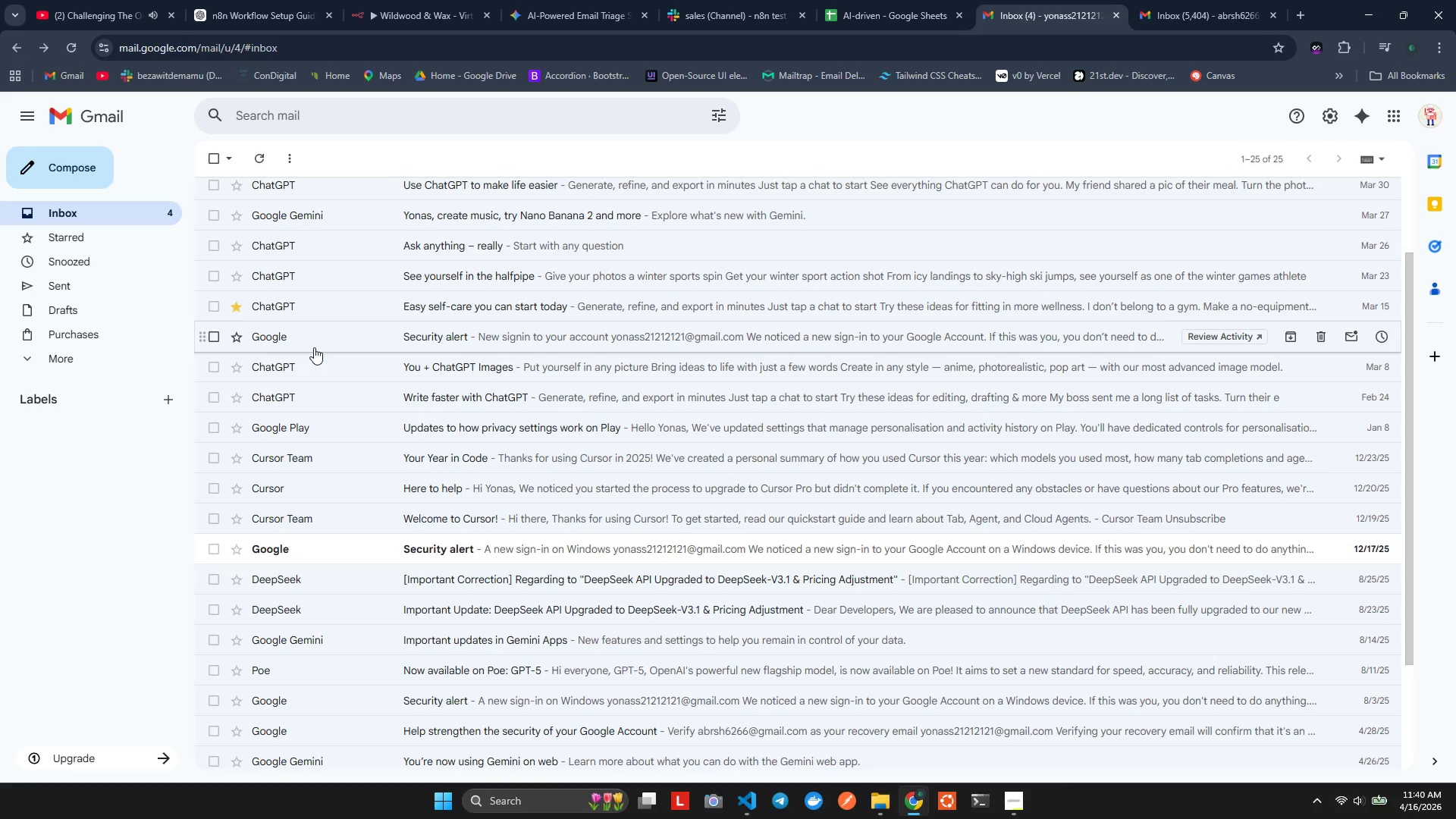 
scroll: coordinate [323, 303], scroll_direction: up, amount: 5.0
 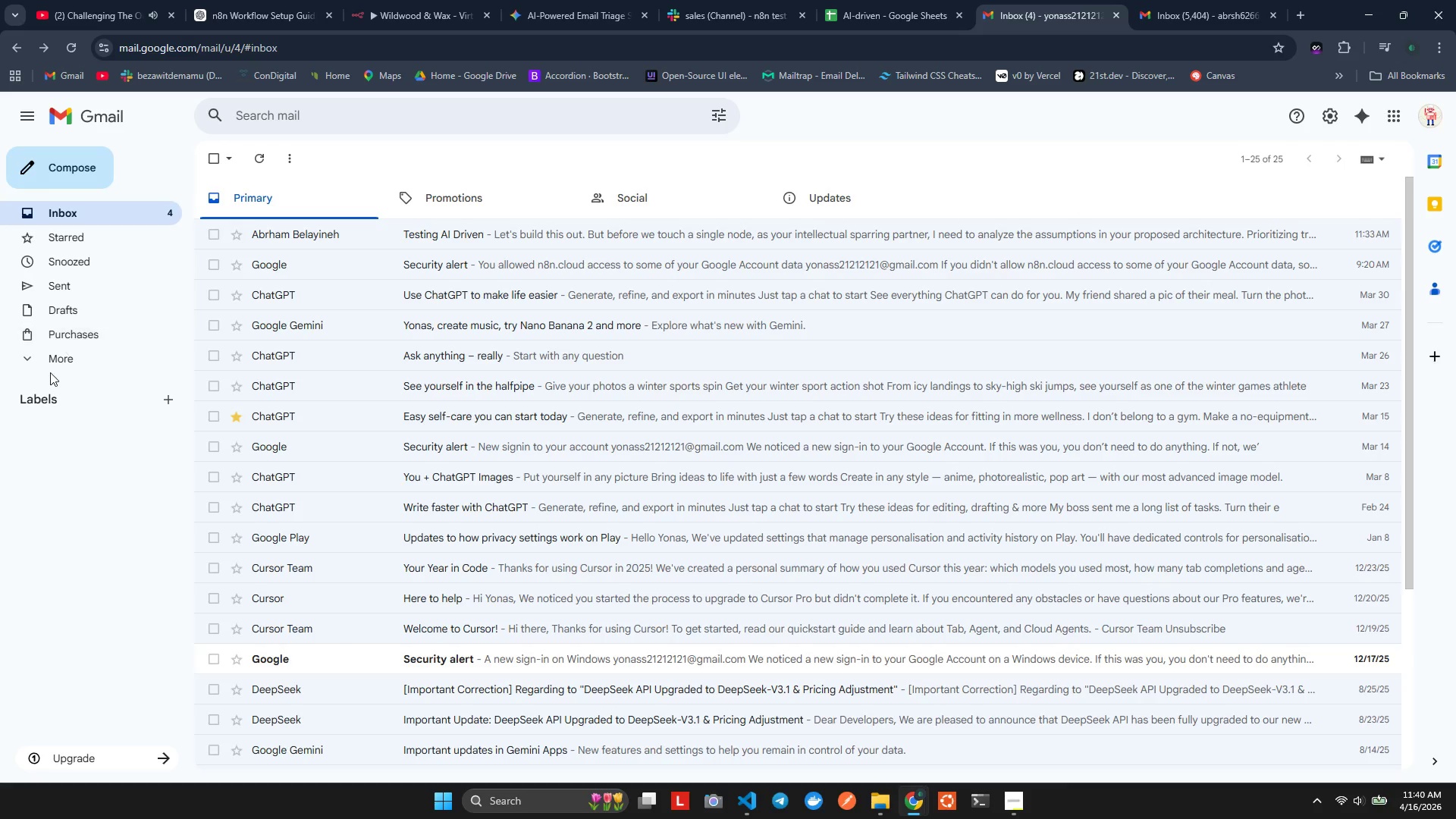 
left_click([54, 363])
 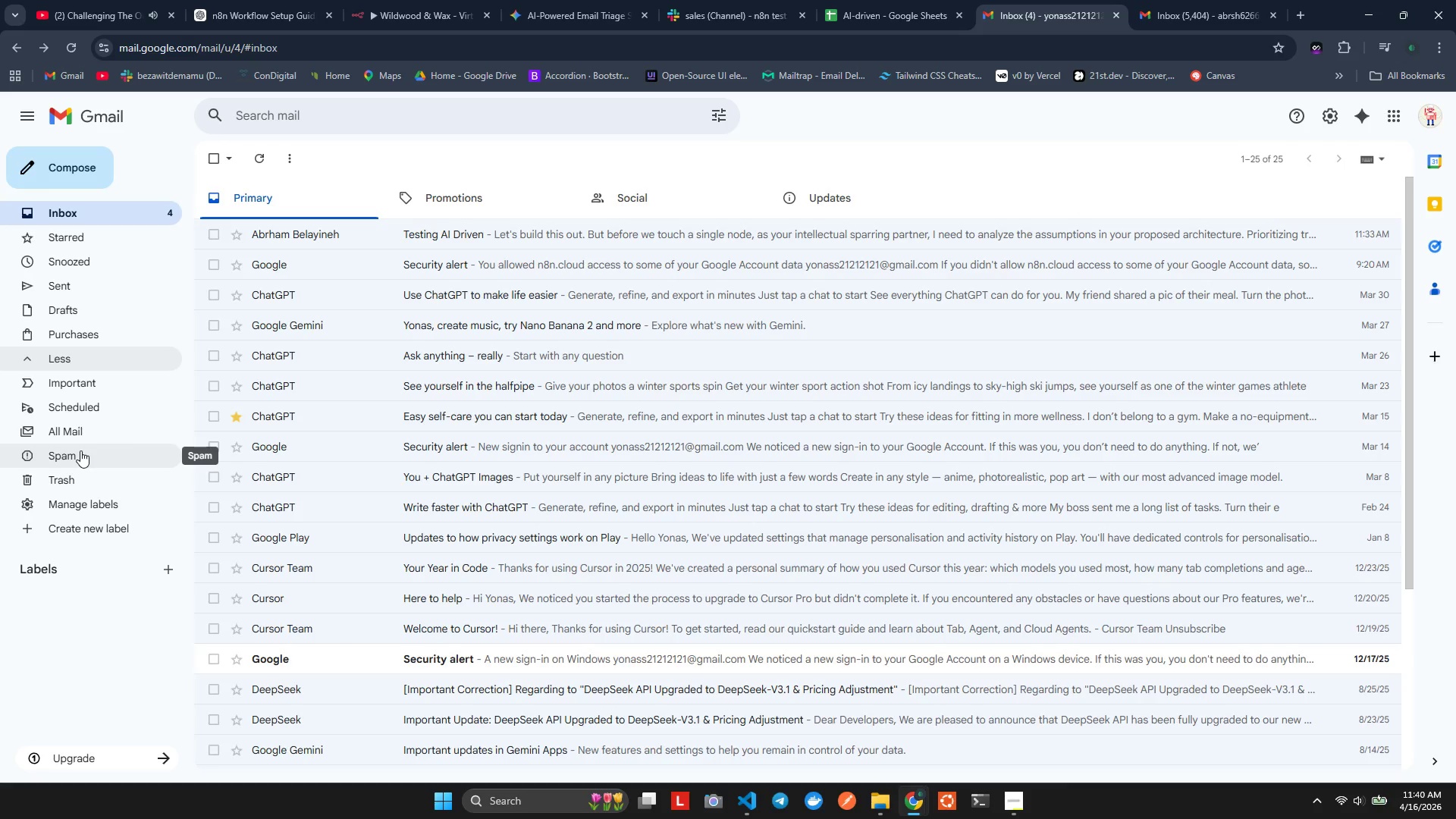 
left_click([88, 438])
 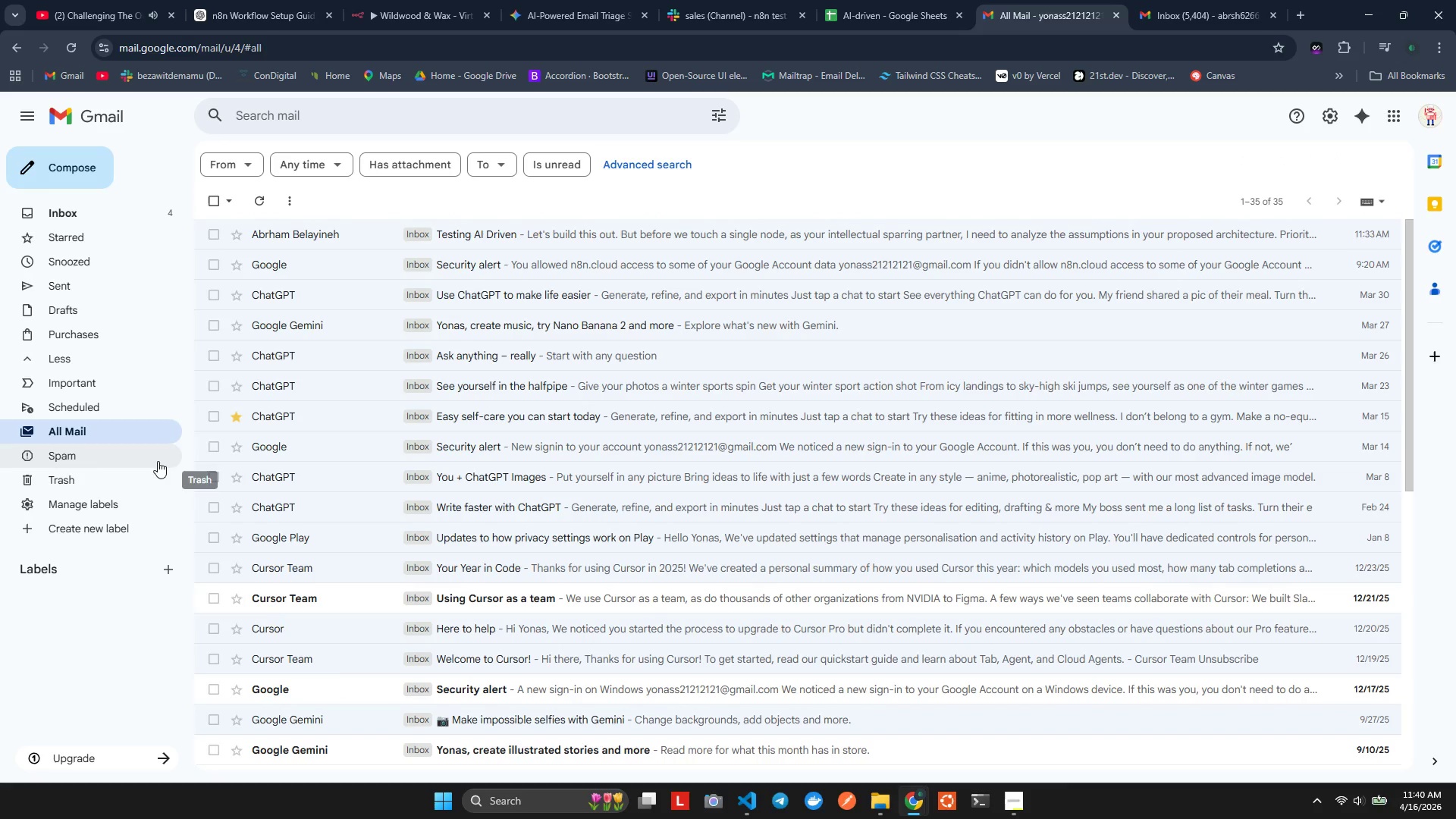 
wait(6.47)
 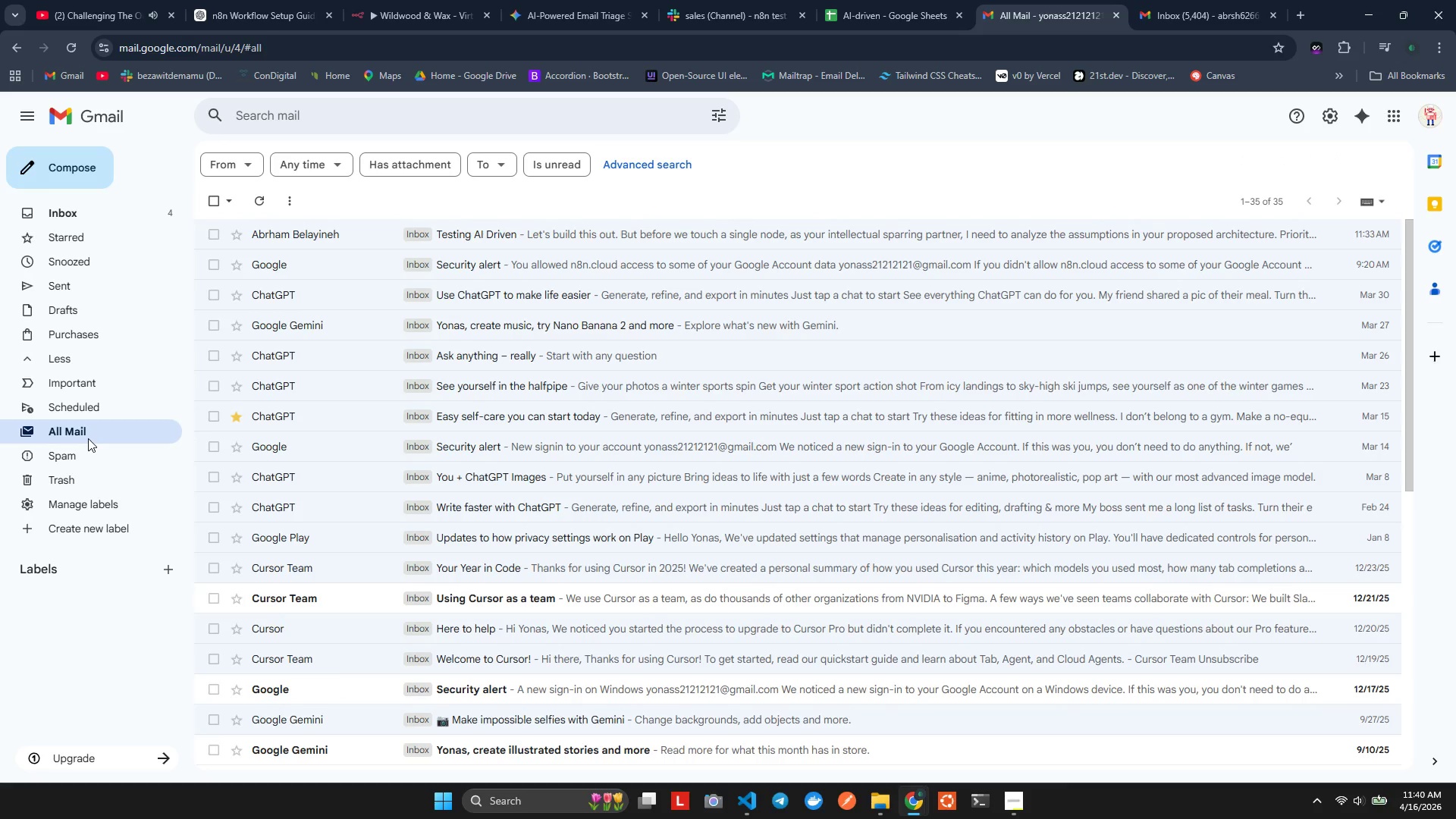 
left_click([55, 462])
 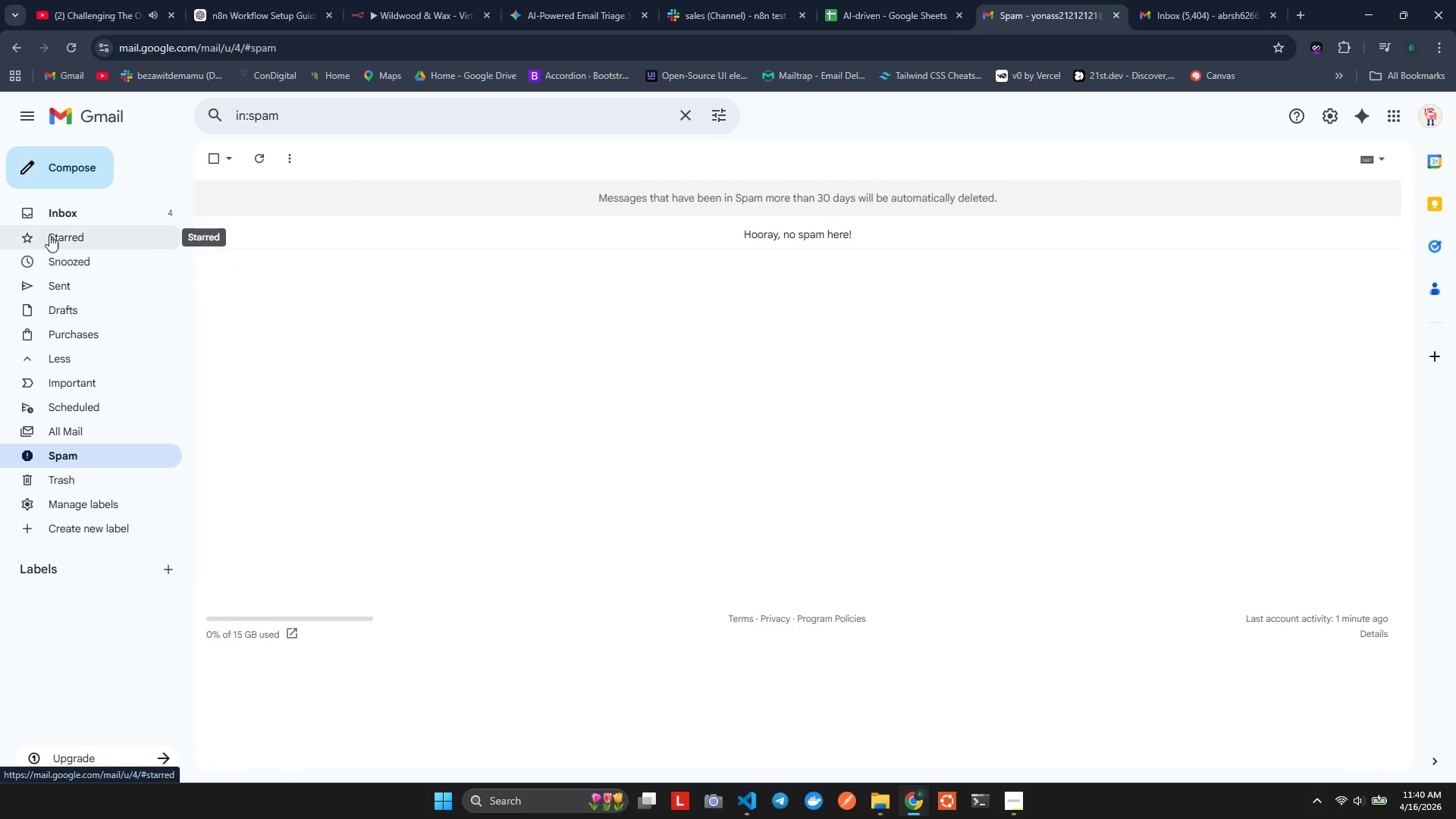 
left_click([63, 209])
 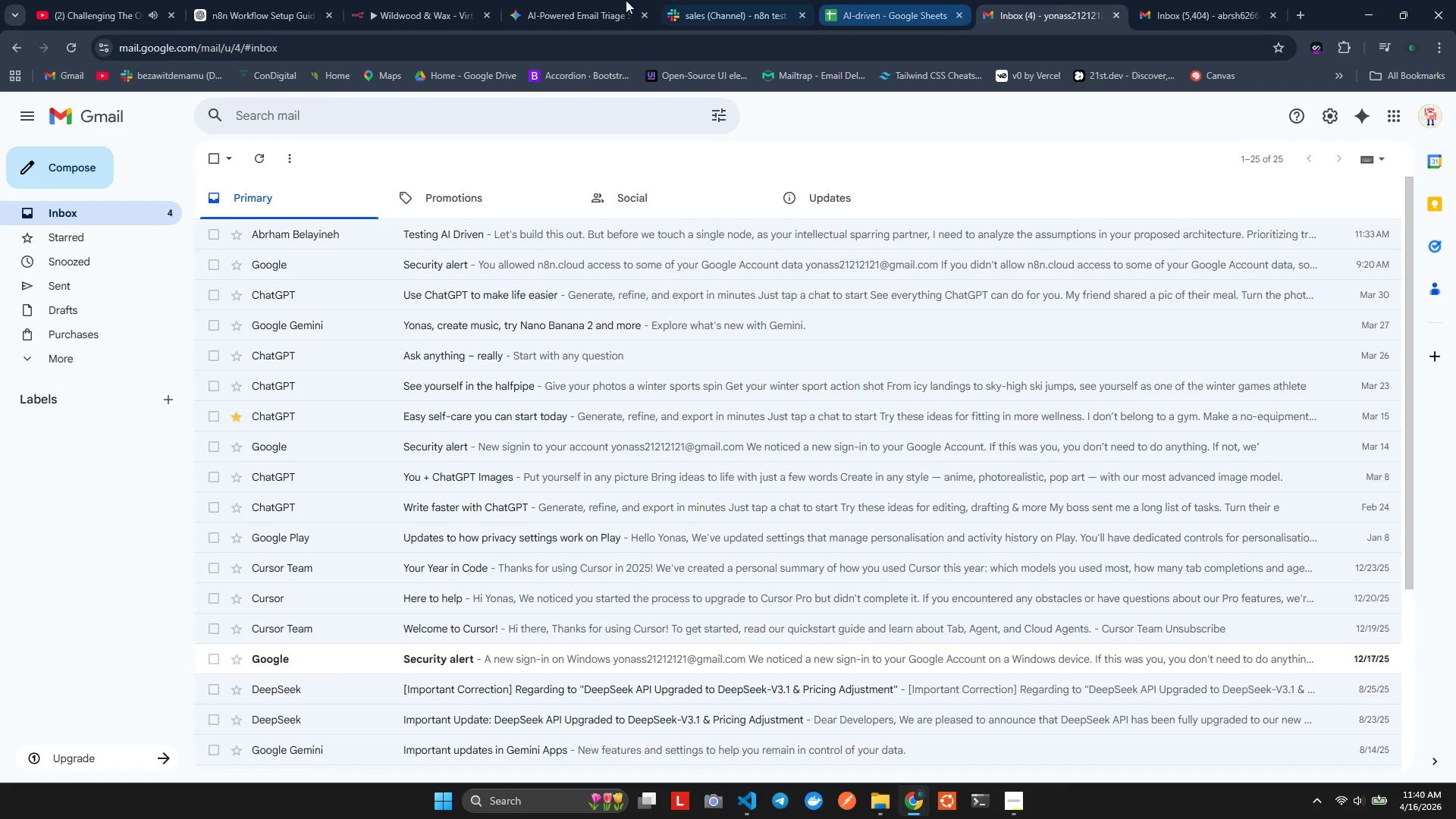 
left_click([425, 0])
 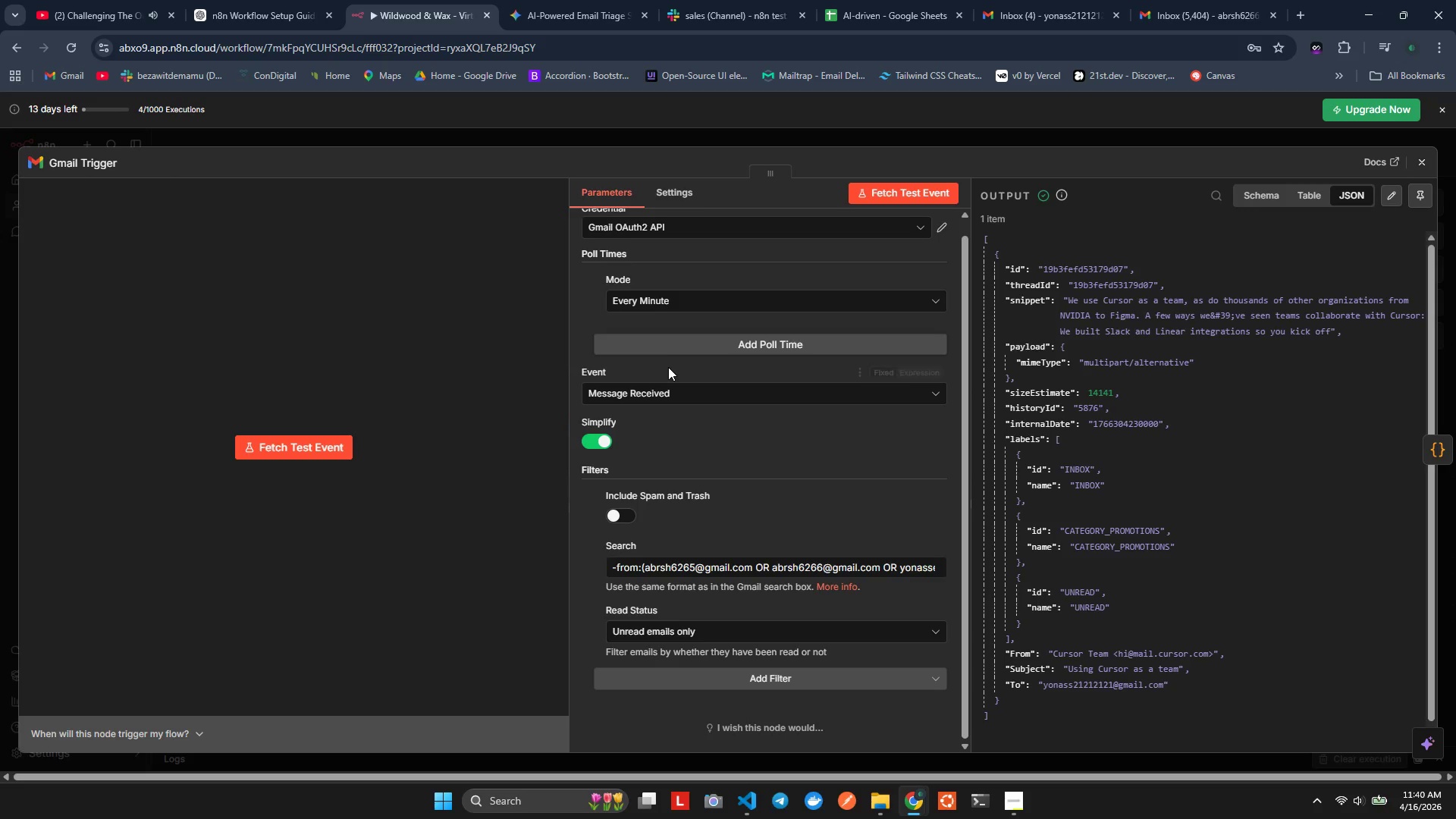 
scroll: coordinate [1128, 479], scroll_direction: down, amount: 7.0
 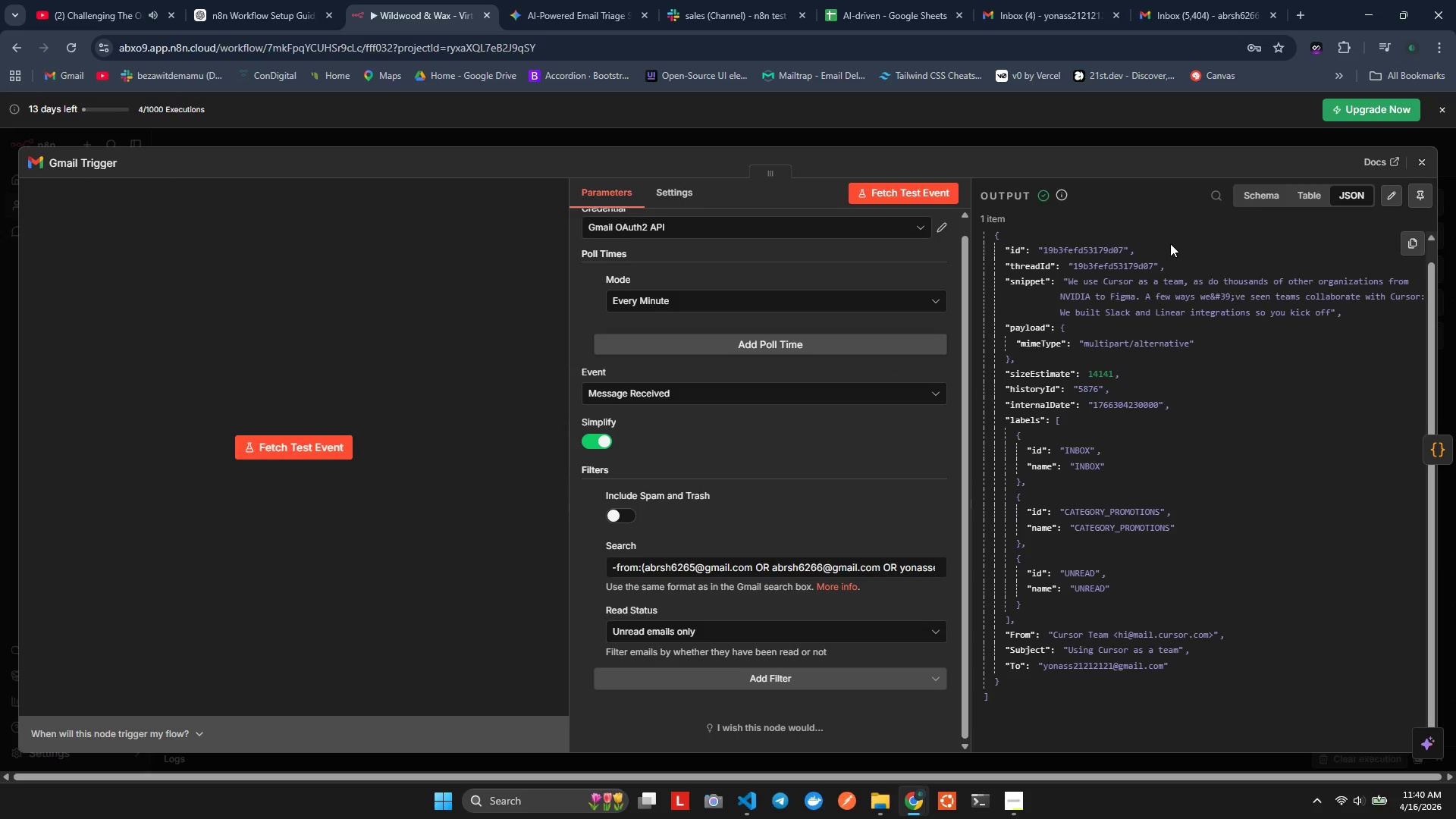 
left_click([918, 174])
 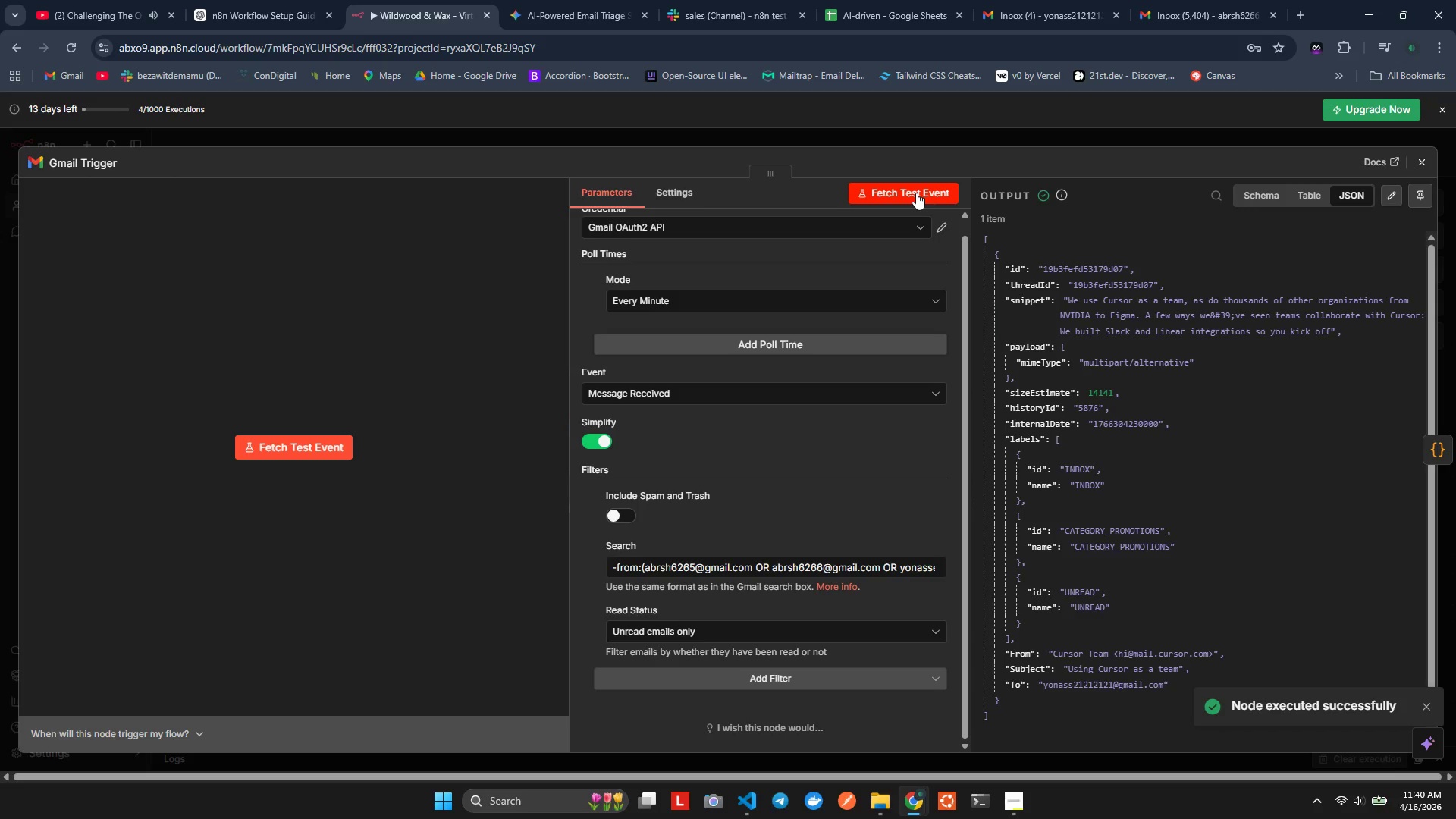 
left_click([916, 193])
 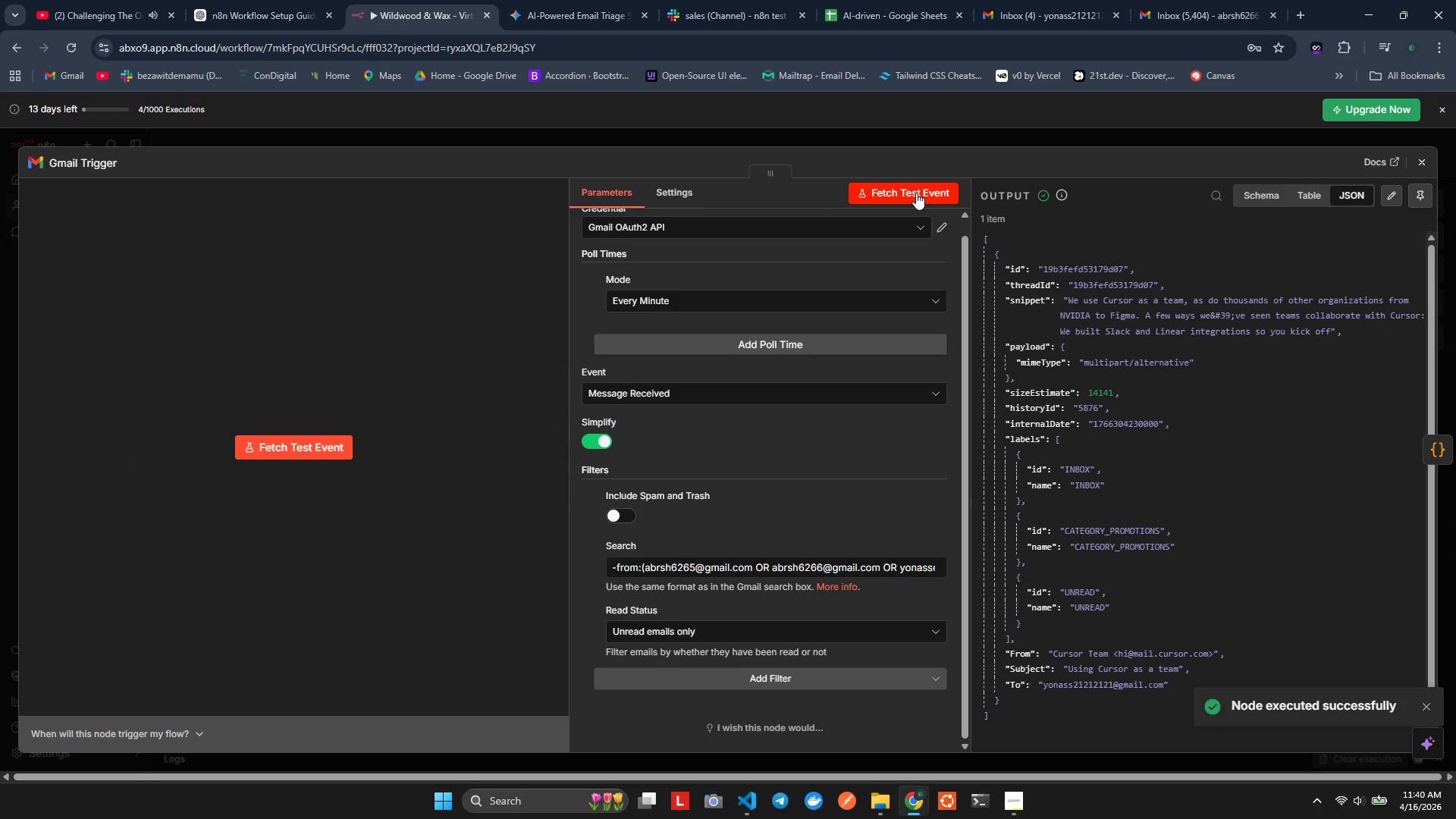 
left_click([916, 193])
 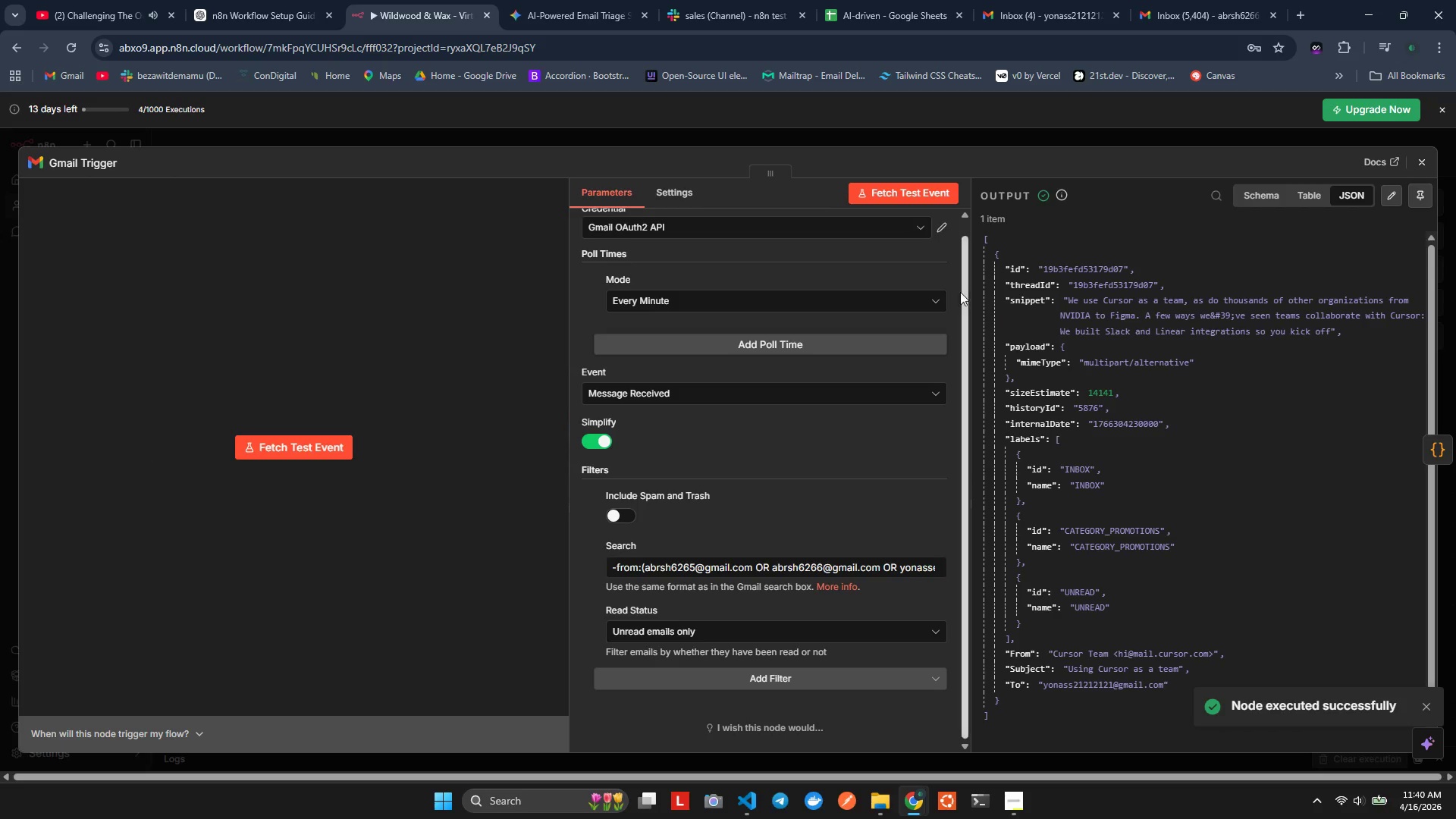 
scroll: coordinate [741, 647], scroll_direction: down, amount: 5.0
 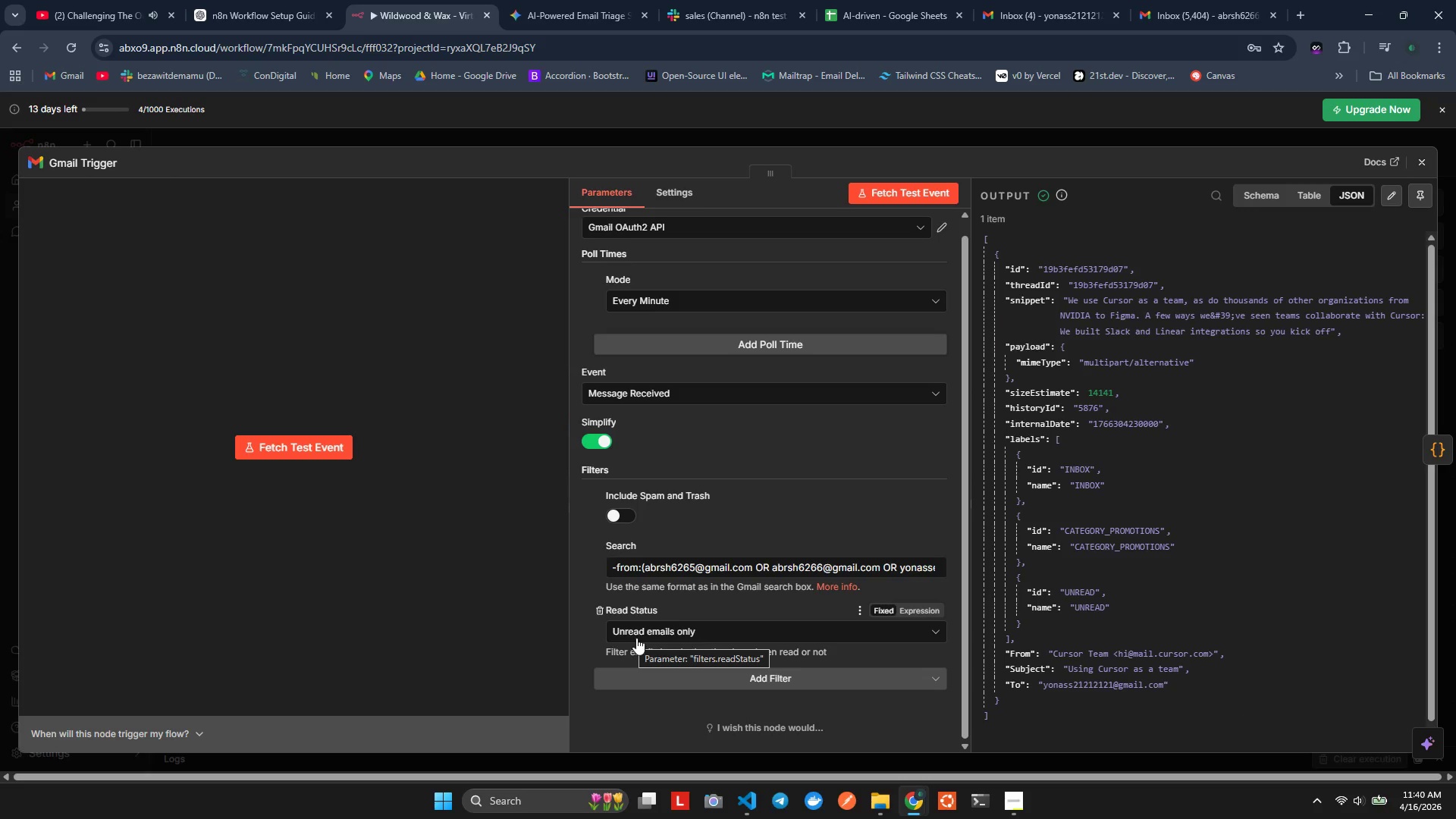 
left_click([661, 632])
 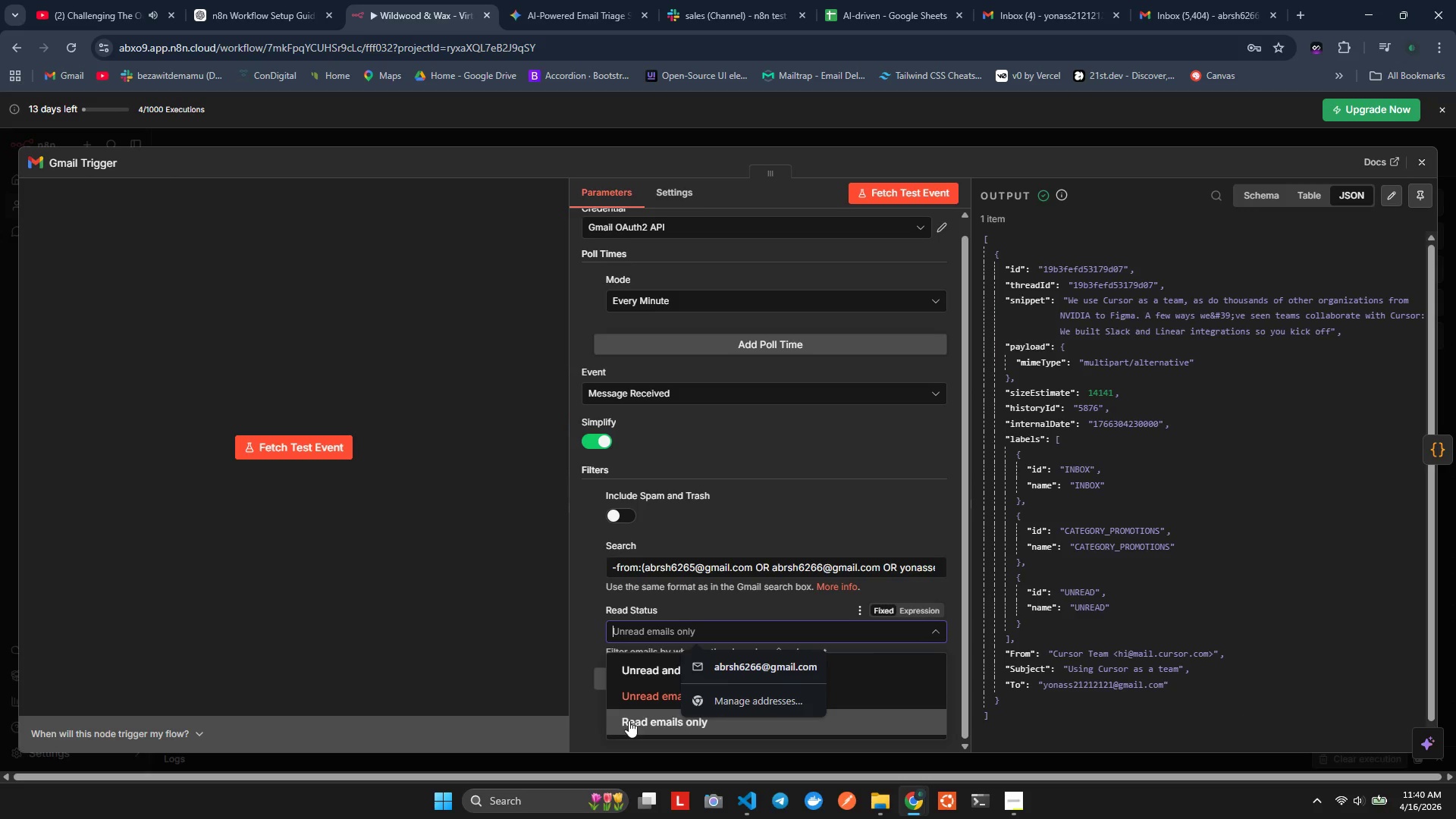 
left_click([632, 723])
 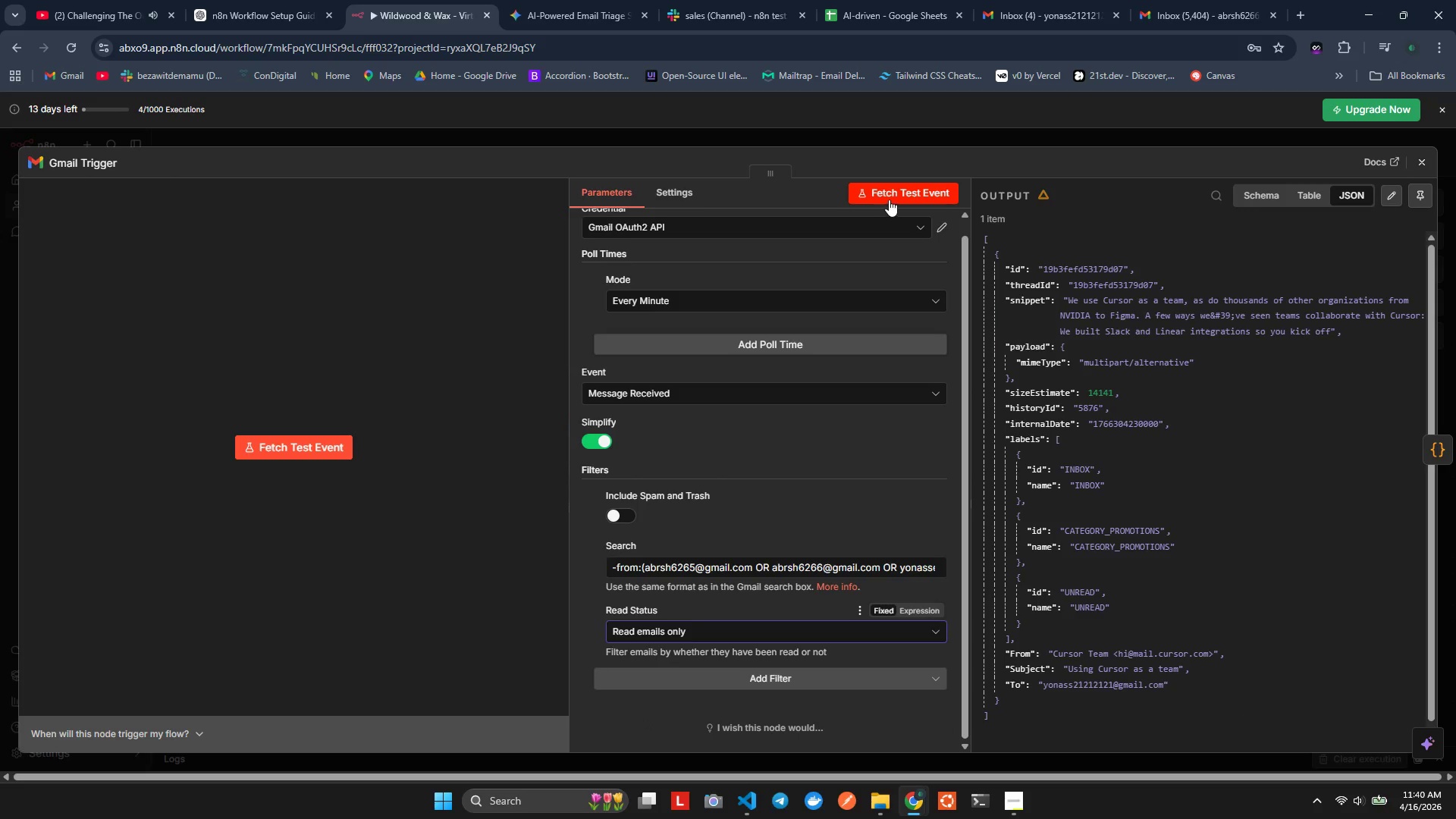 
left_click([889, 199])
 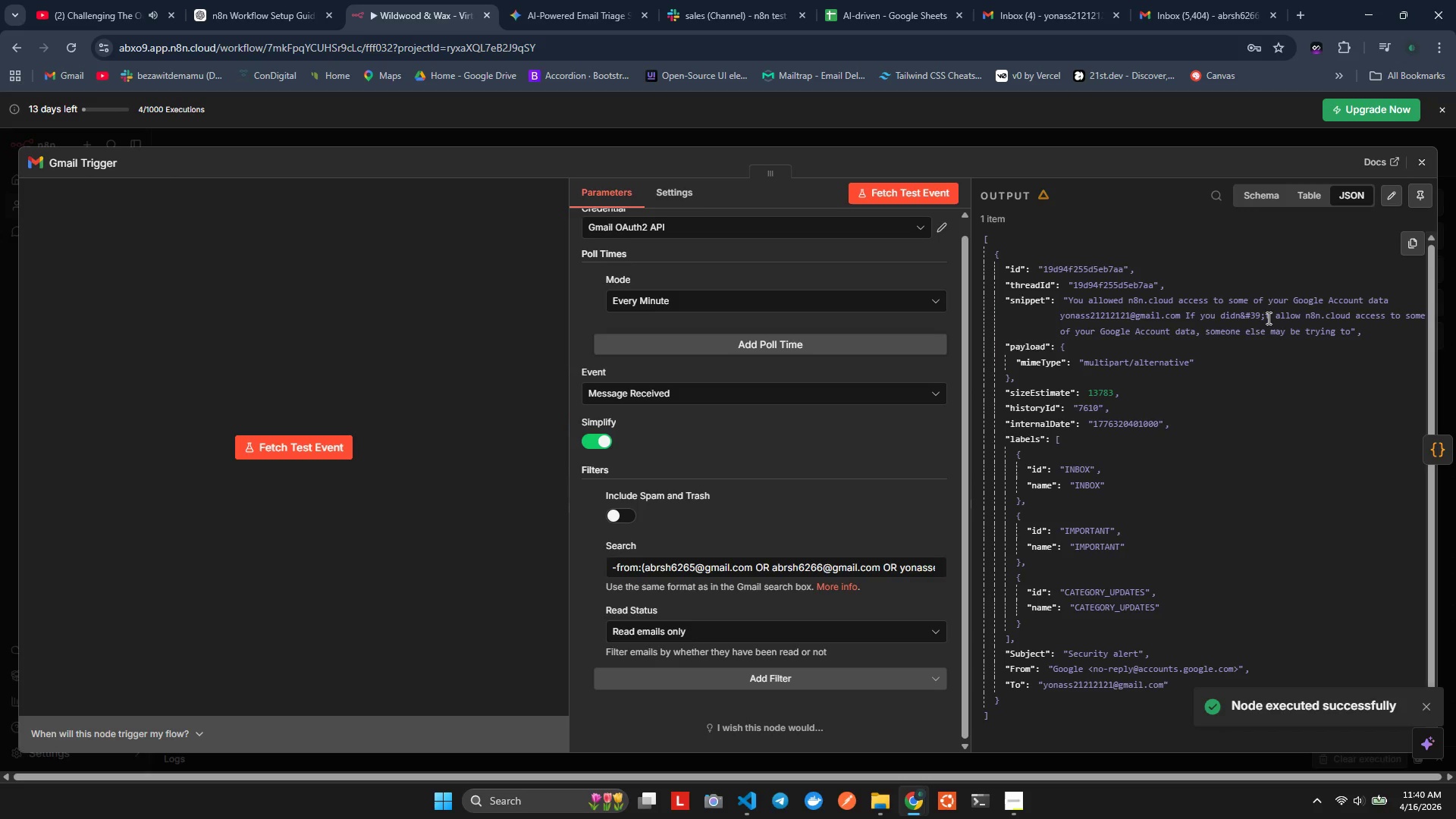 
wait(6.91)
 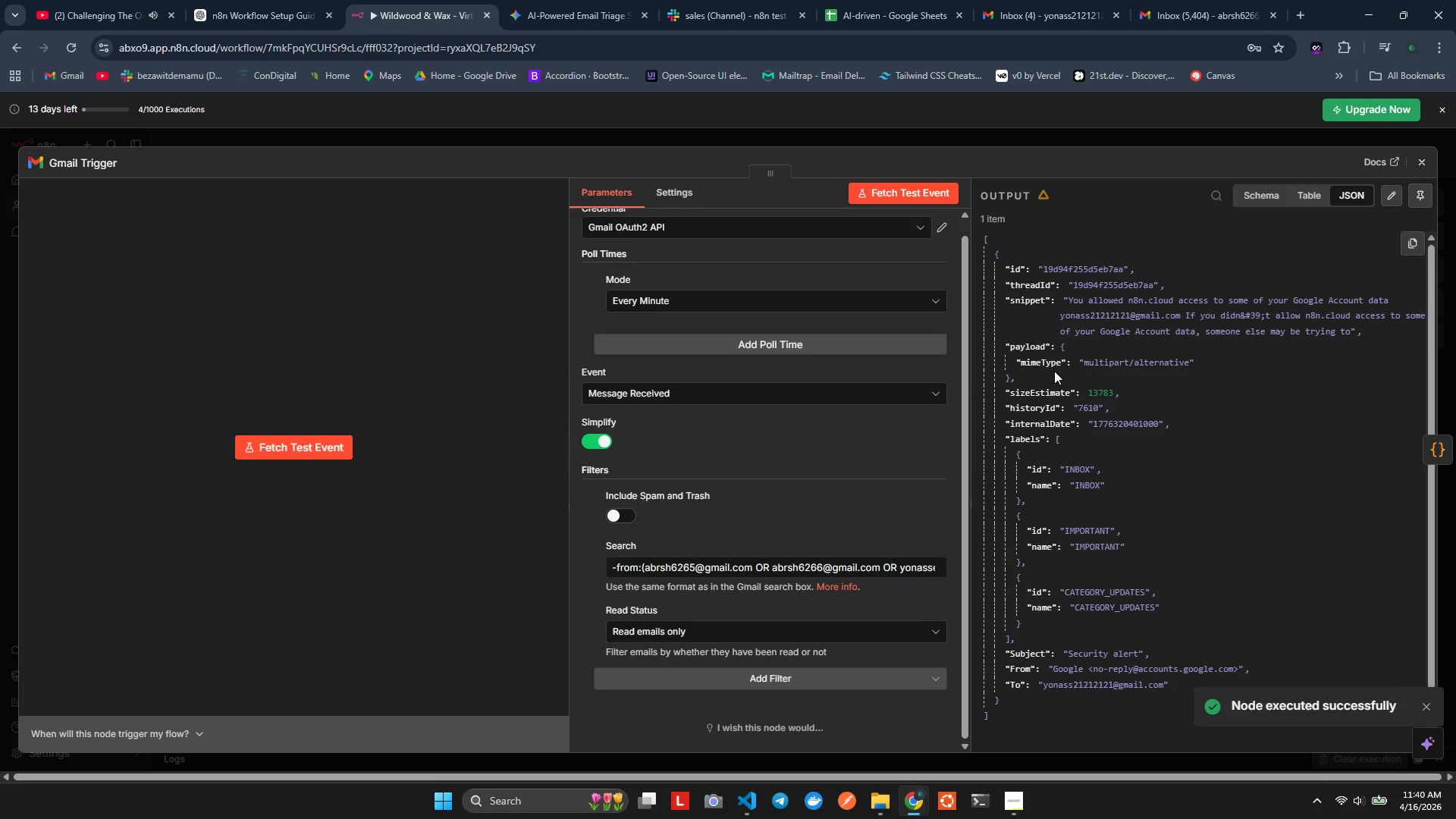 
left_click([723, 626])
 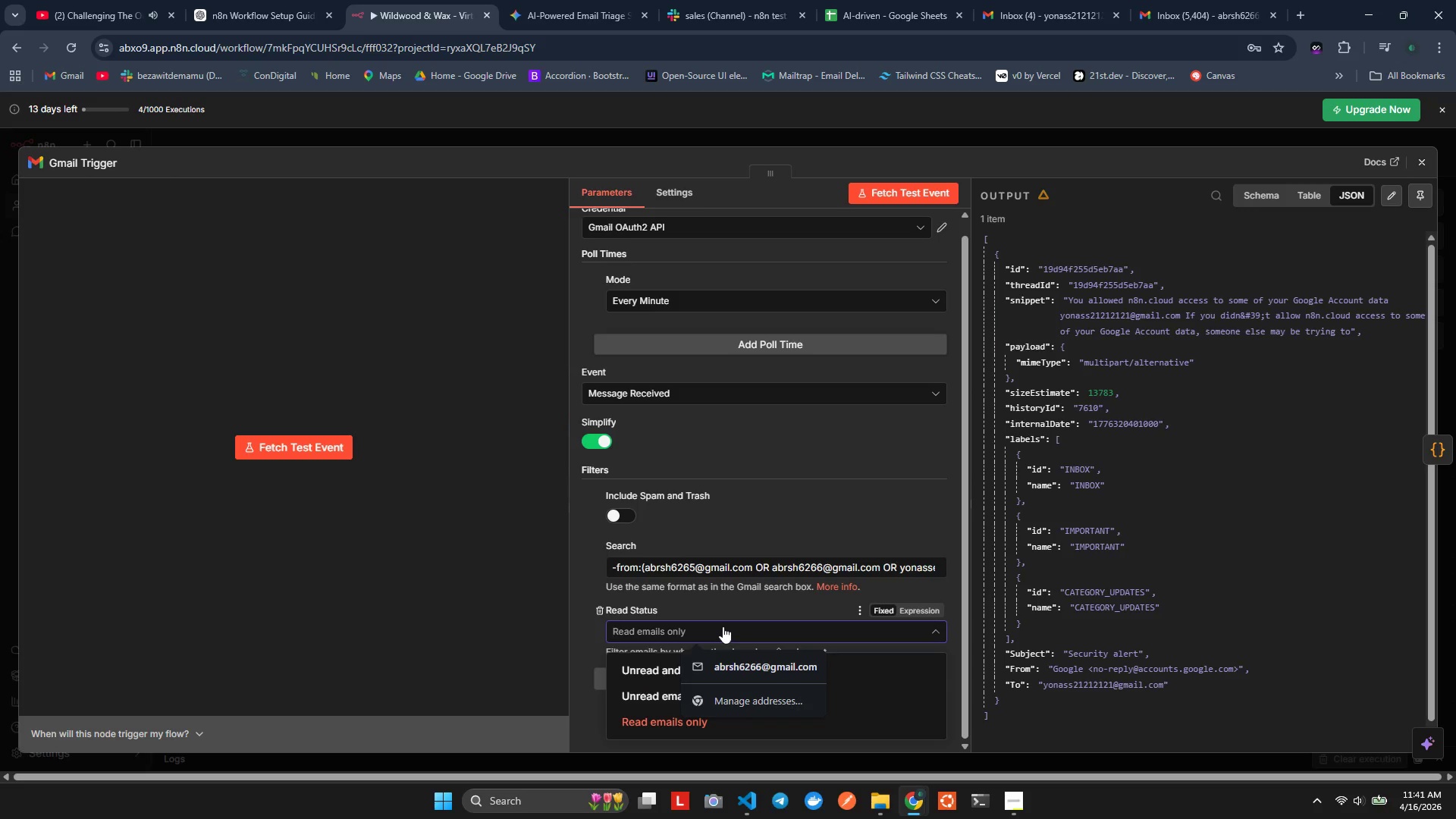 
left_click([723, 626])
 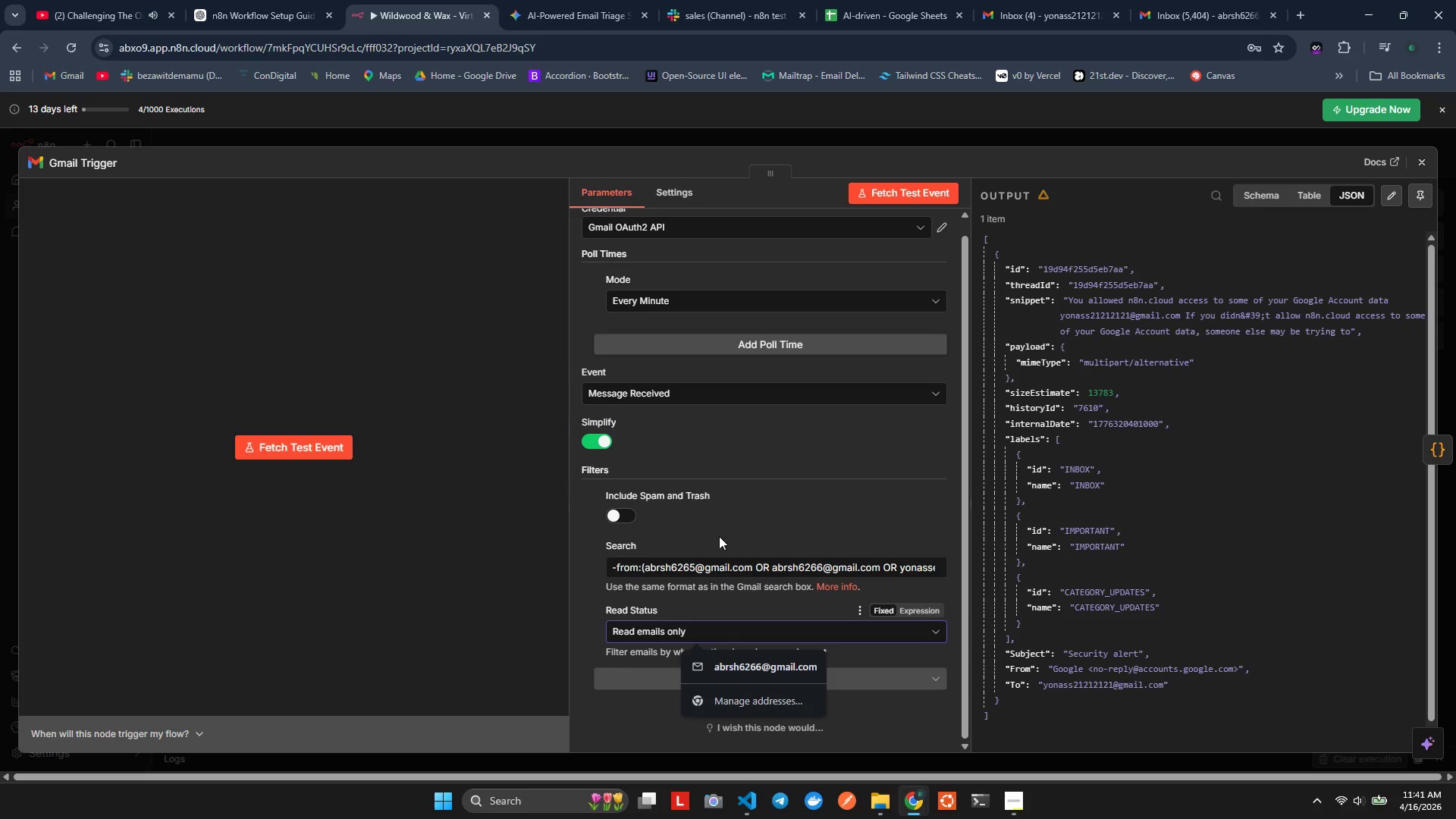 
scroll: coordinate [755, 409], scroll_direction: up, amount: 4.0
 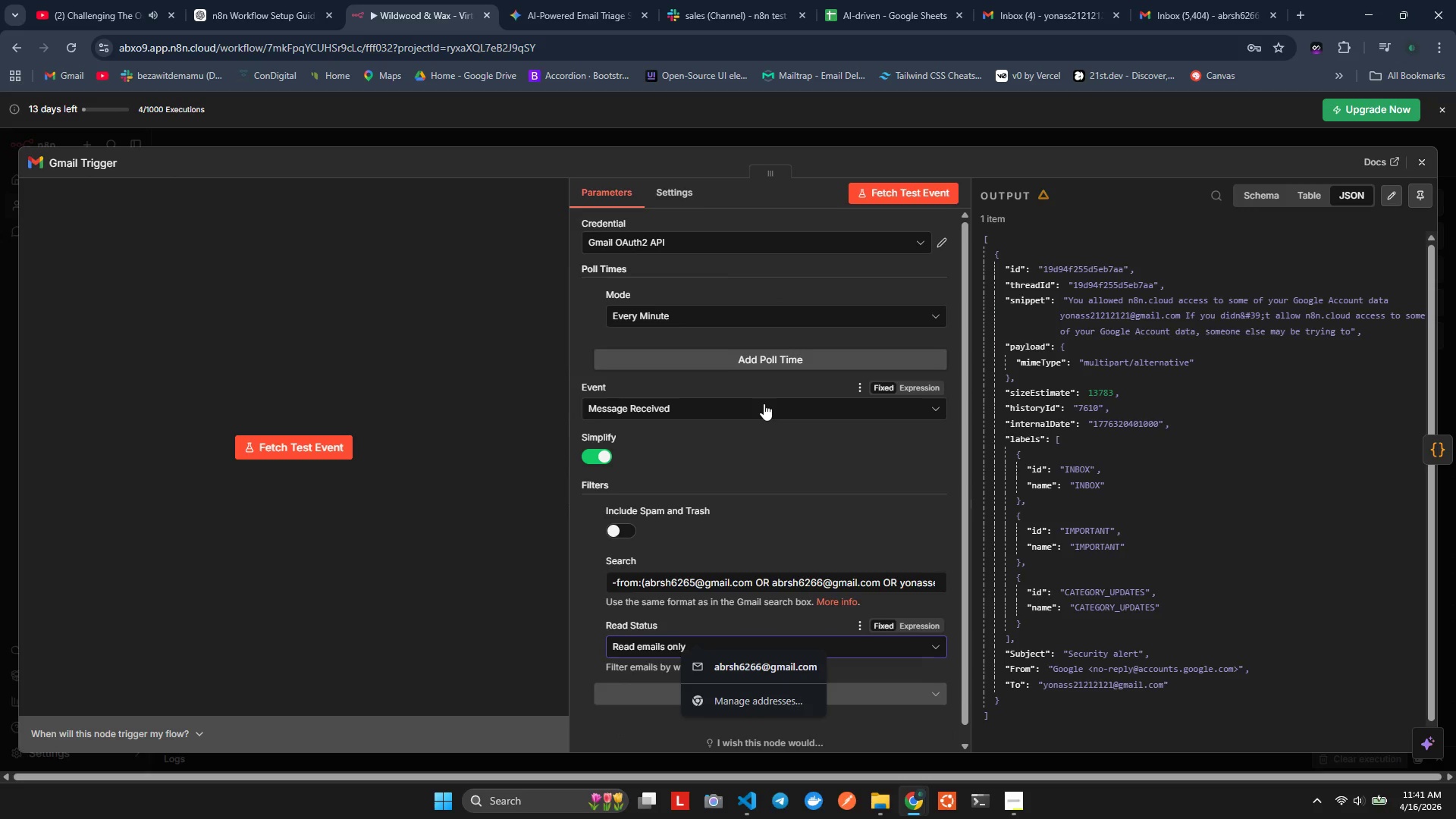 
scroll: coordinate [638, 566], scroll_direction: down, amount: 4.0
 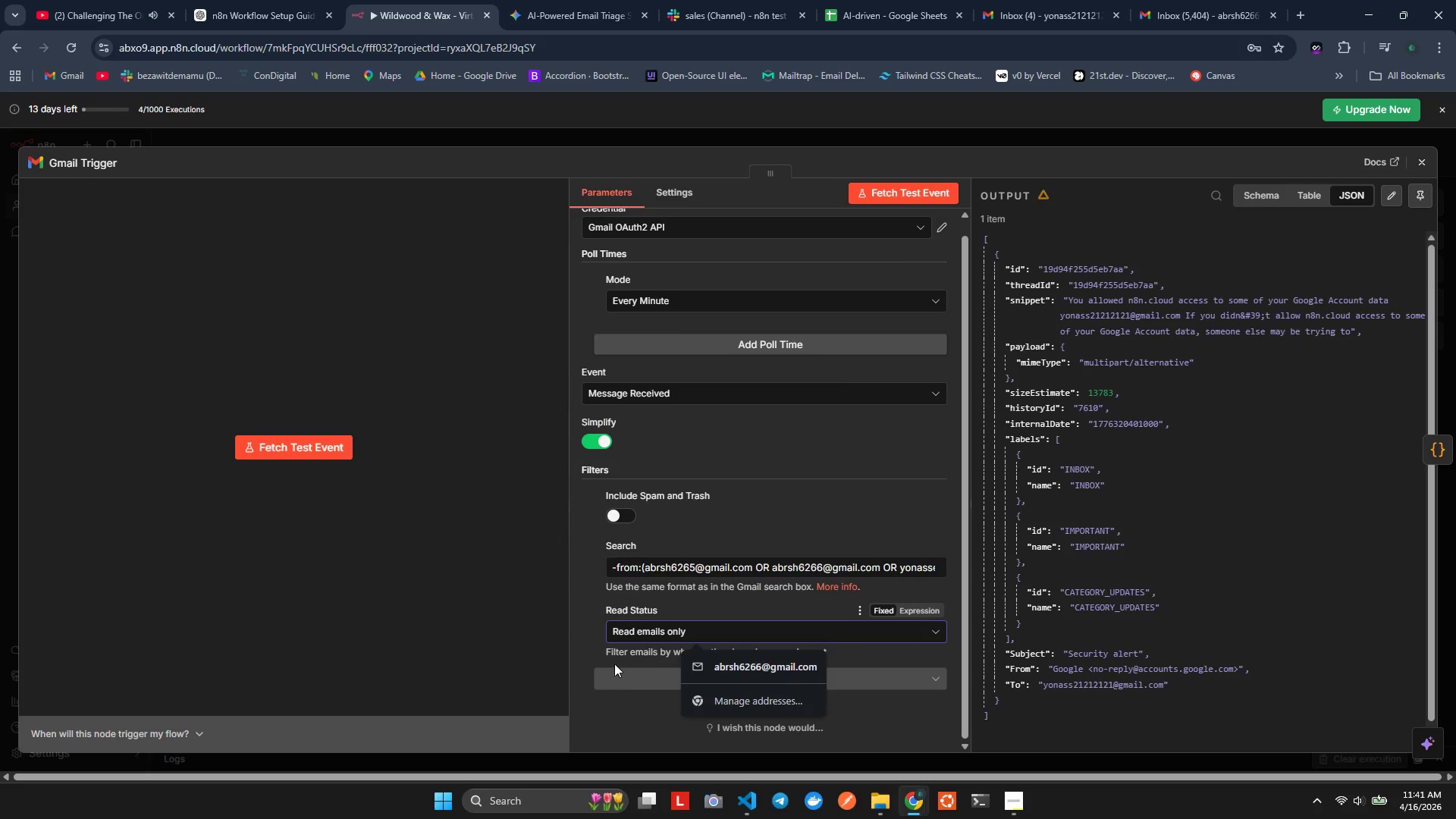 
left_click([604, 653])
 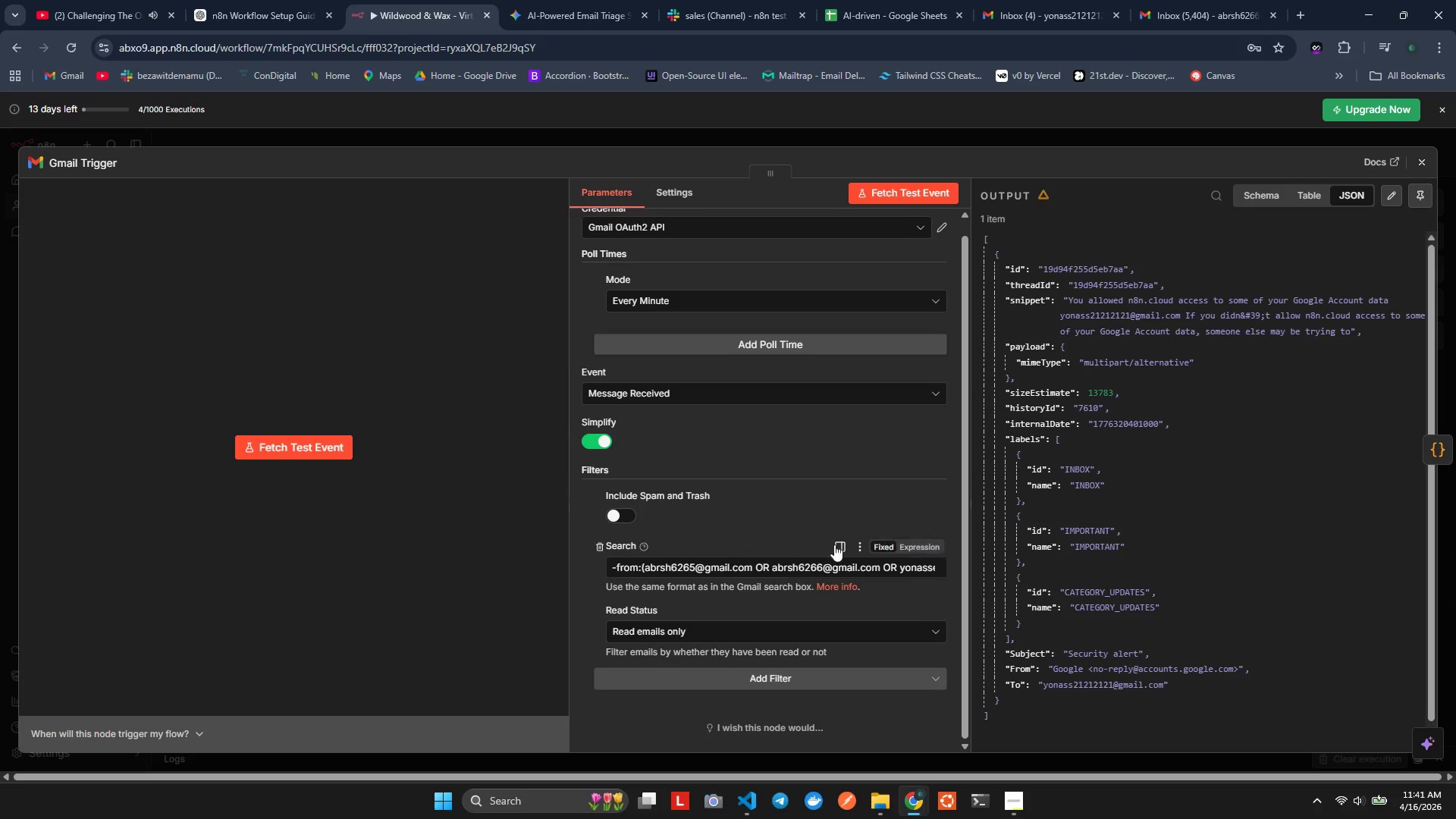 
scroll: coordinate [1118, 525], scroll_direction: up, amount: 2.0
 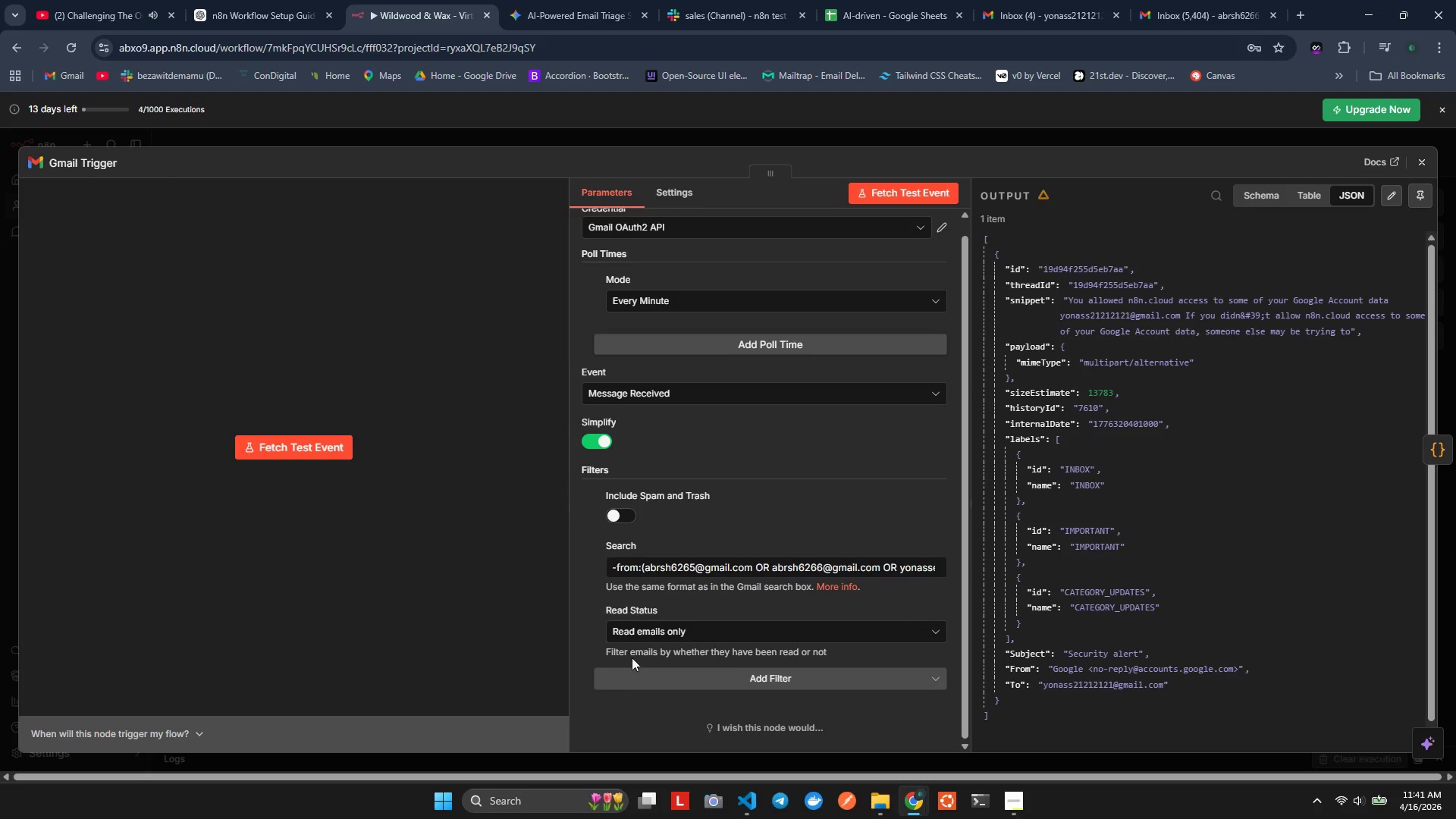 
left_click([637, 638])
 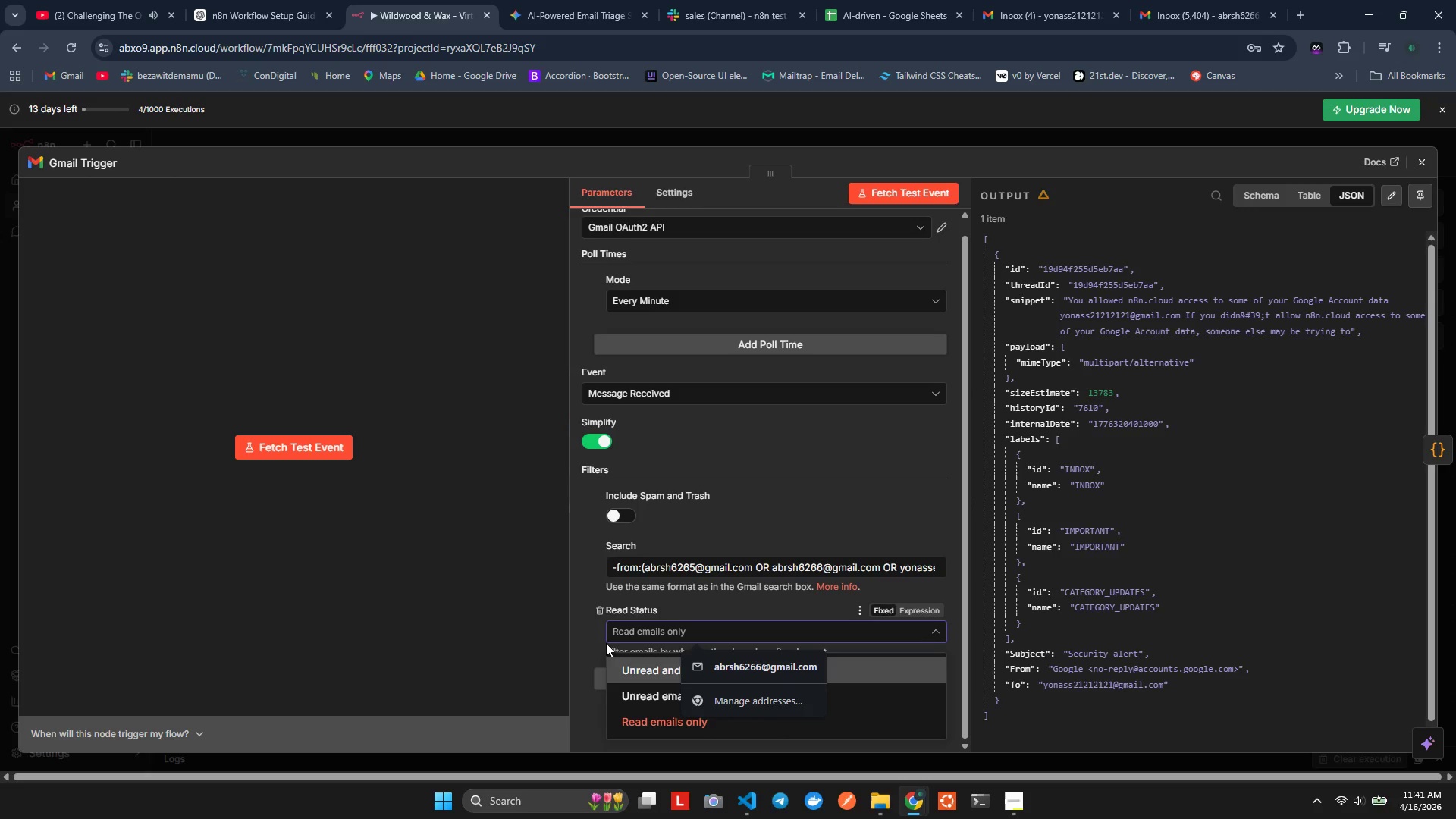 
left_click([598, 638])
 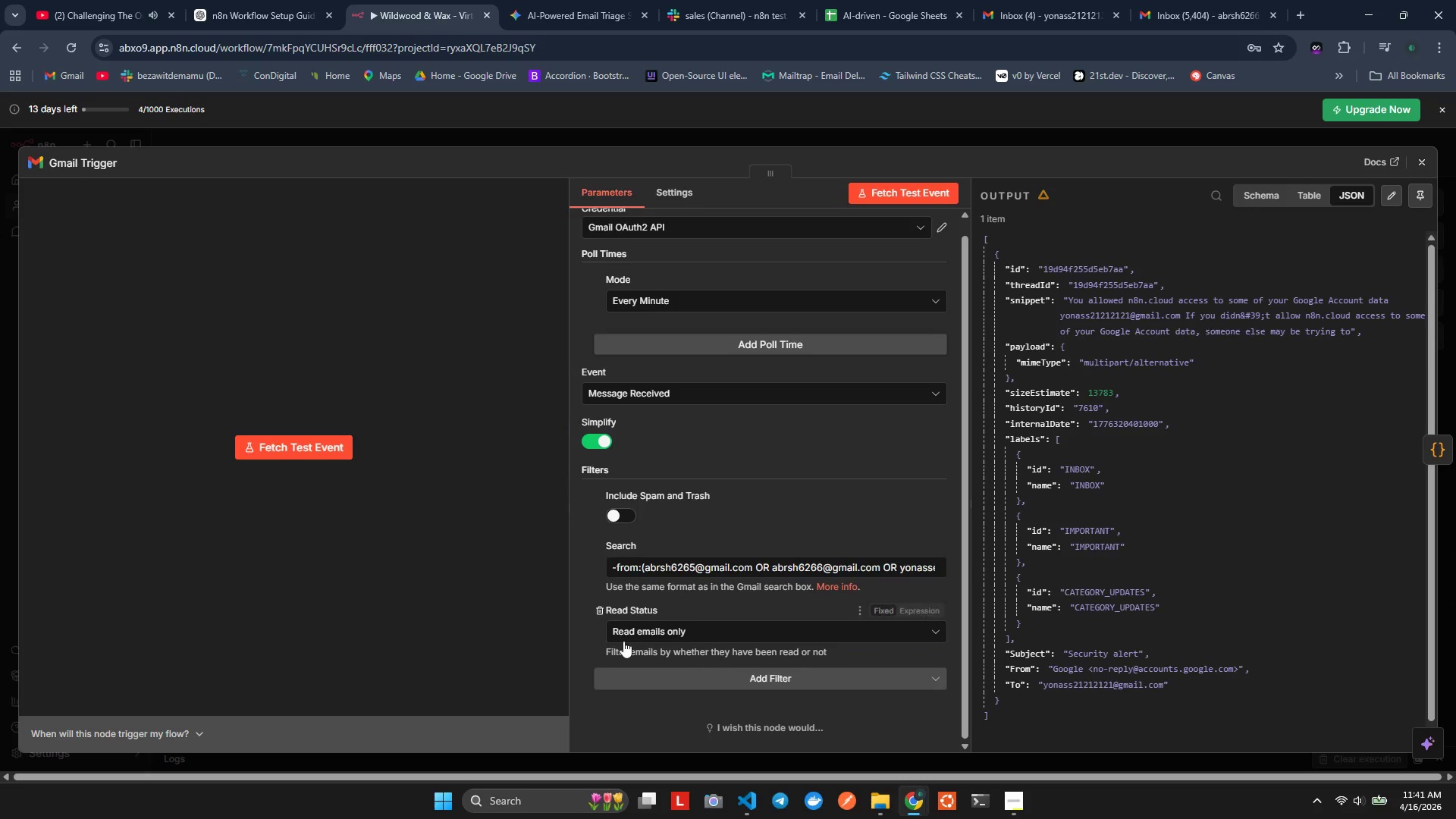 
left_click([648, 639])
 